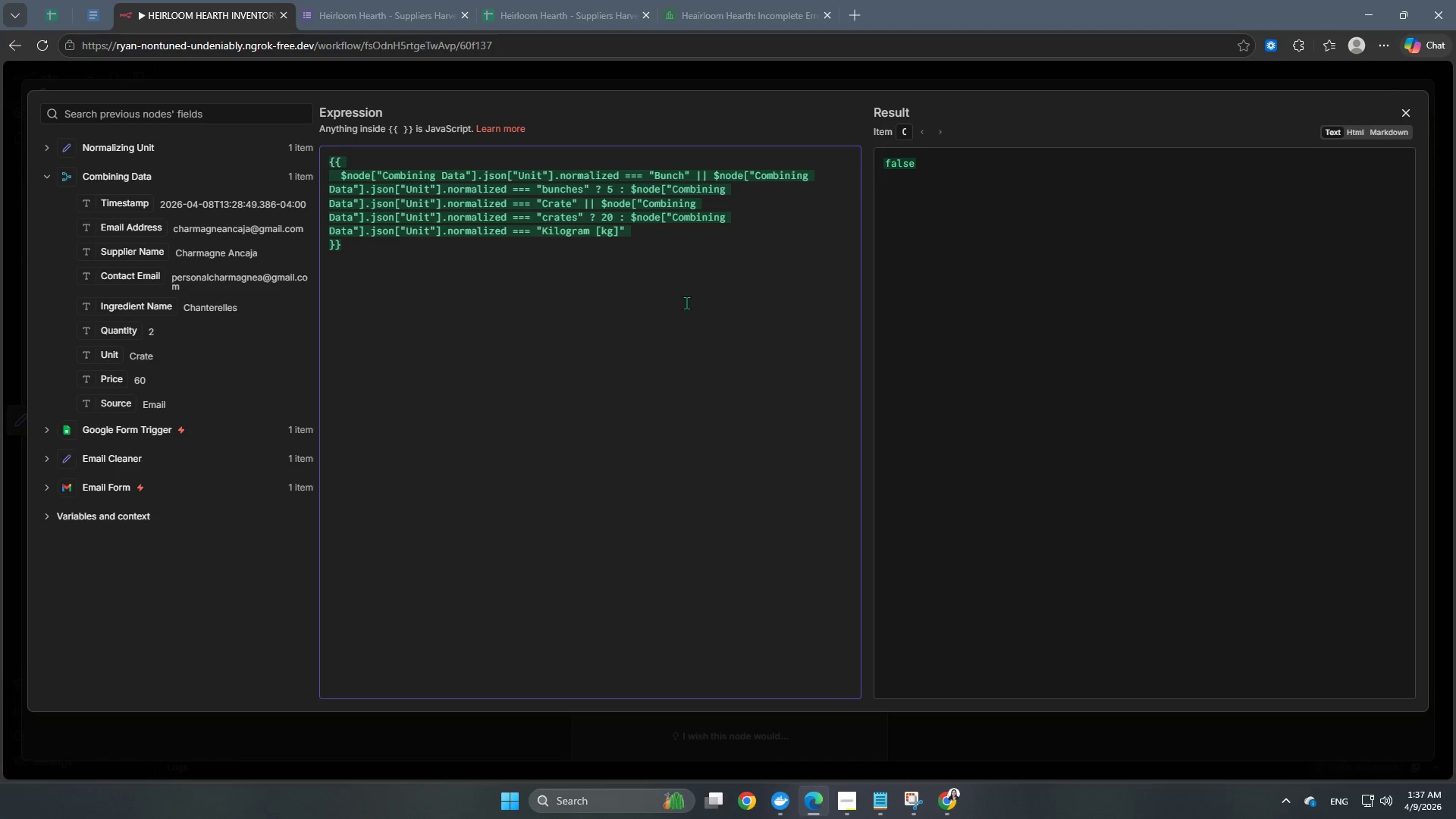 
key(Equal)
 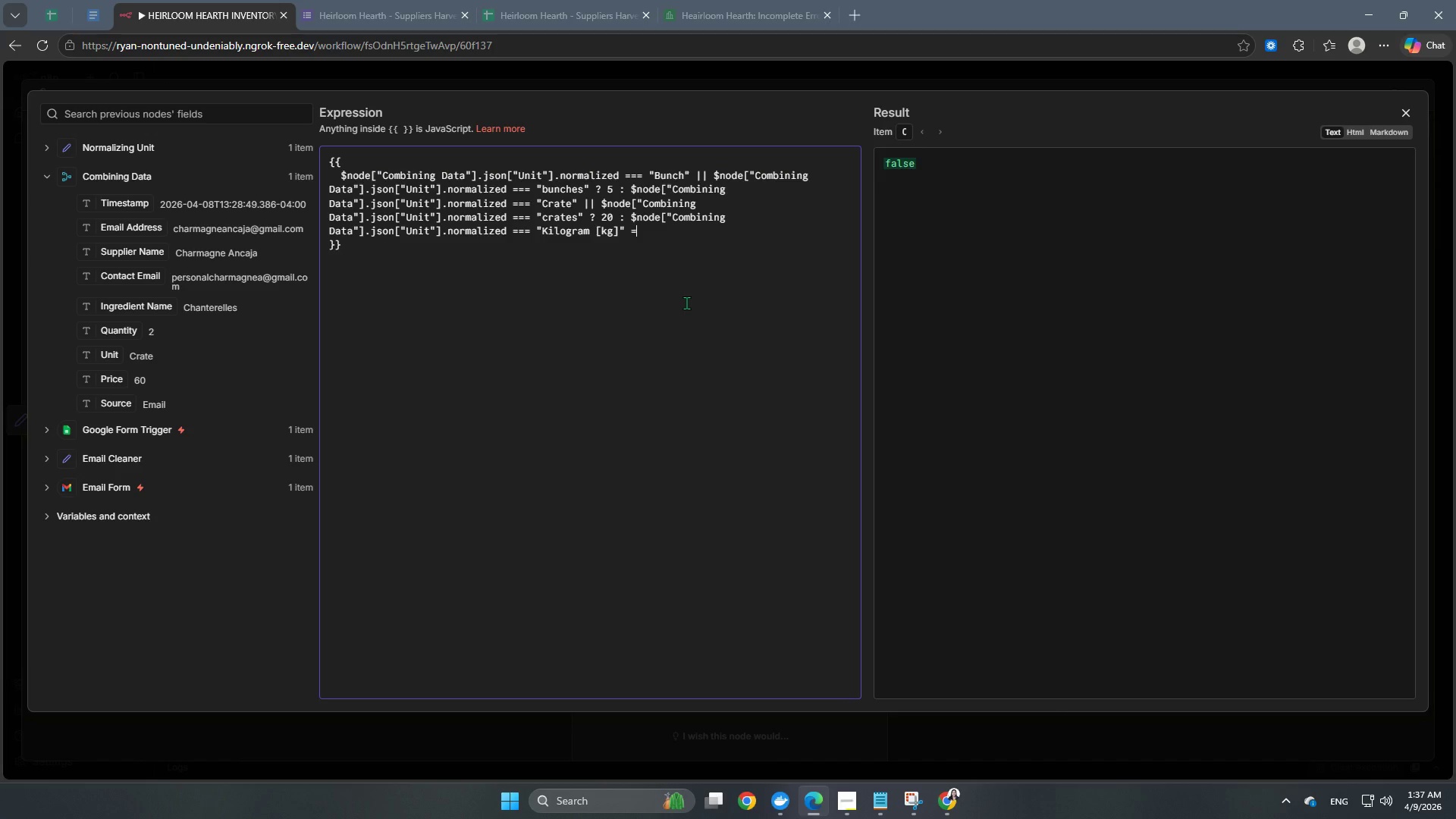 
key(Equal)
 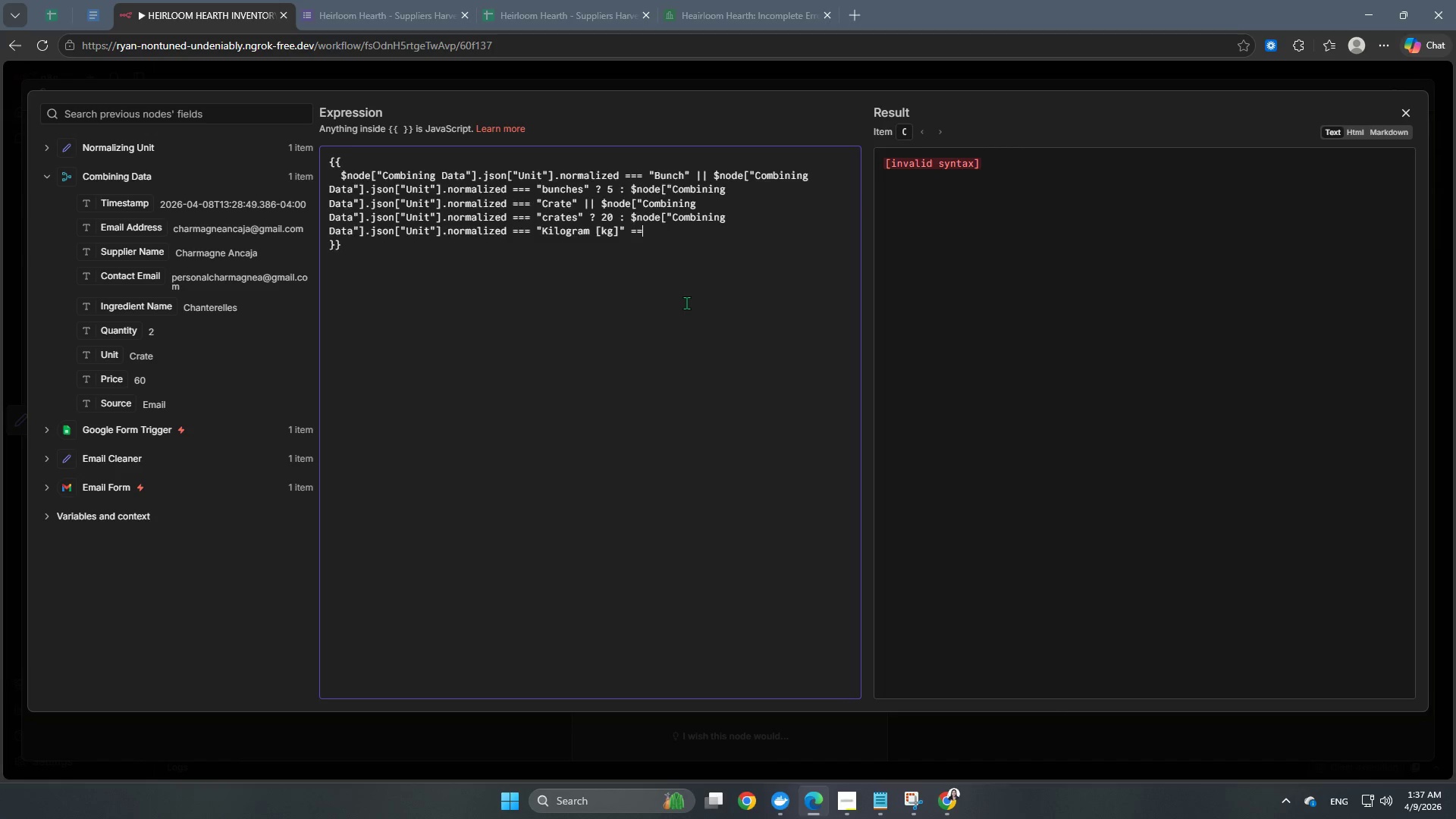 
key(Equal)
 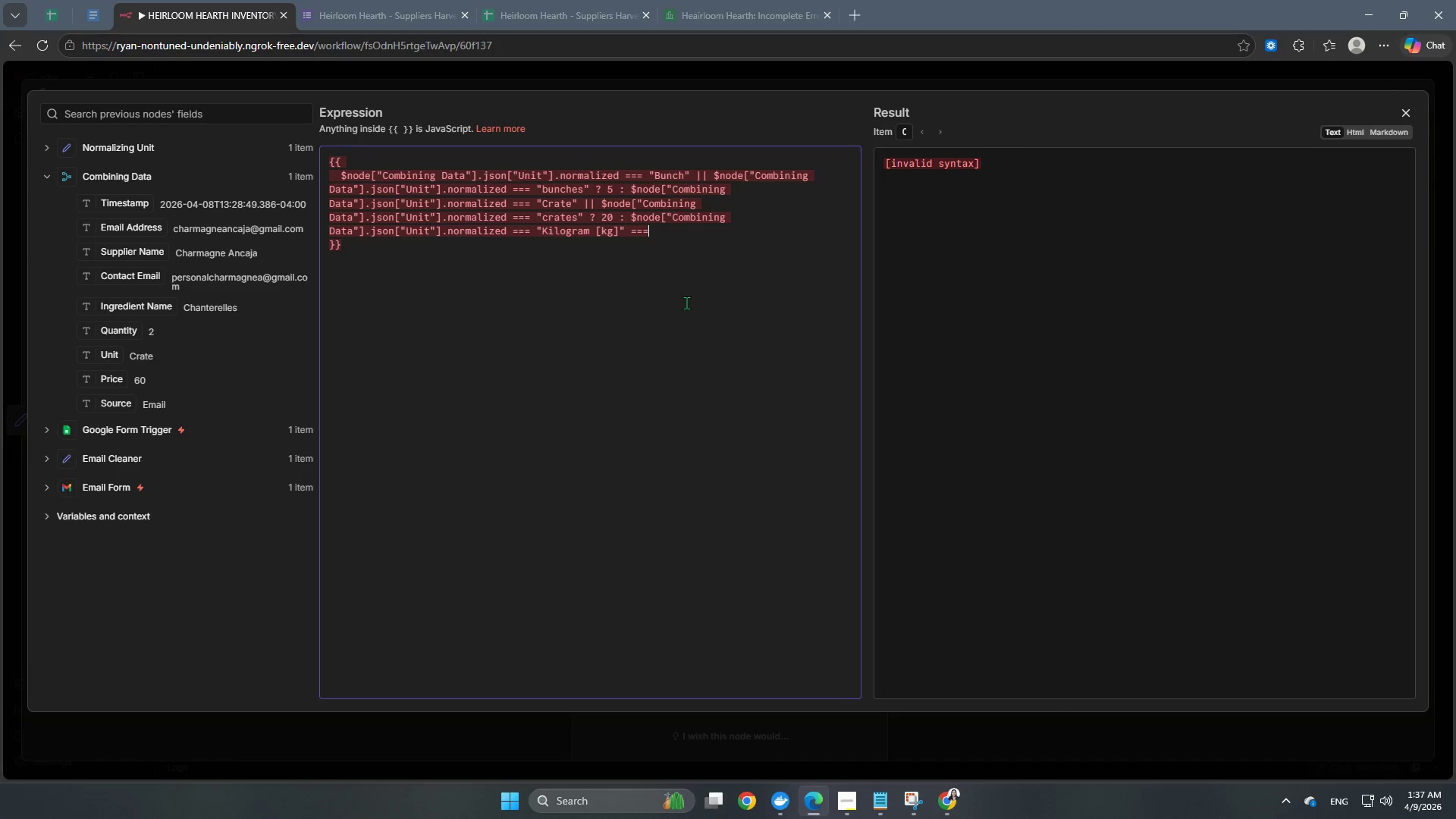 
key(Space)
 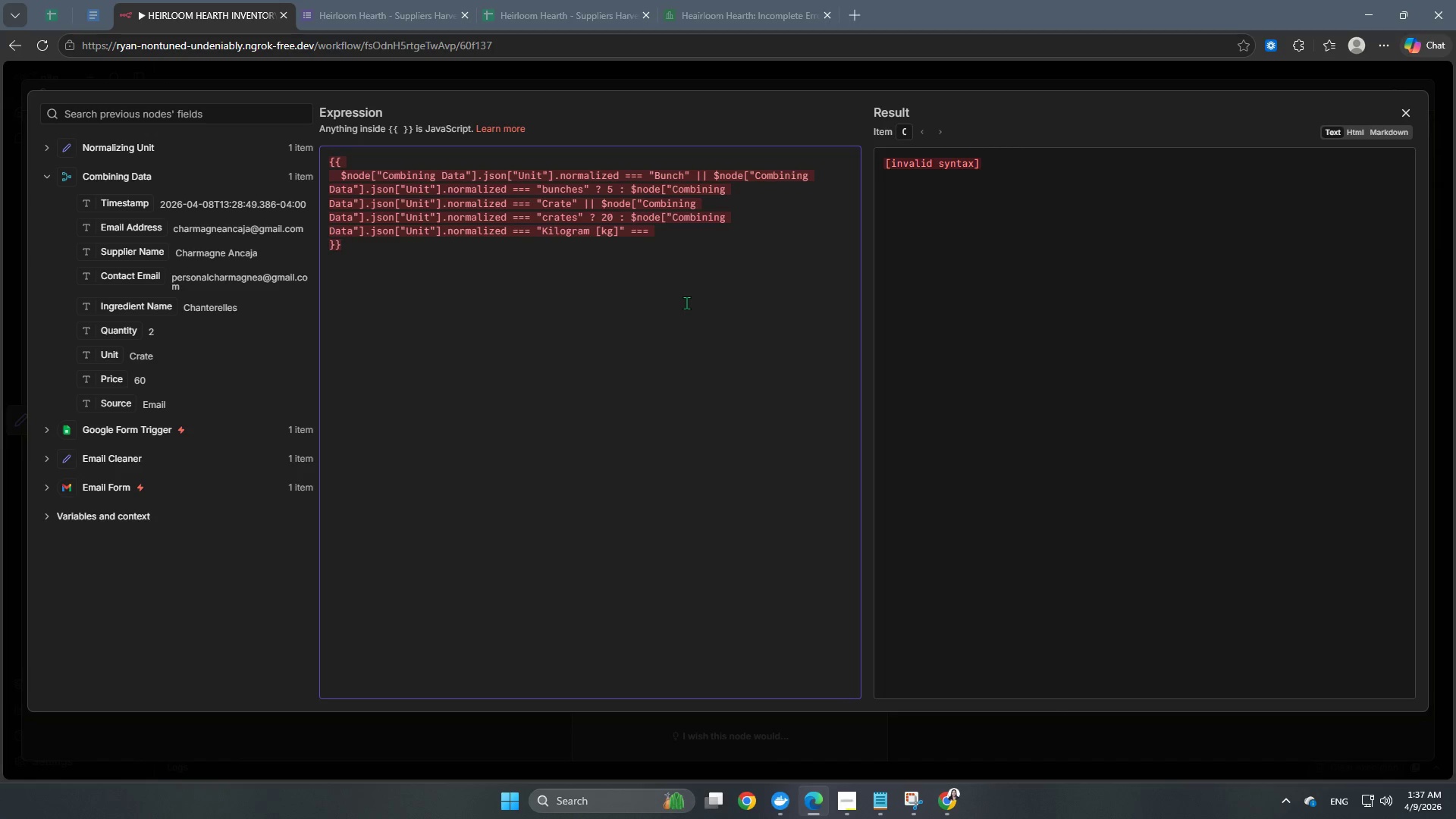 
key(Control+V)
 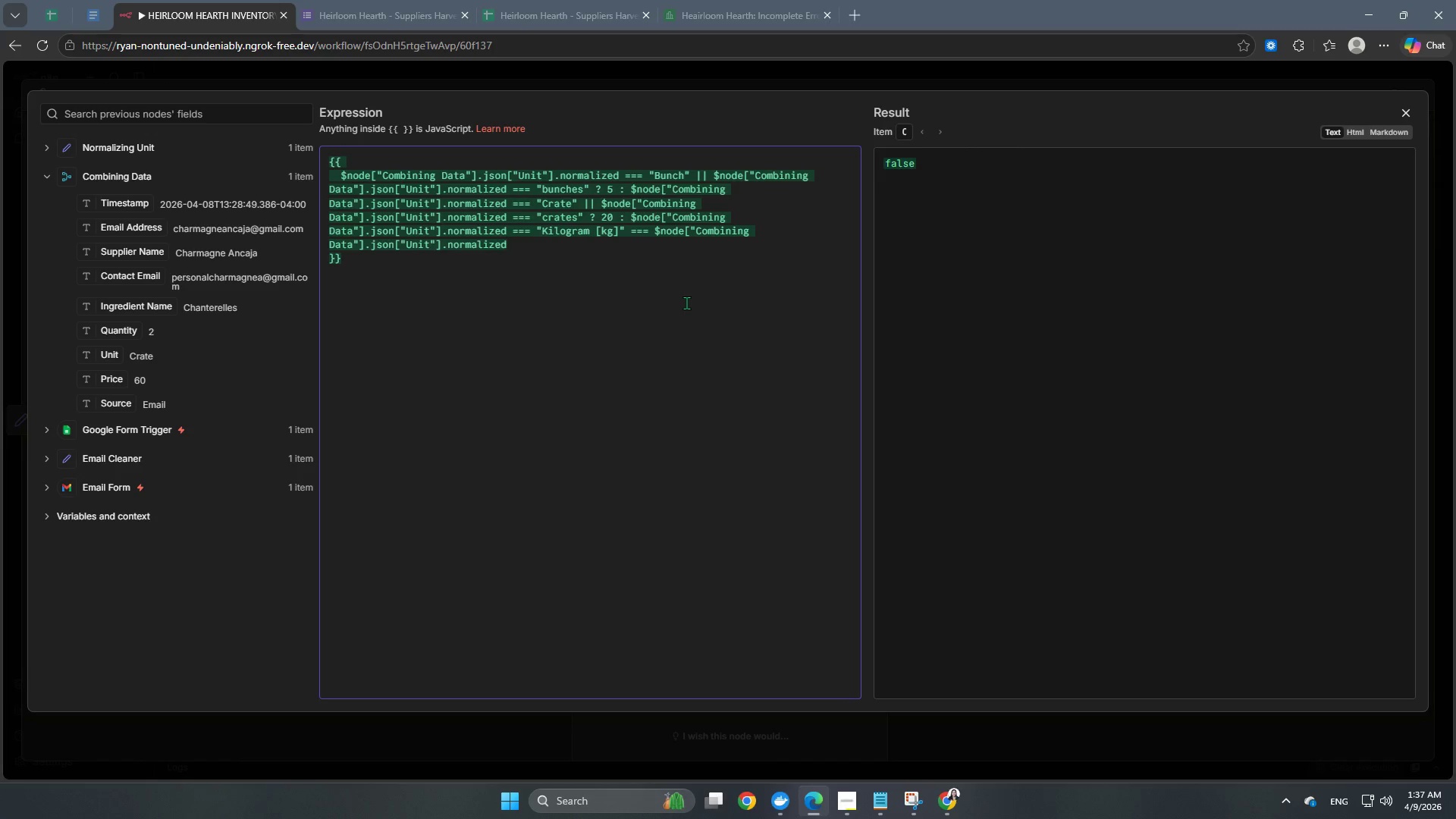 
key(Space)
 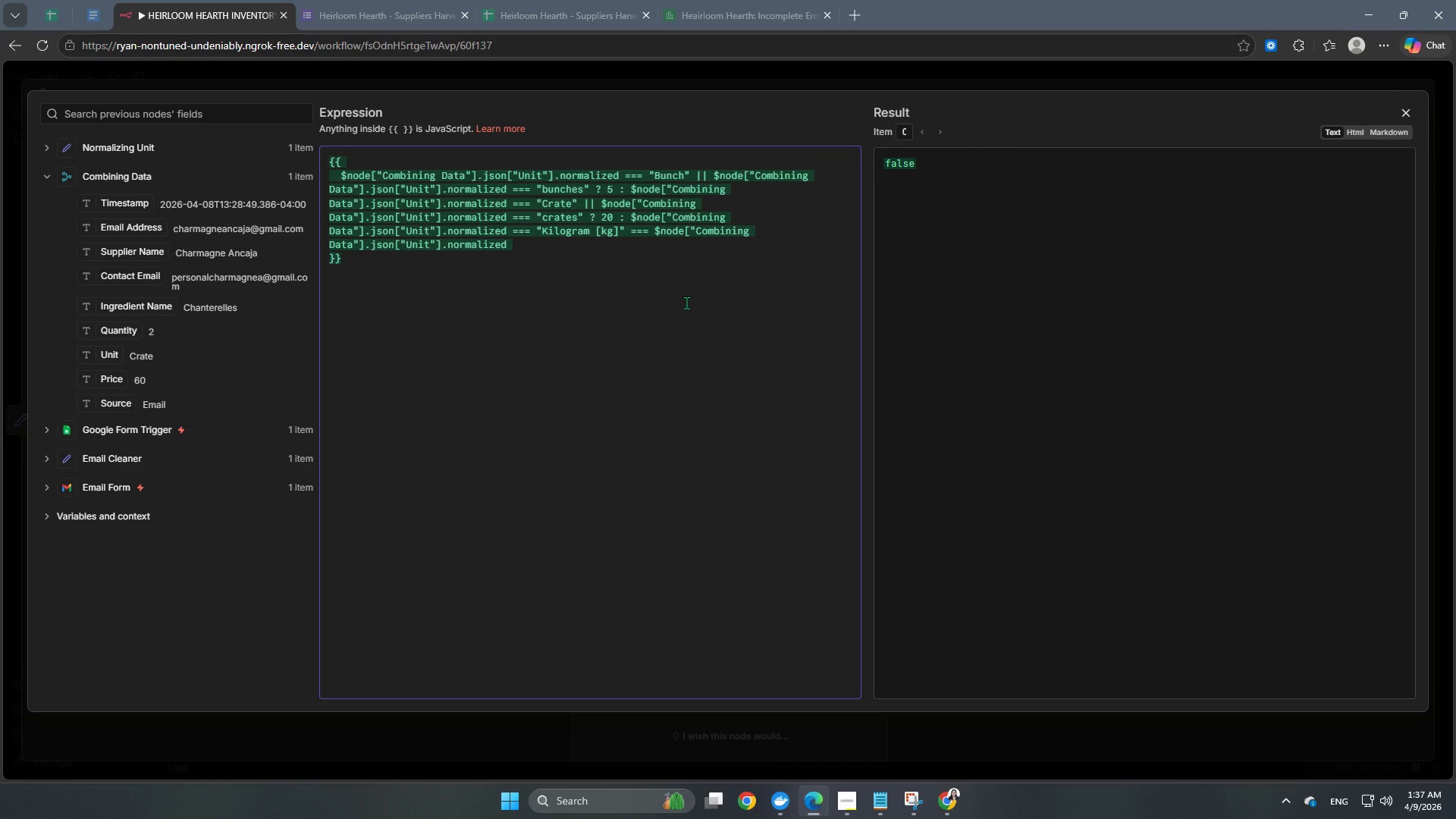 
key(Equal)
 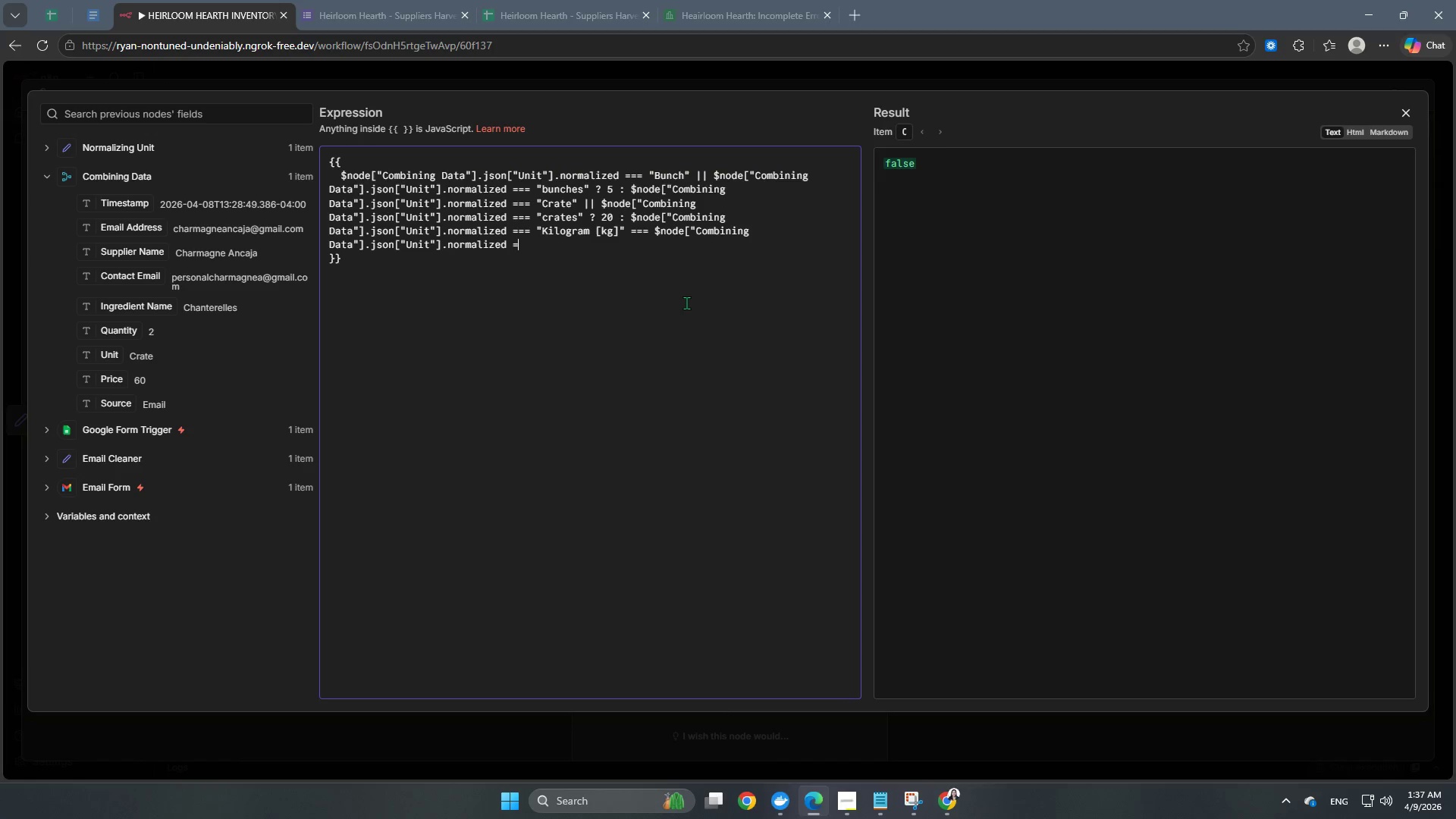 
key(Equal)
 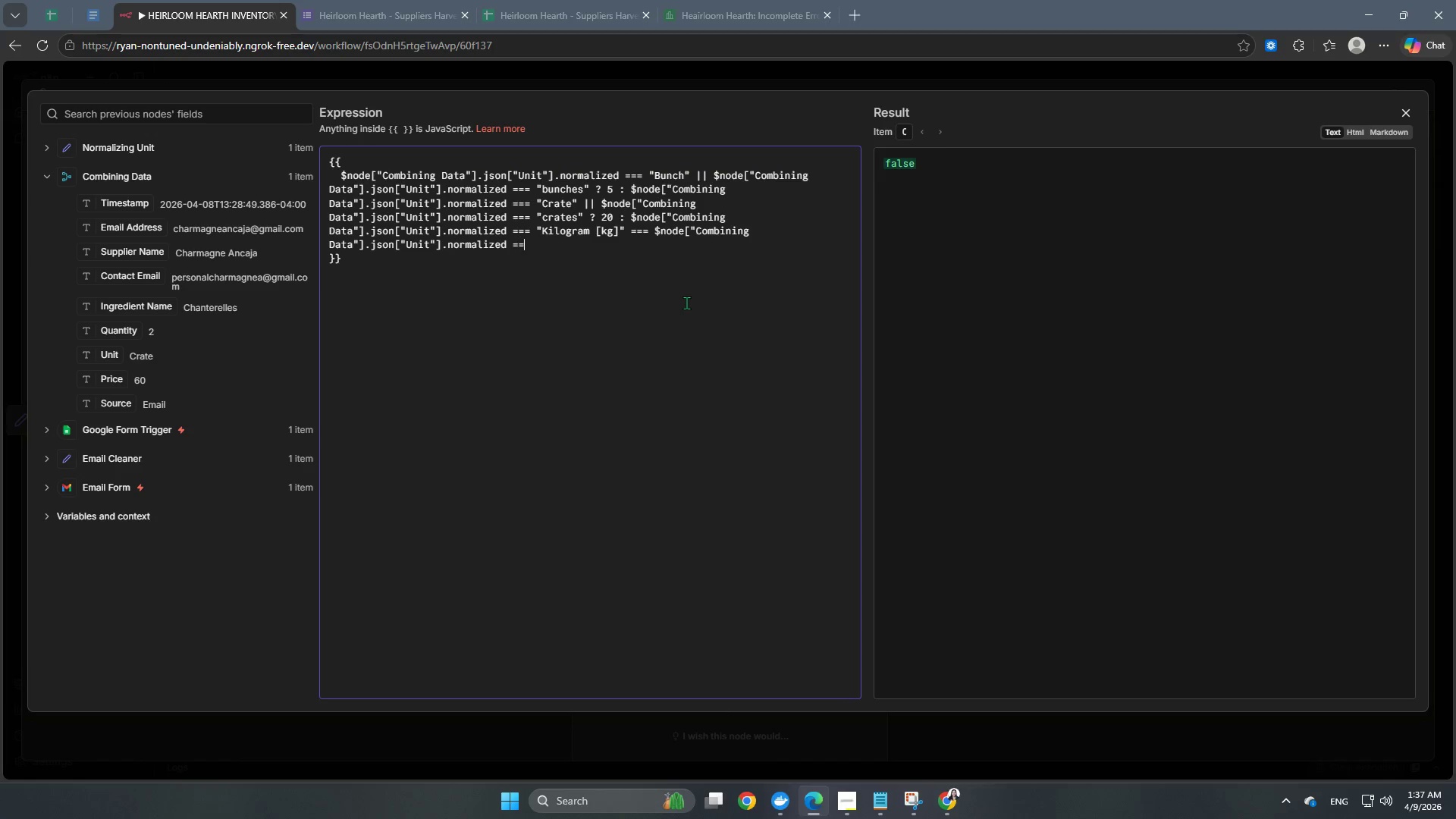 
key(Equal)
 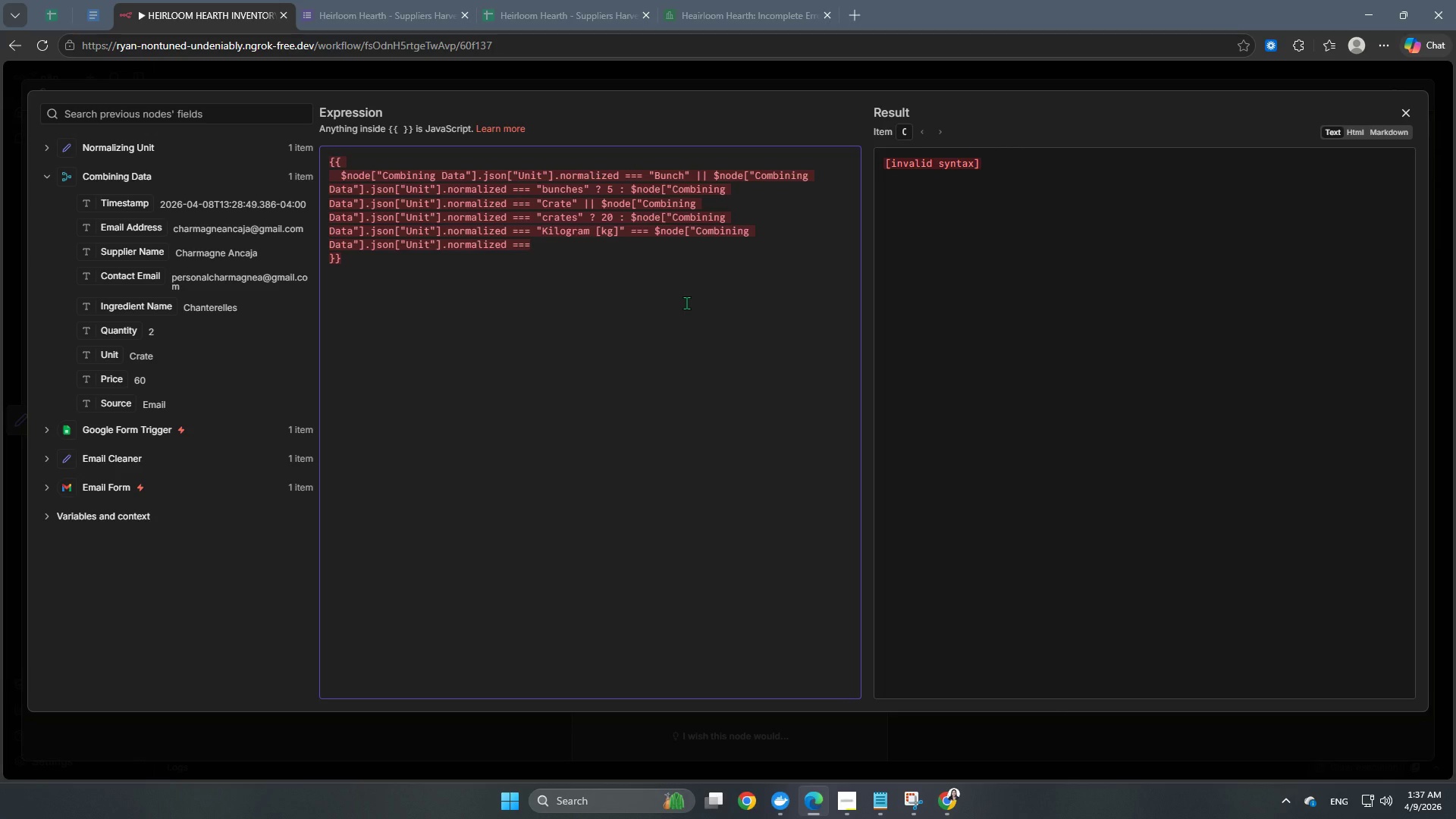 
key(Space)
 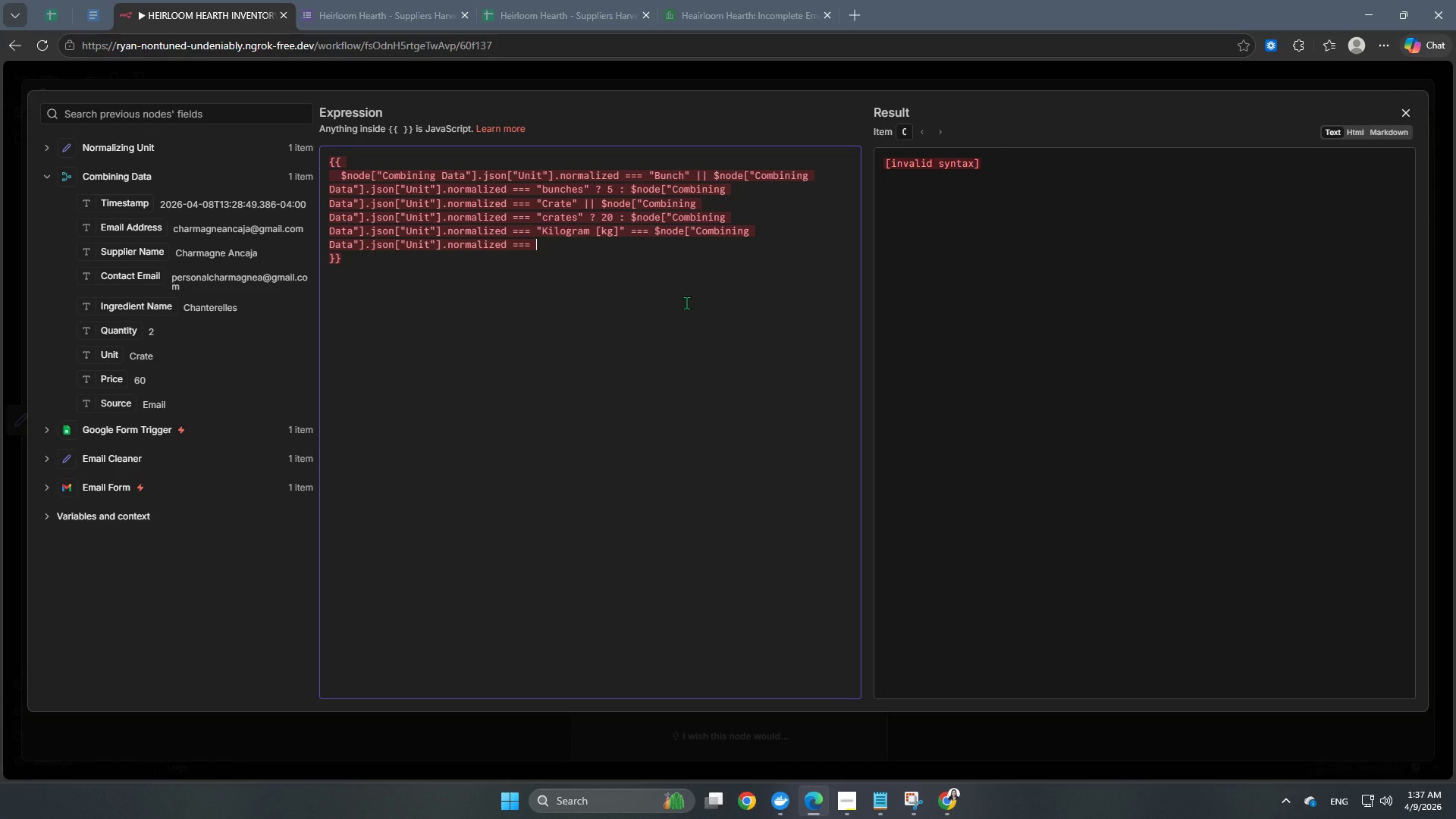 
hold_key(key=ShiftRight, duration=1.51)
 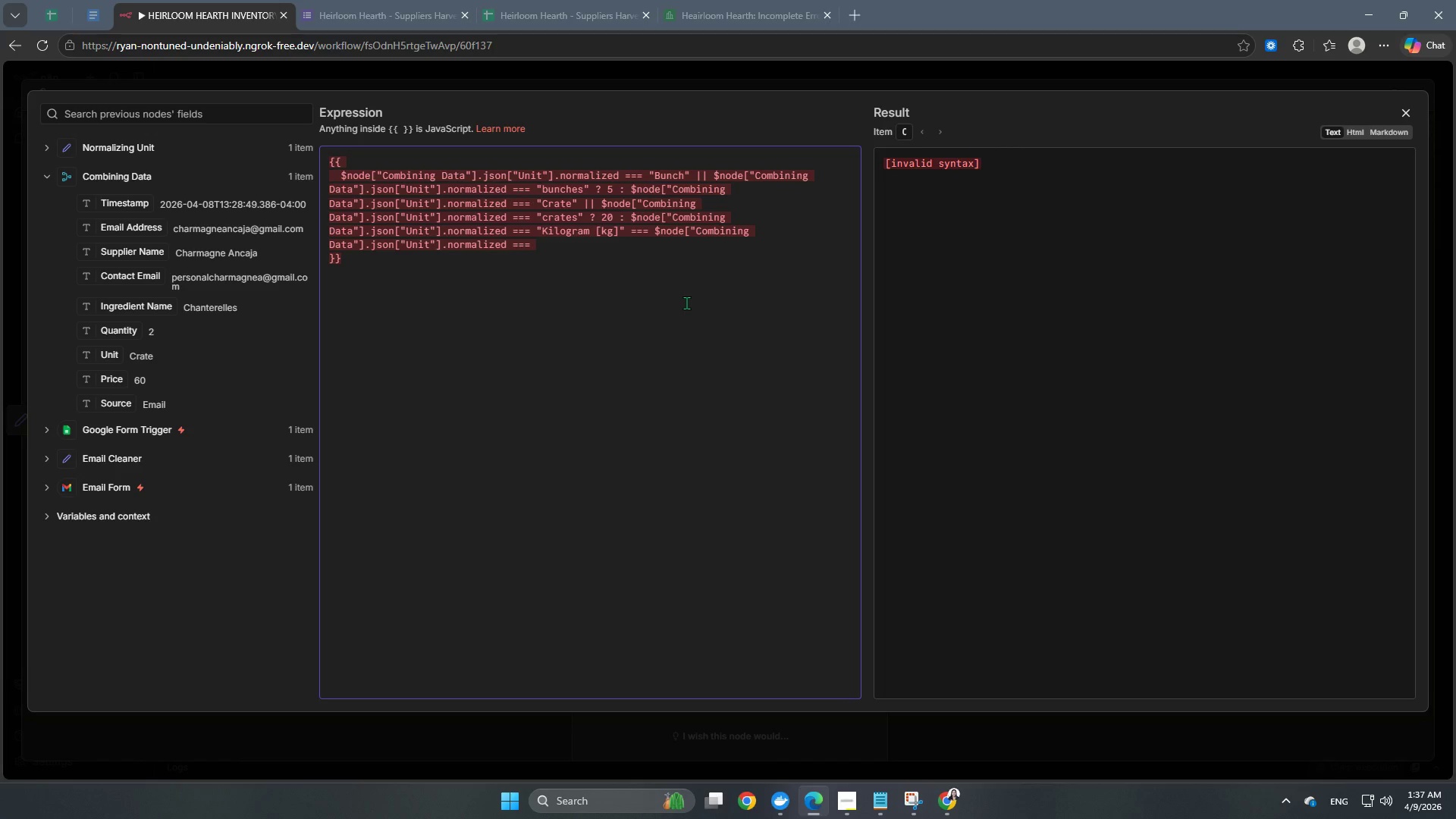 
type("KG)
 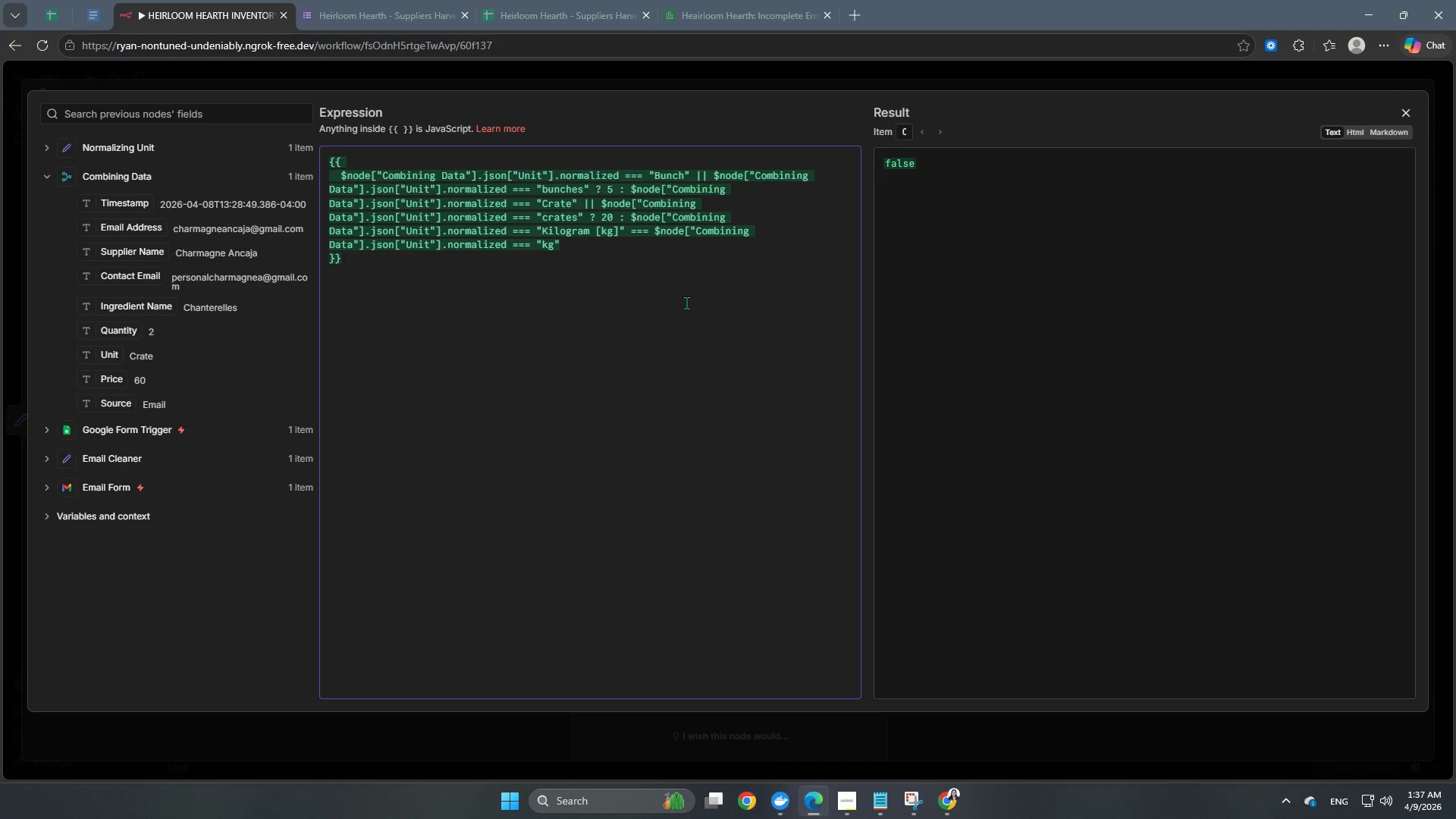 
key(ArrowRight)
 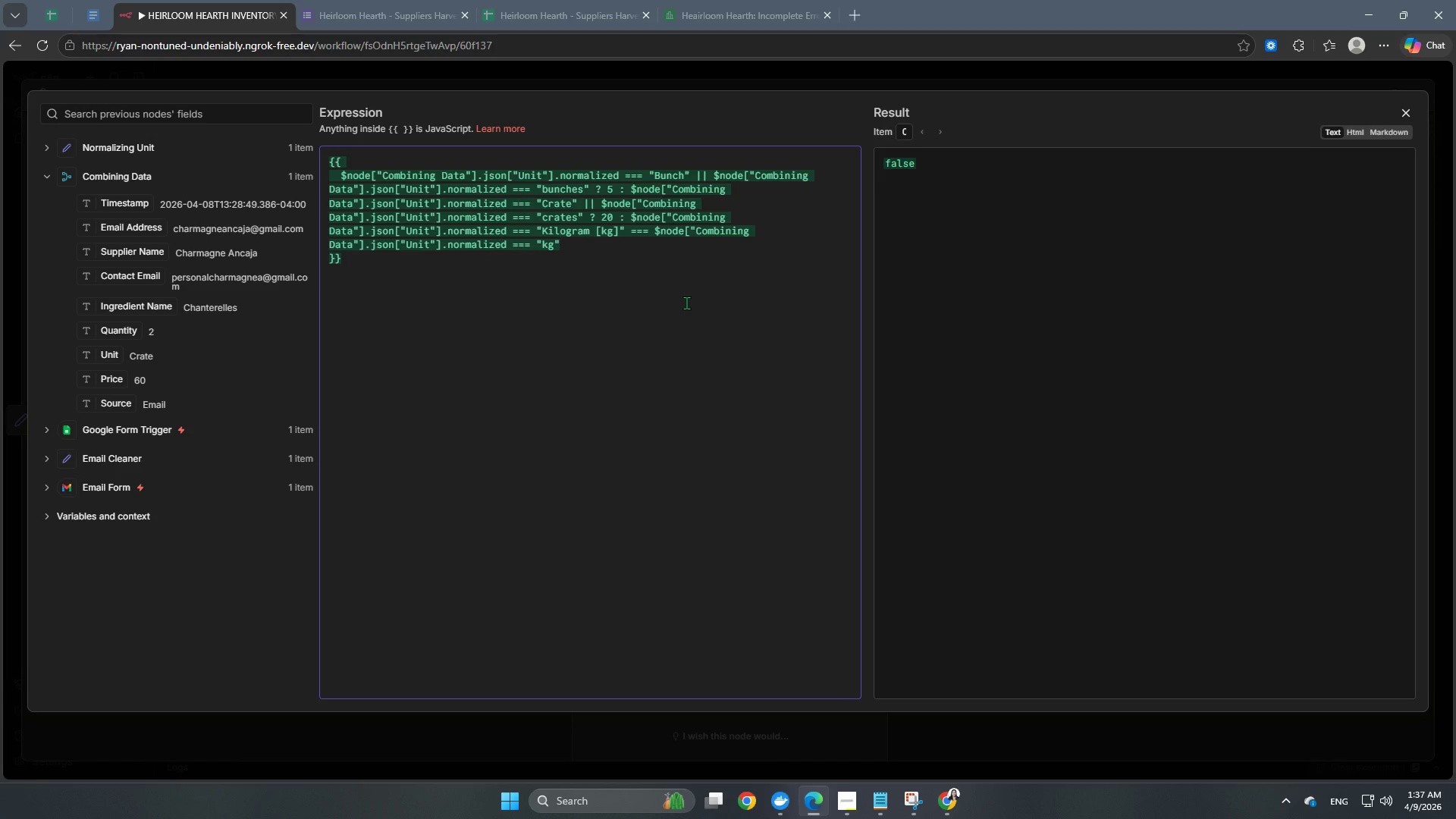 
key(Space)
 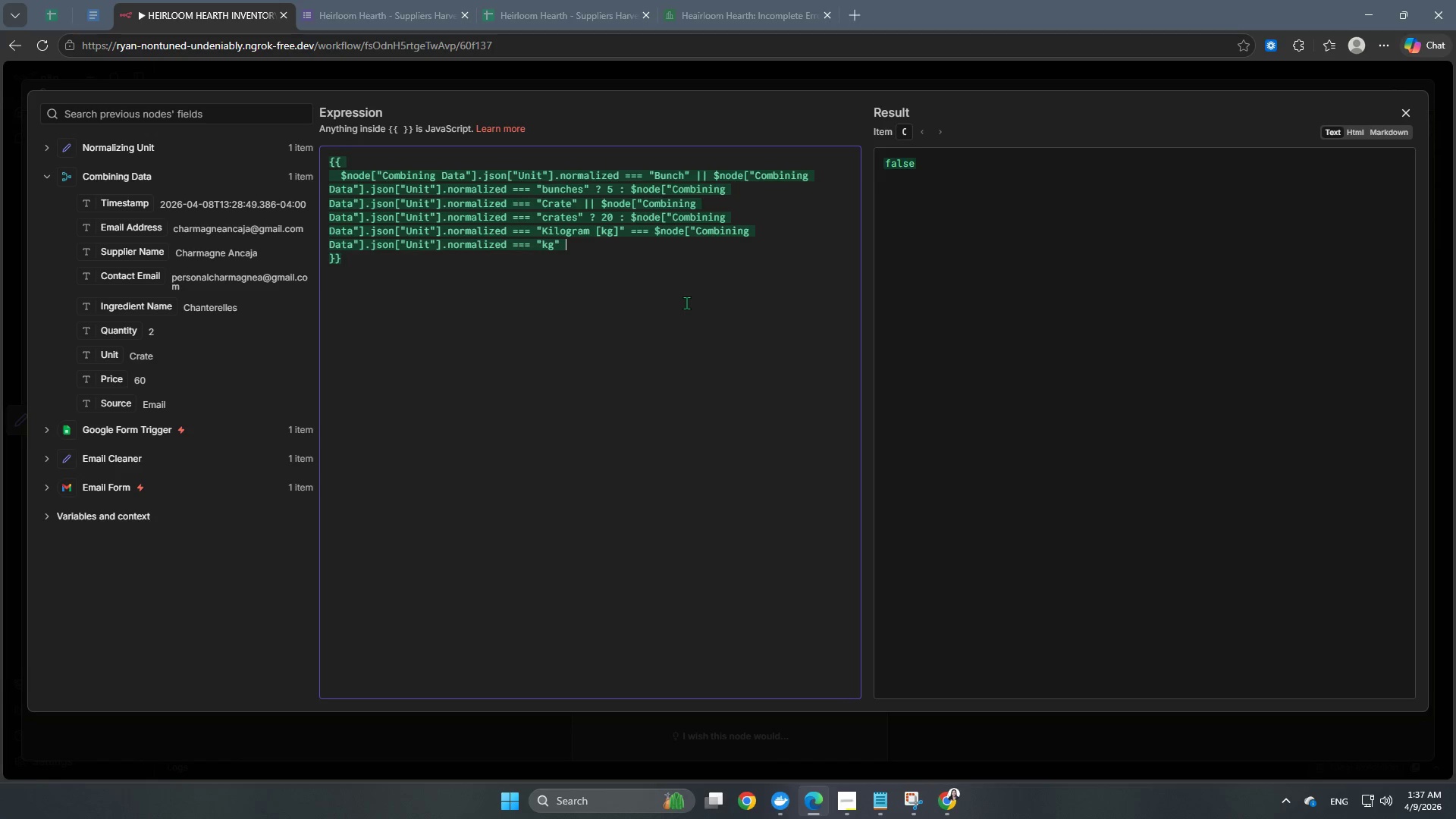 
key(Shift+ShiftRight)
 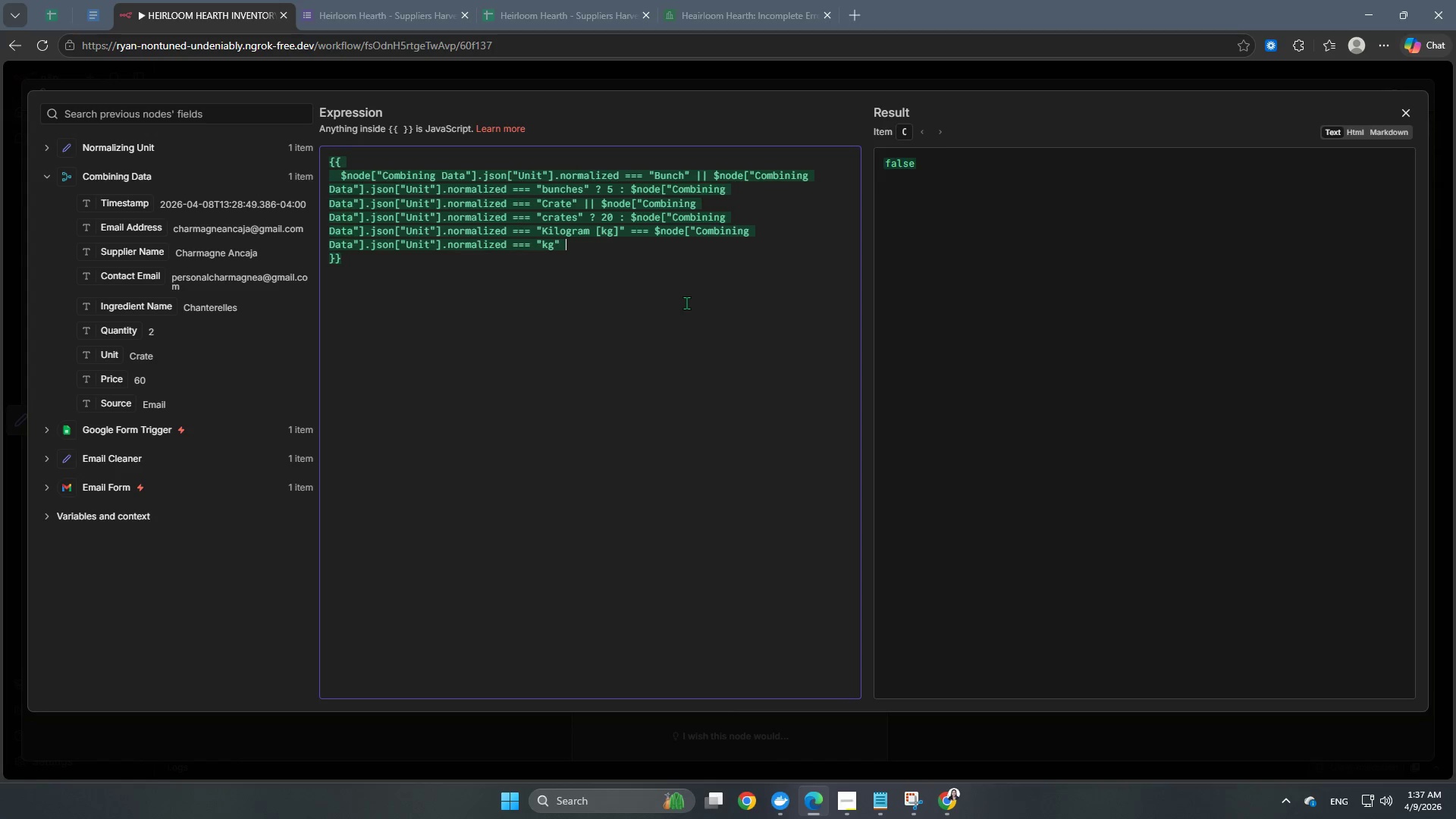 
key(Shift+Slash)
 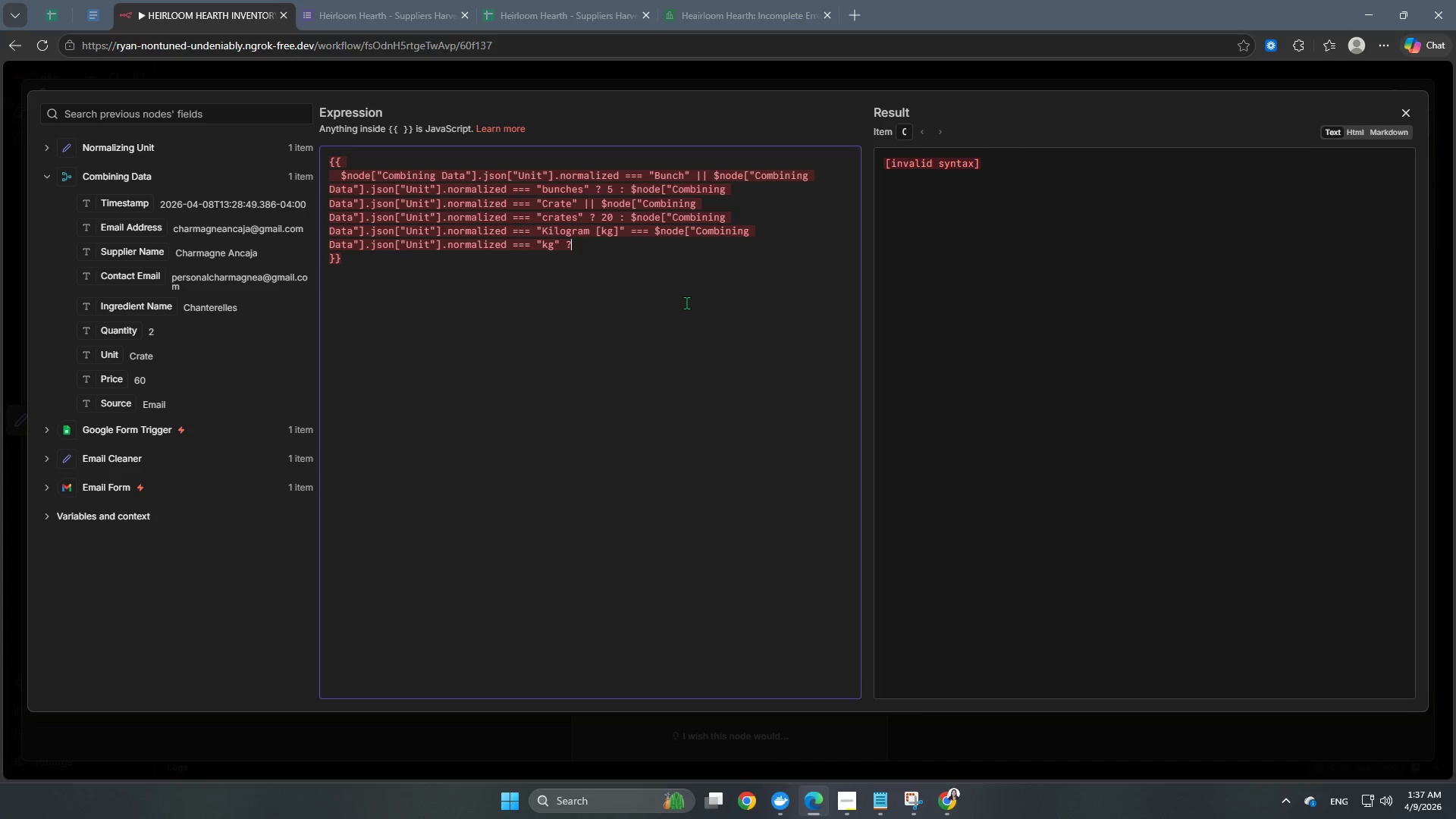 
key(Space)
 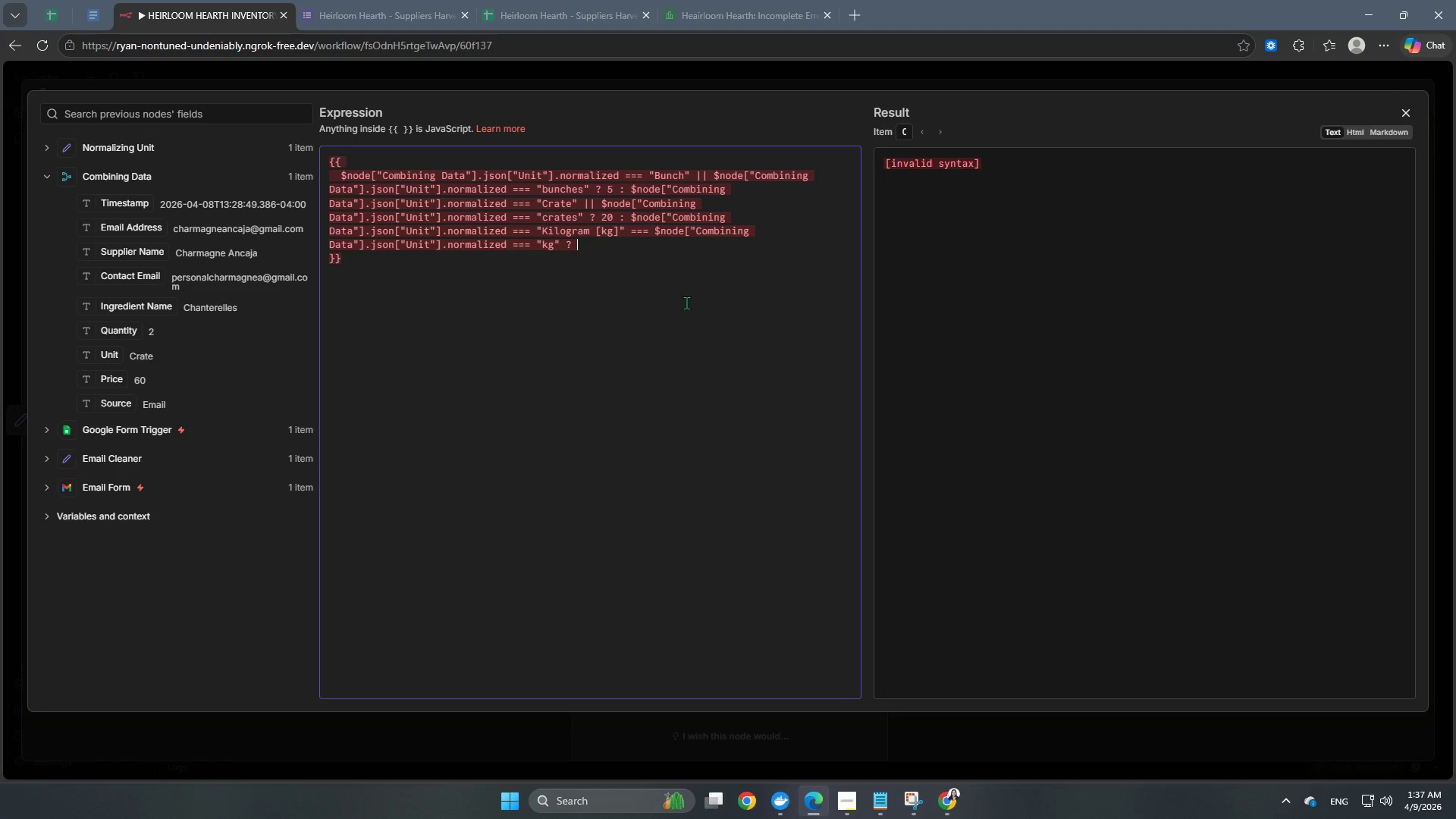 
key(Numpad2)
 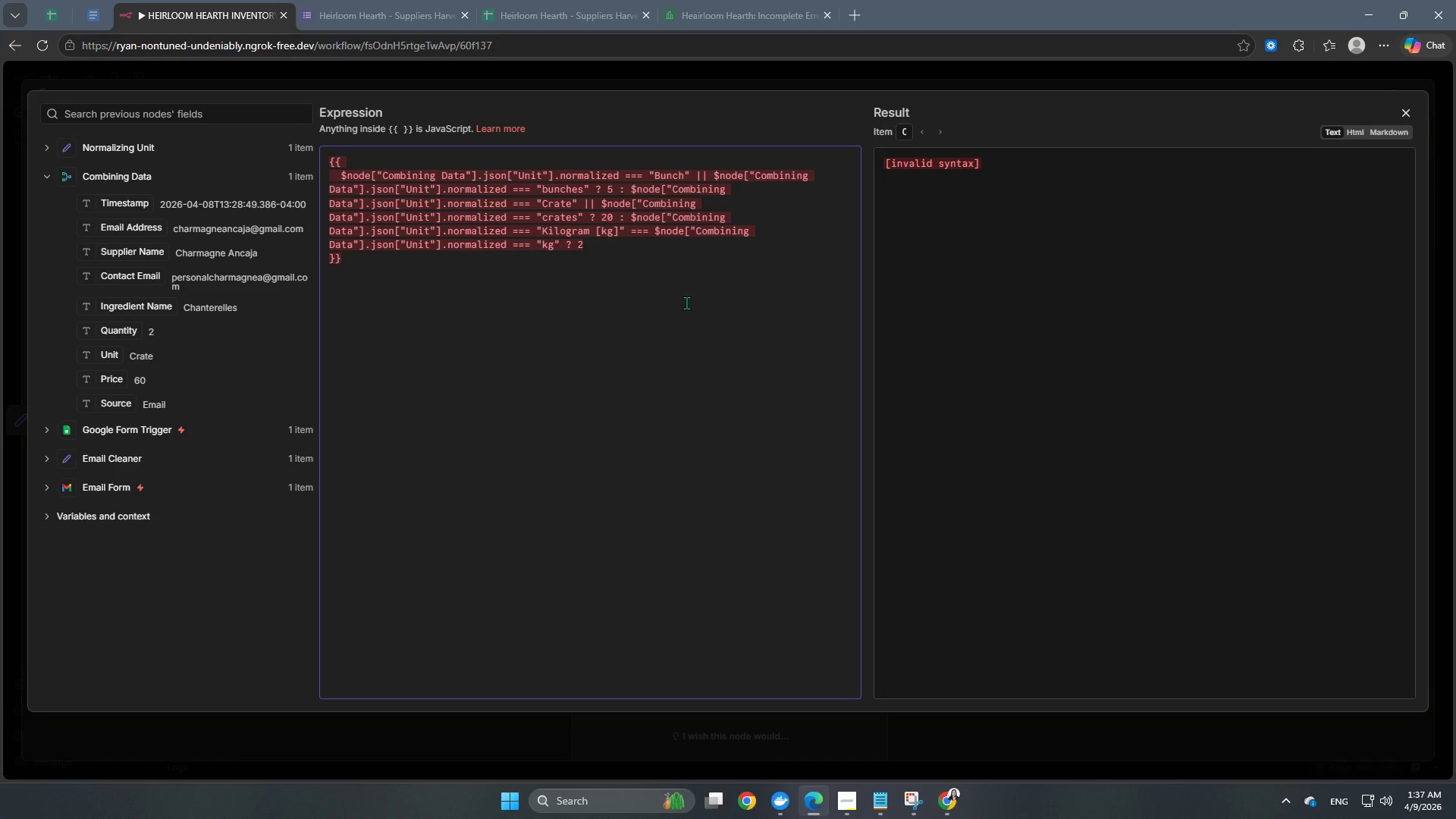 
key(Space)
 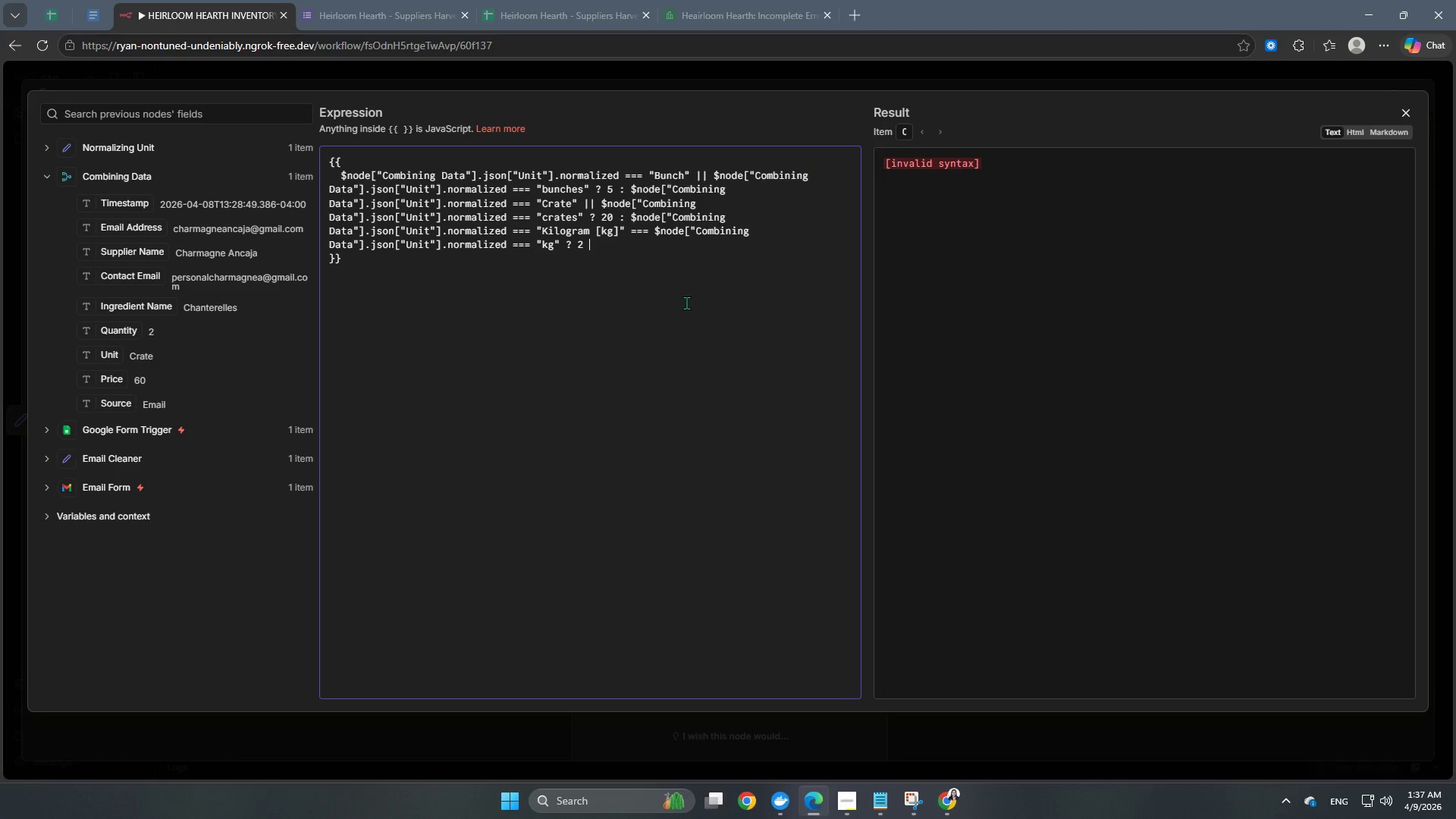 
key(Shift+ShiftRight)
 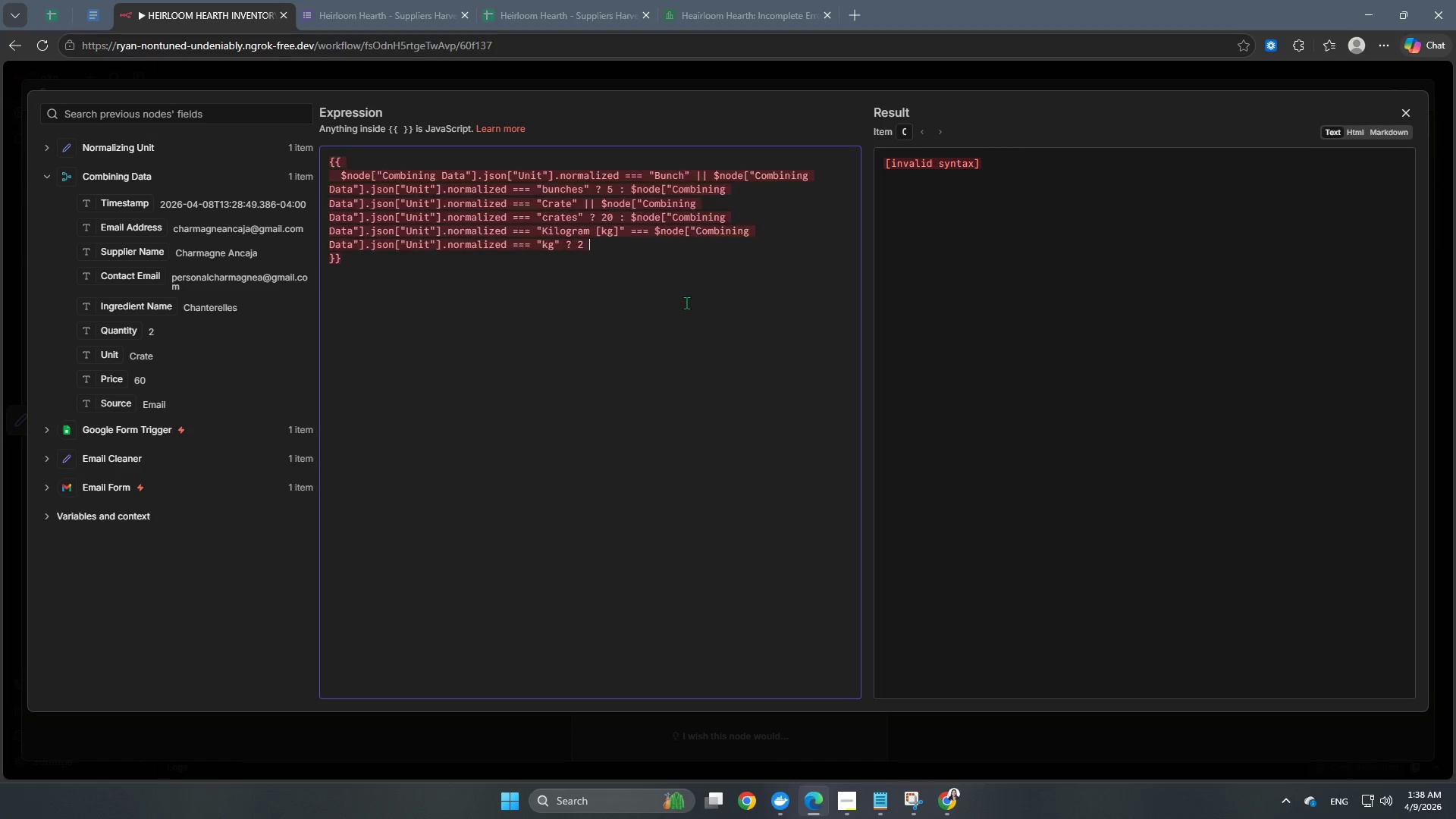 
key(Shift+Semicolon)
 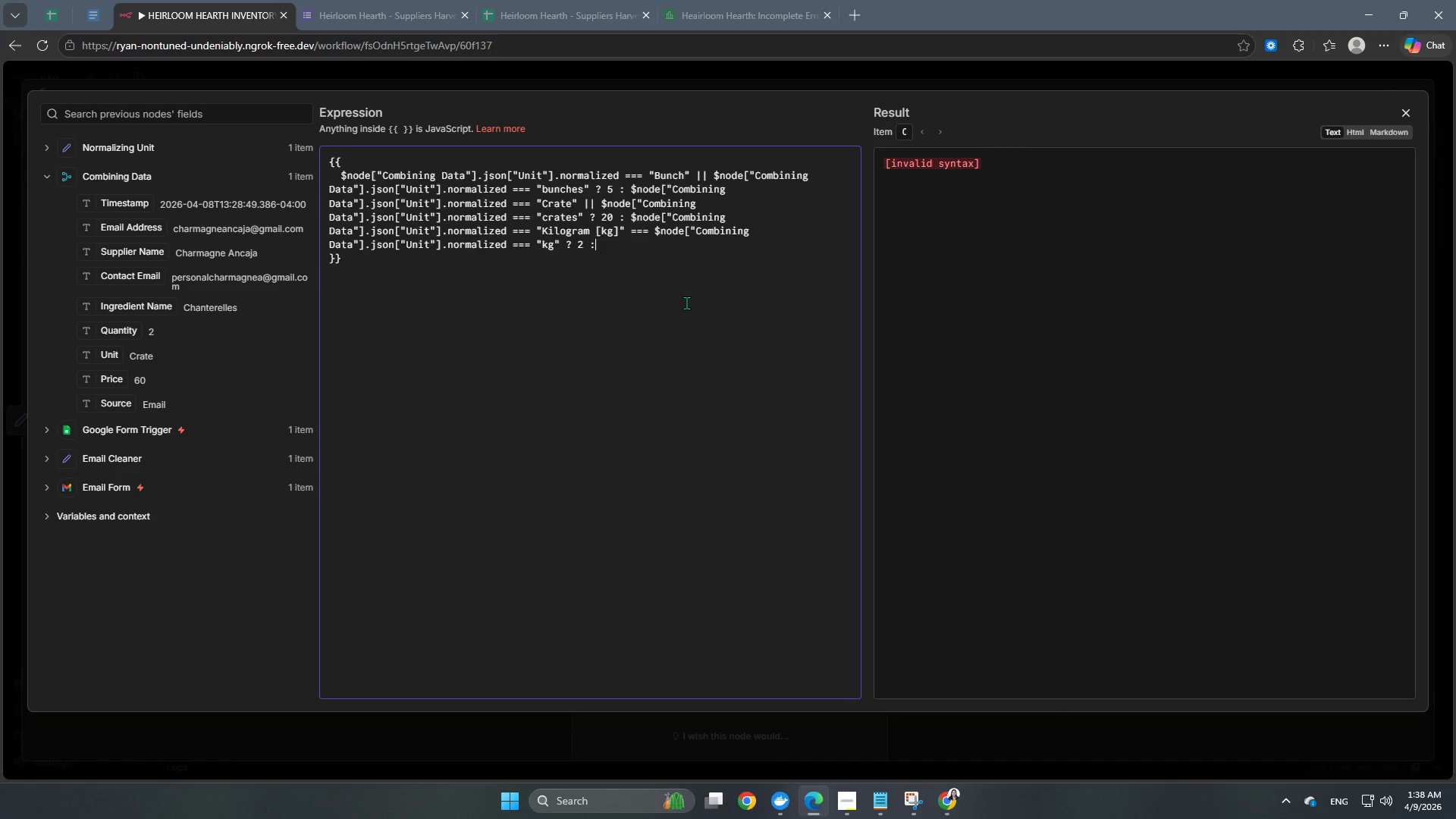 
key(Space)
 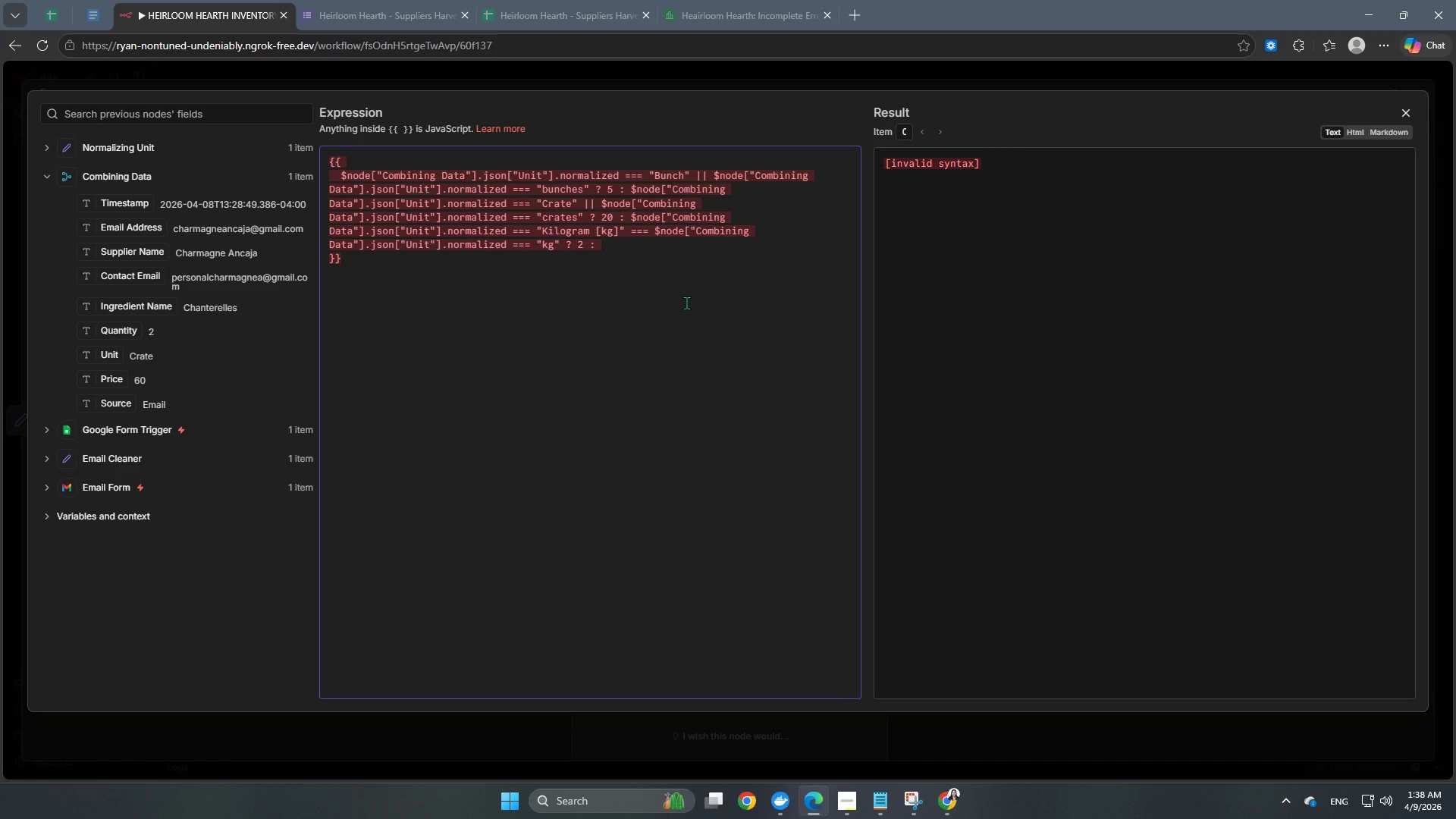 
wait(9.16)
 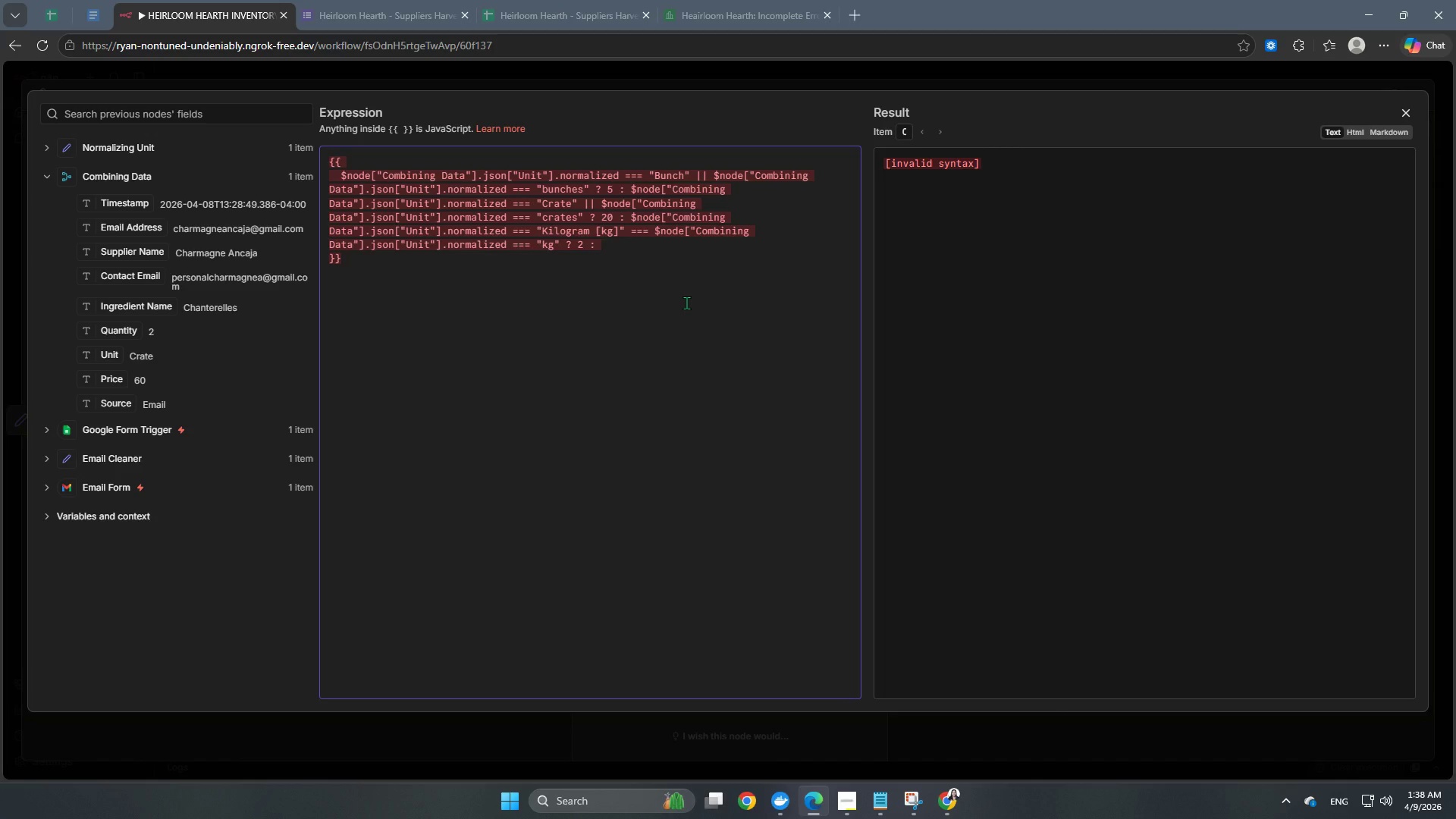 
left_click([391, 0])
 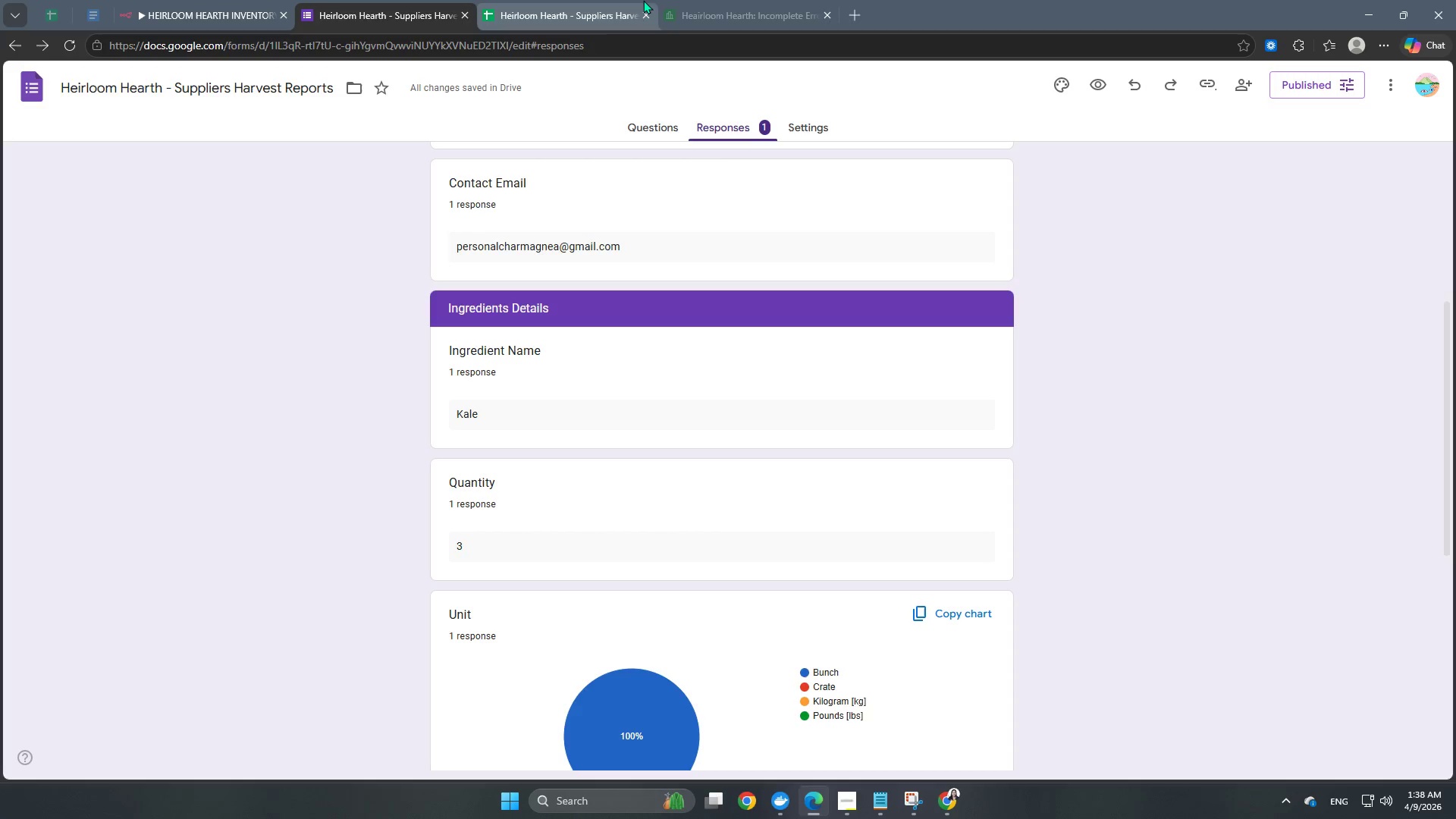 
left_click([574, 0])
 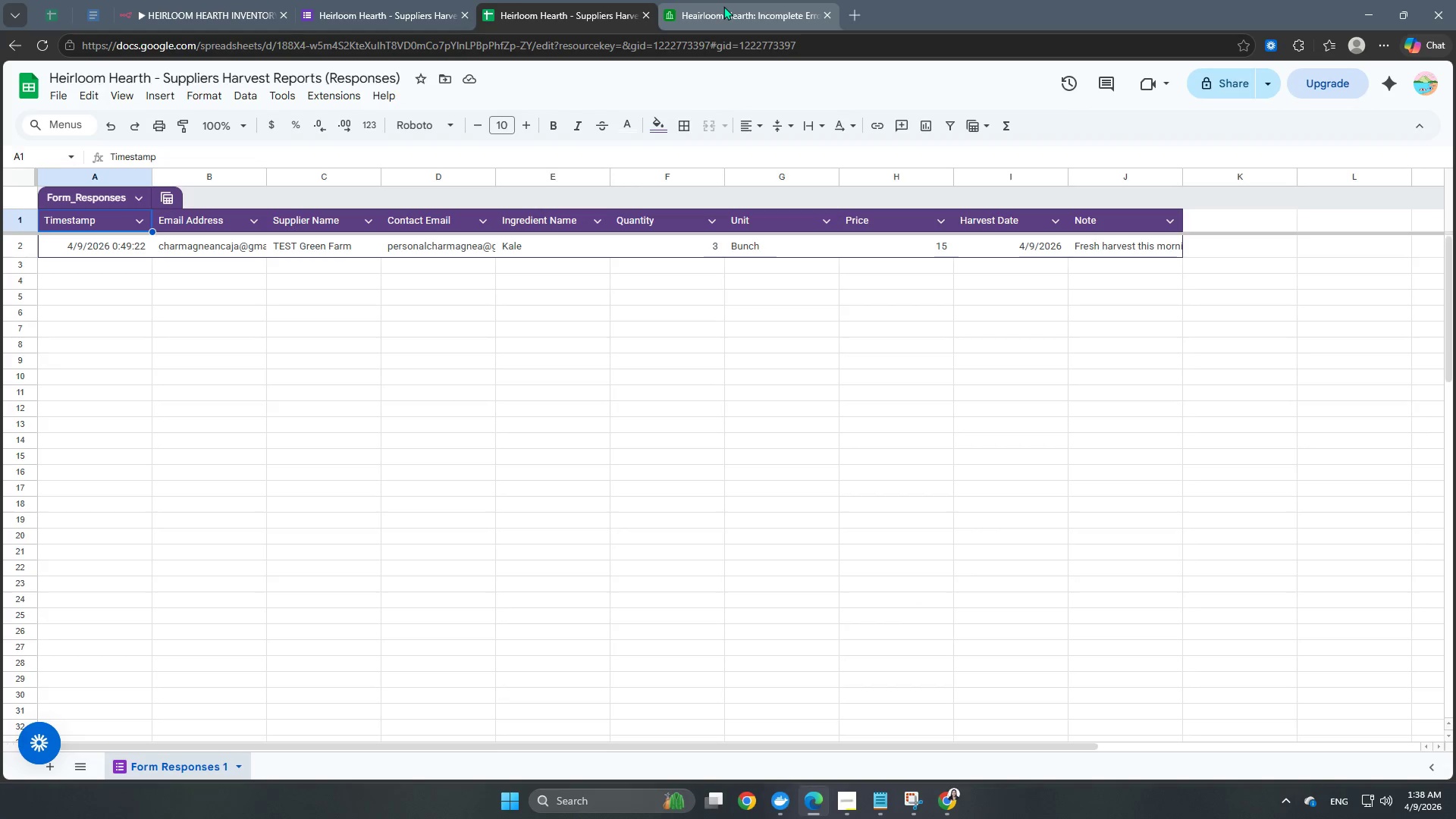 
left_click([723, 6])
 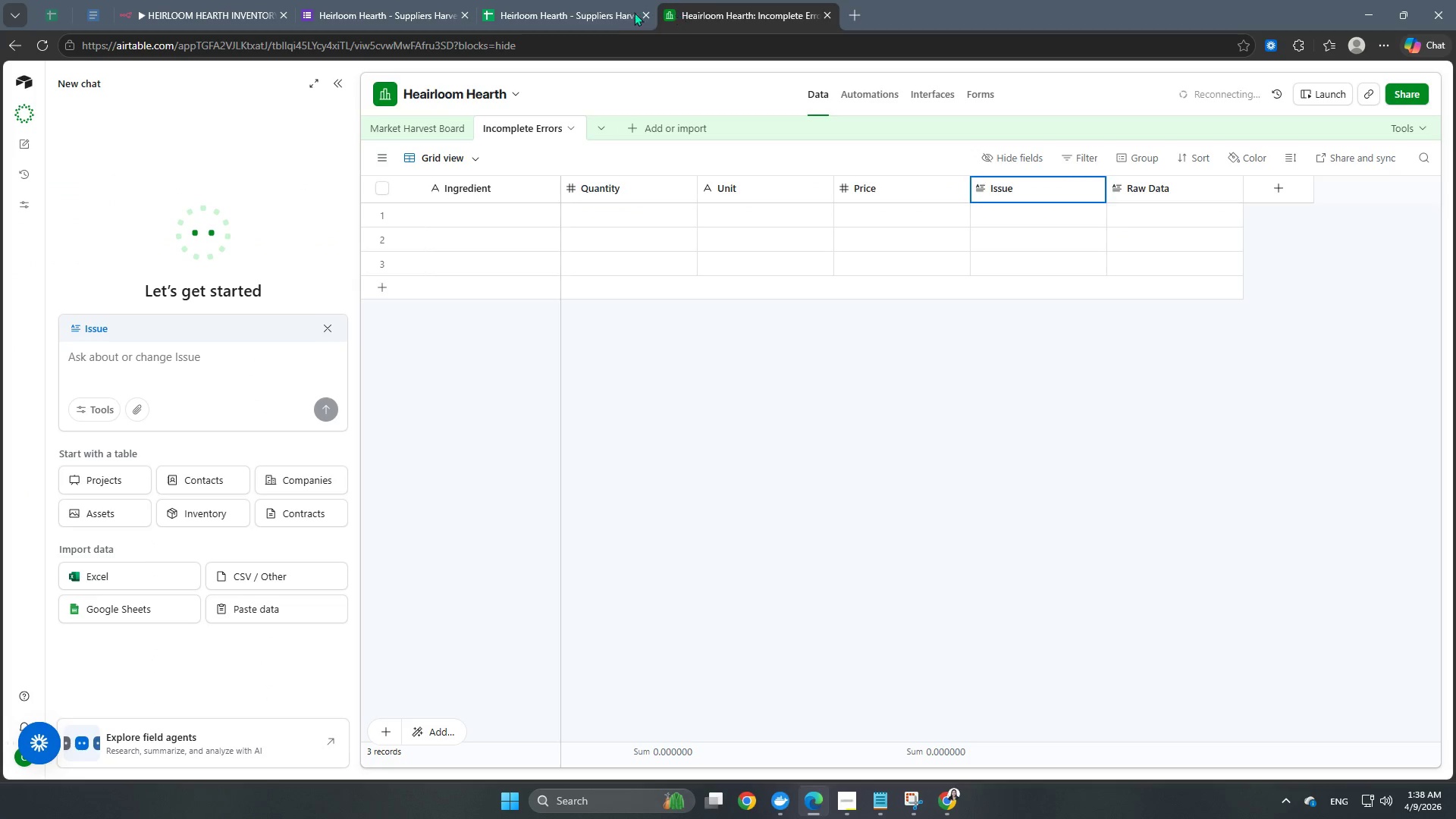 
left_click([563, 12])
 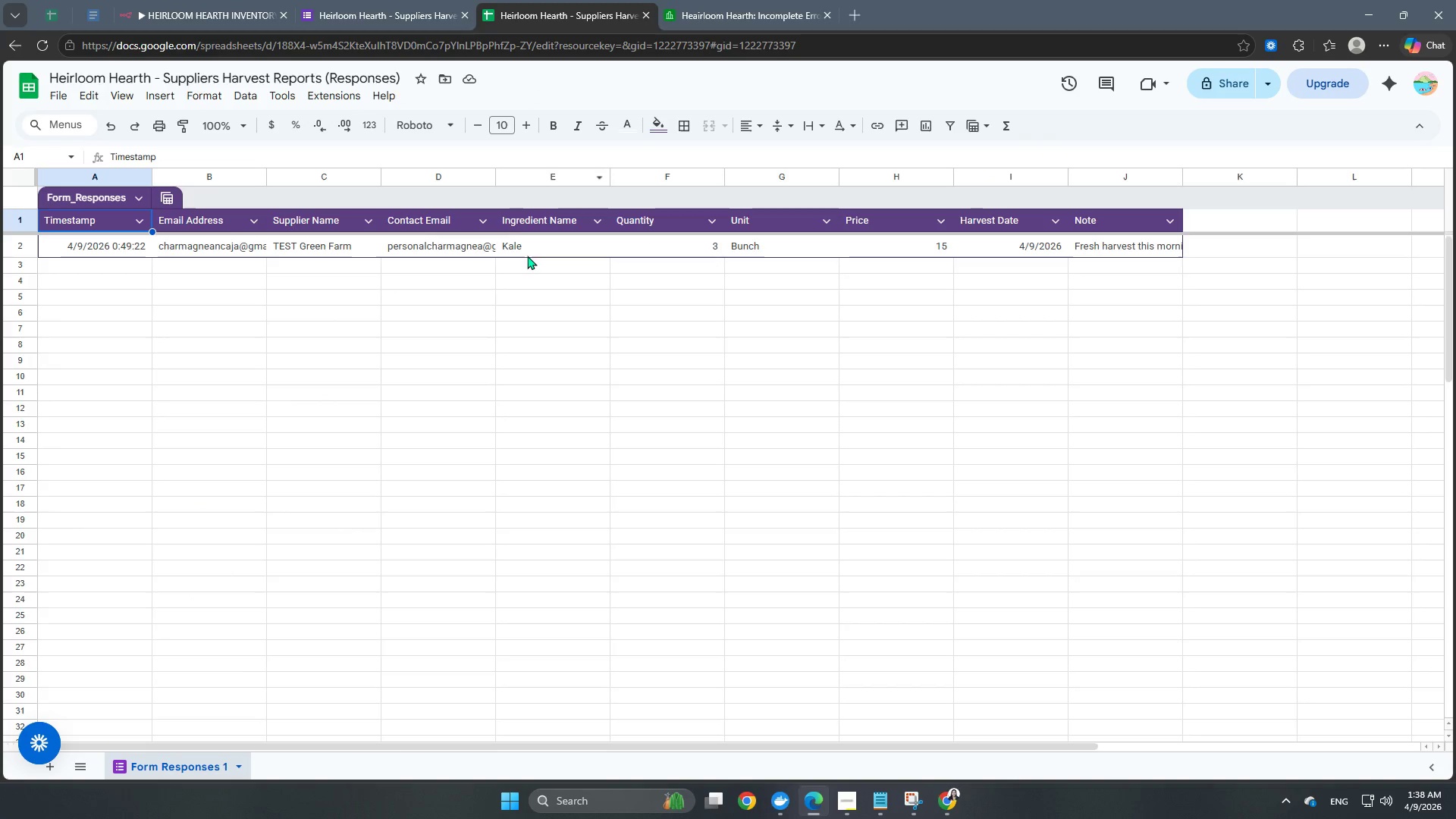 
left_click([419, 6])
 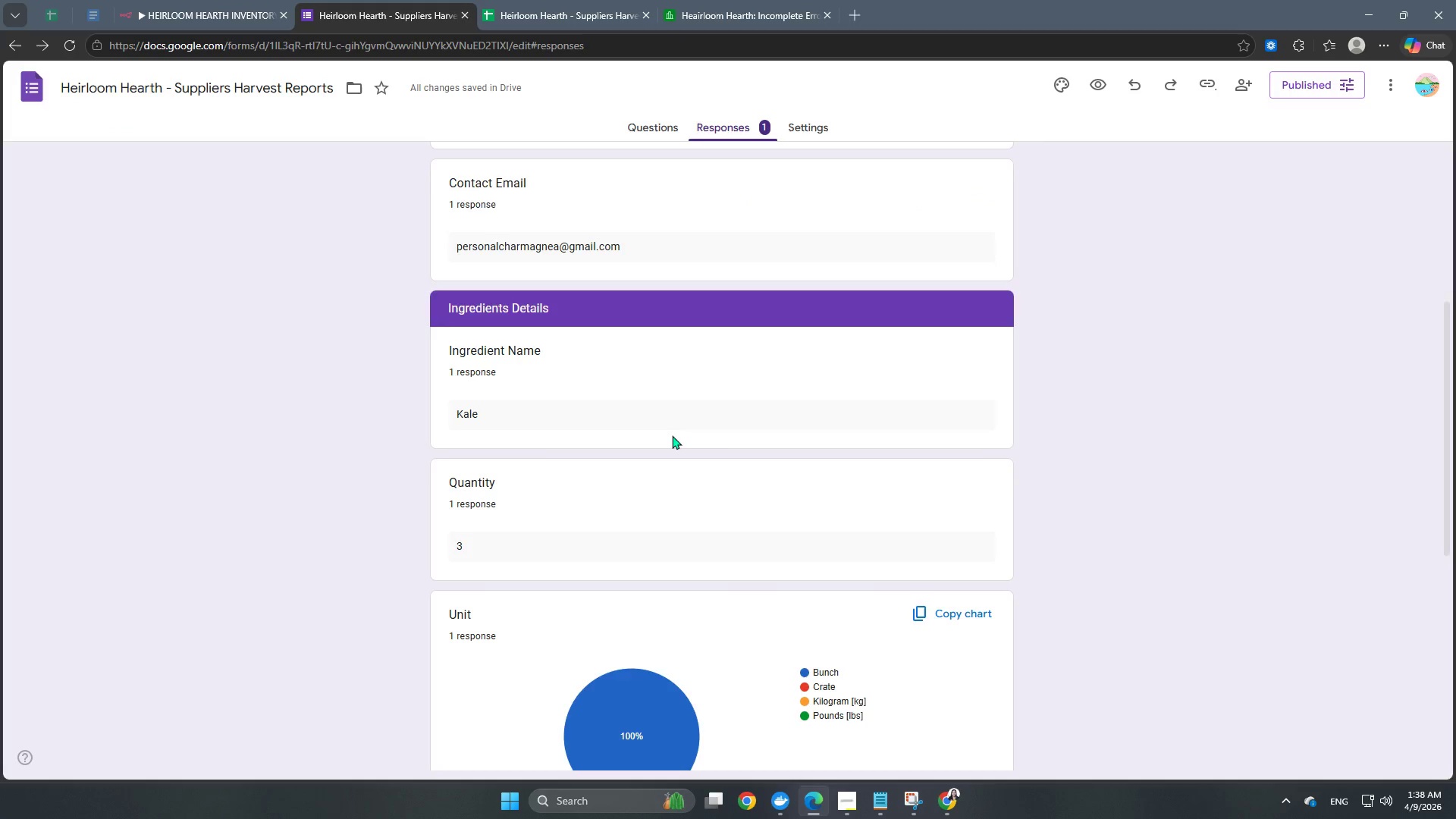 
scroll: coordinate [626, 399], scroll_direction: up, amount: 8.0
 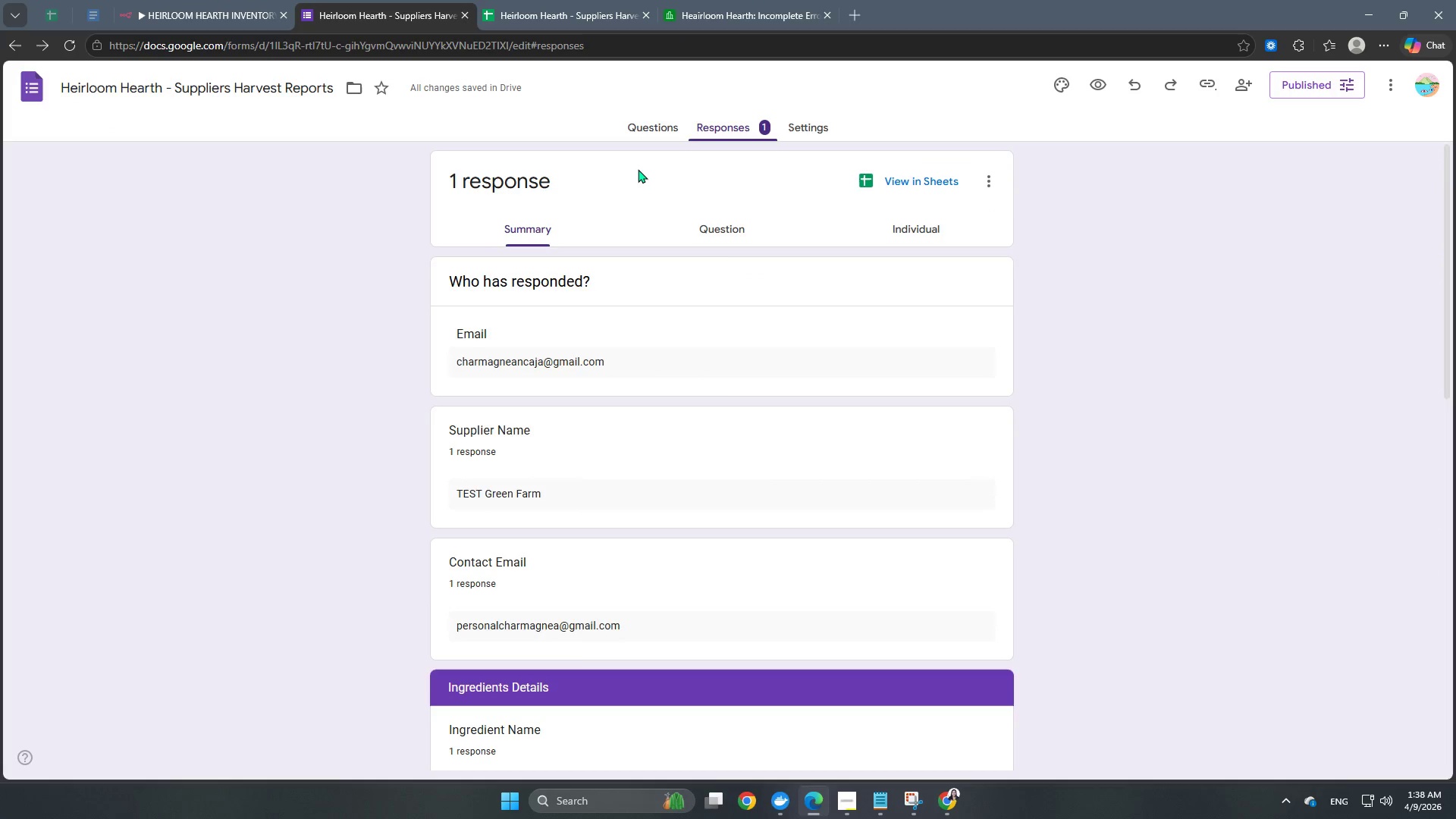 
left_click([654, 137])
 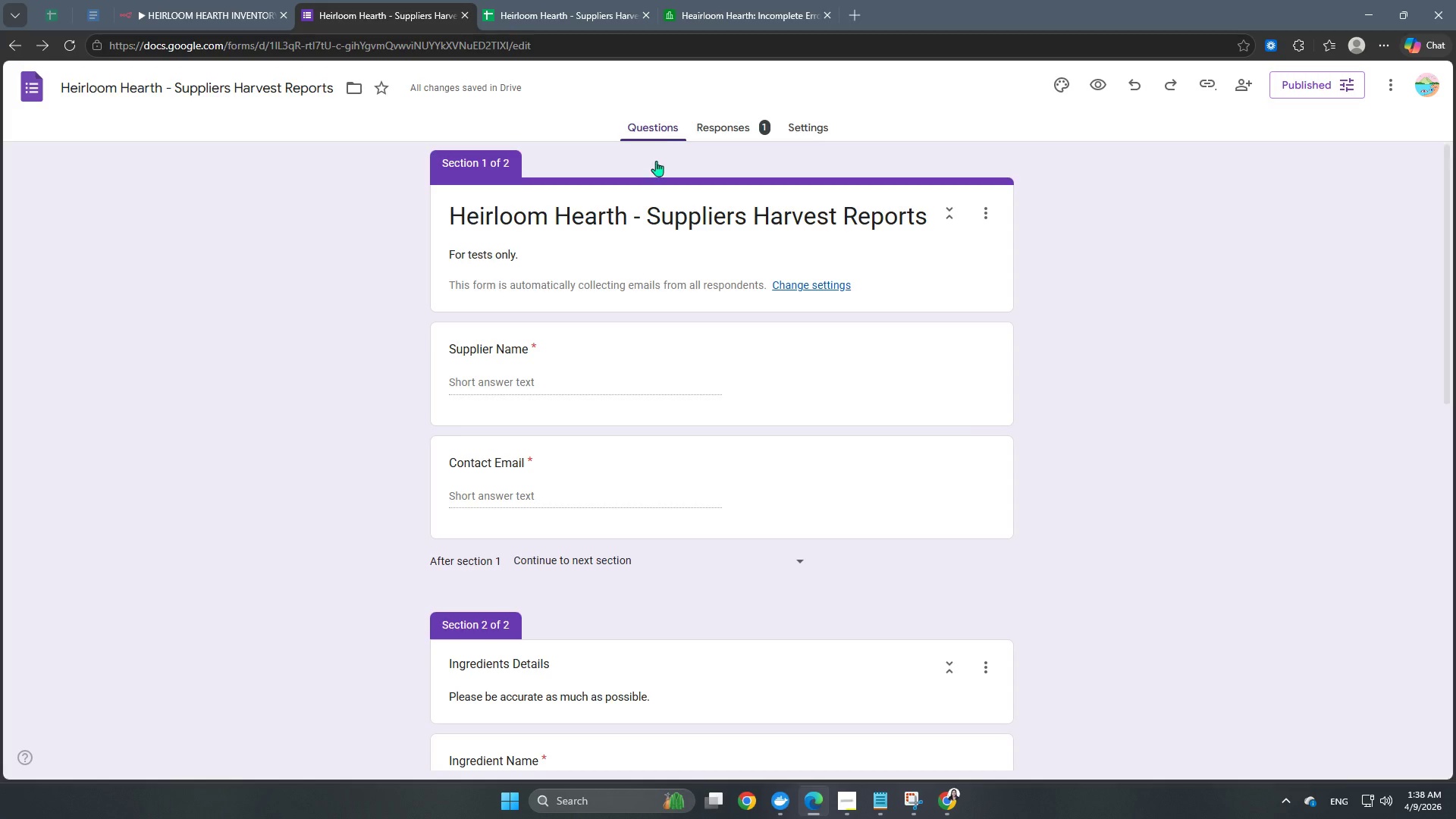 
scroll: coordinate [716, 635], scroll_direction: down, amount: 12.0
 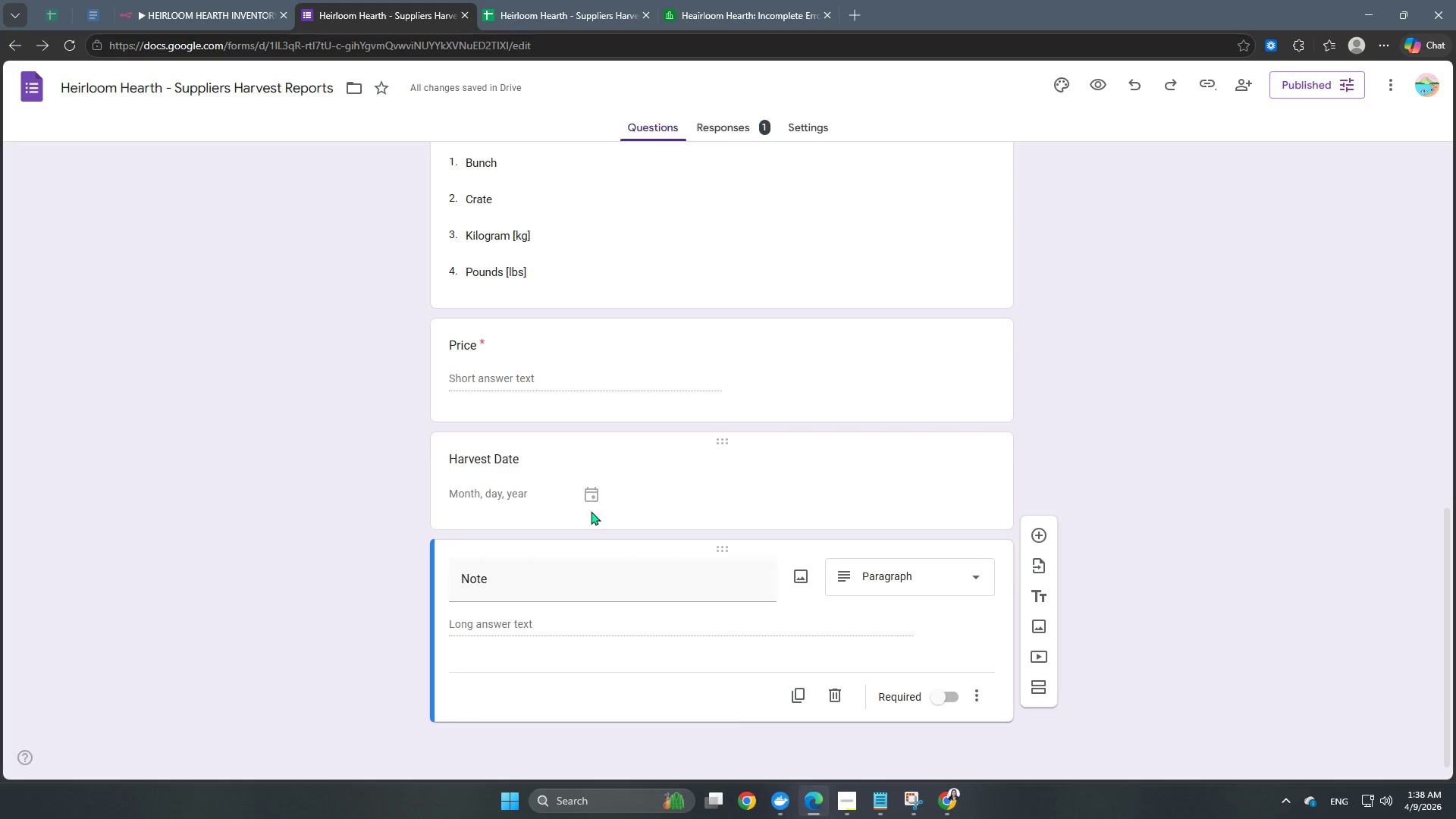 
scroll: coordinate [577, 424], scroll_direction: up, amount: 7.0
 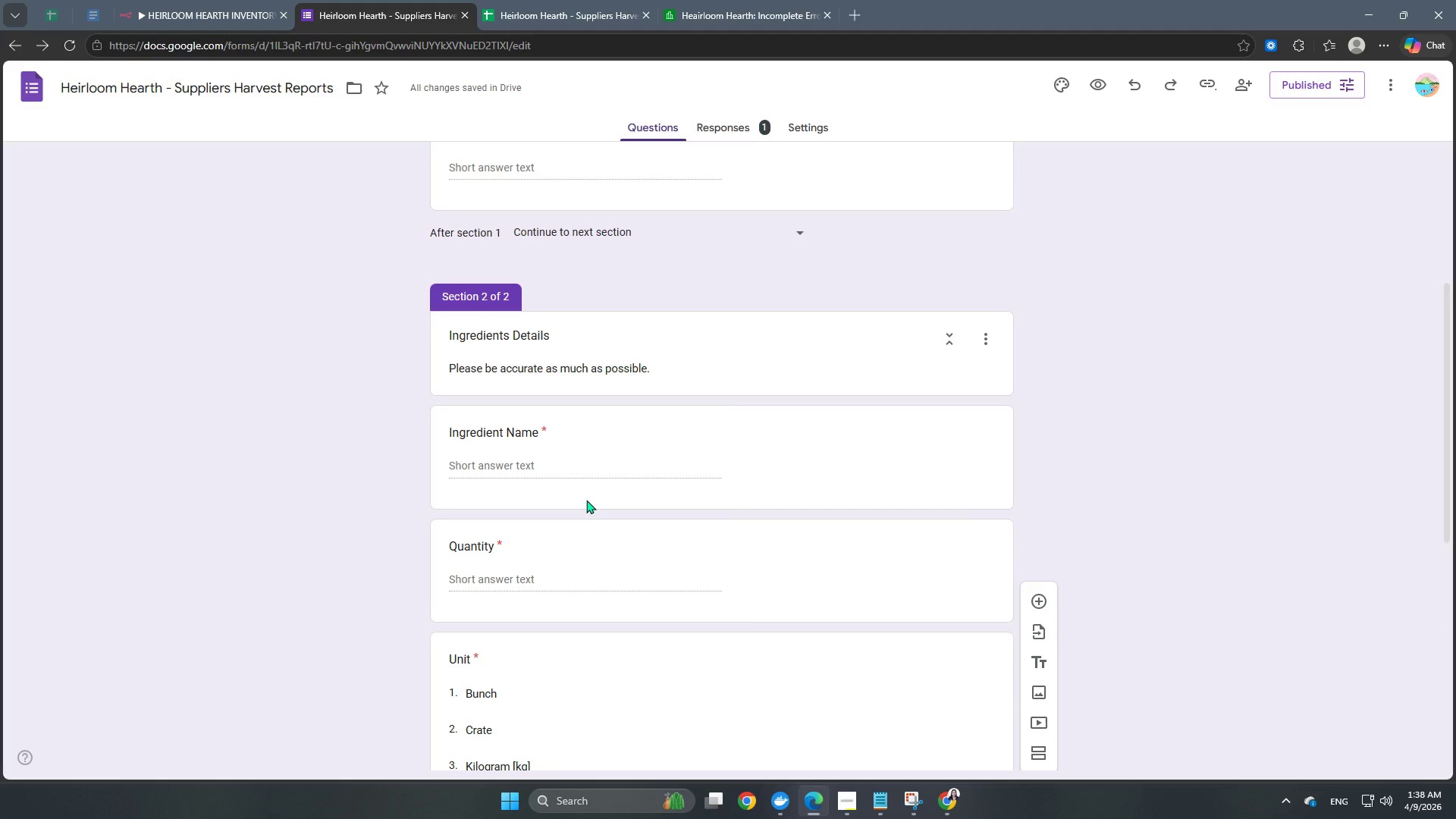 
left_click([602, 460])
 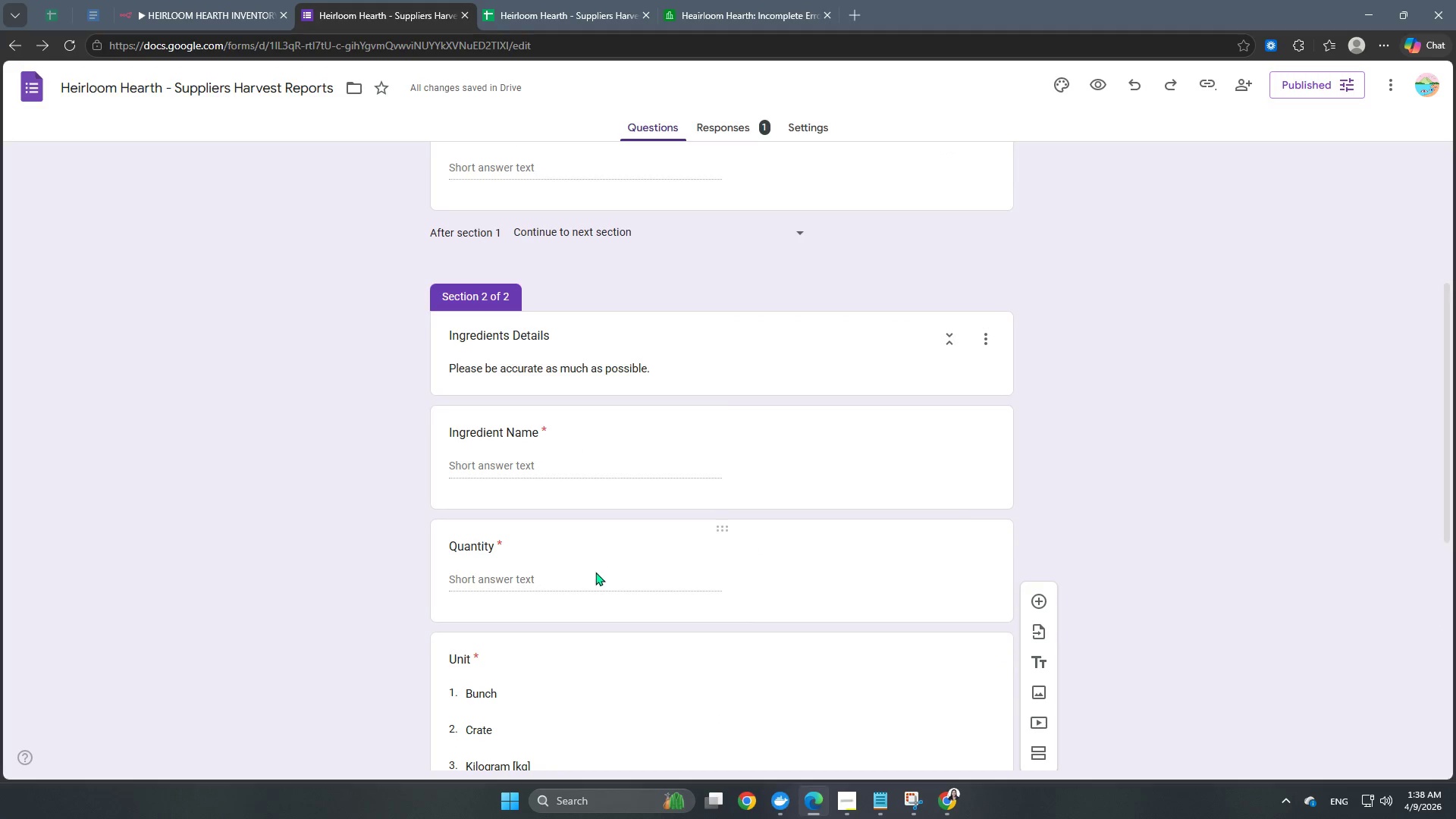 
left_click([589, 590])
 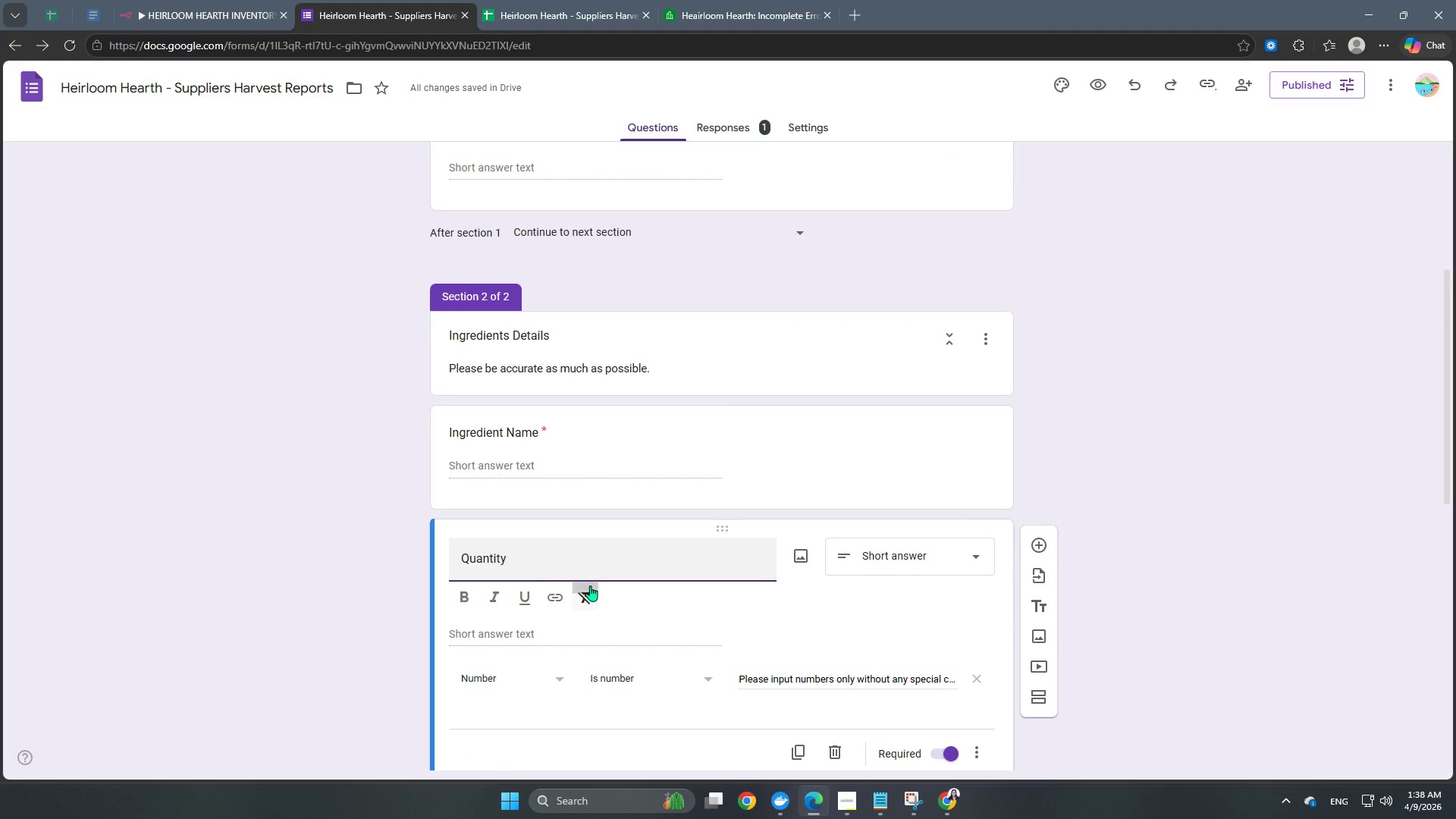 
scroll: coordinate [595, 576], scroll_direction: down, amount: 6.0
 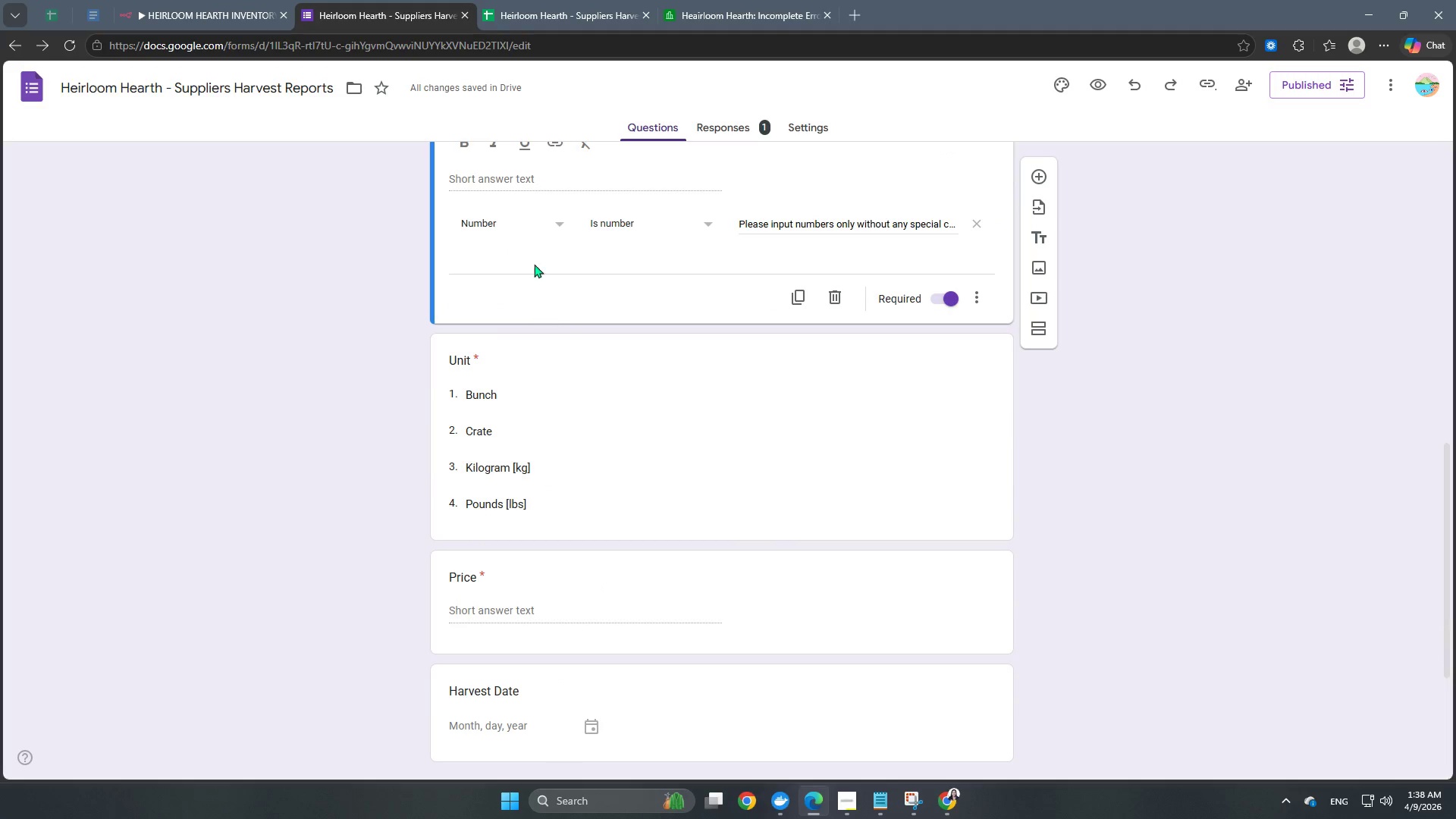 
left_click([260, 11])
 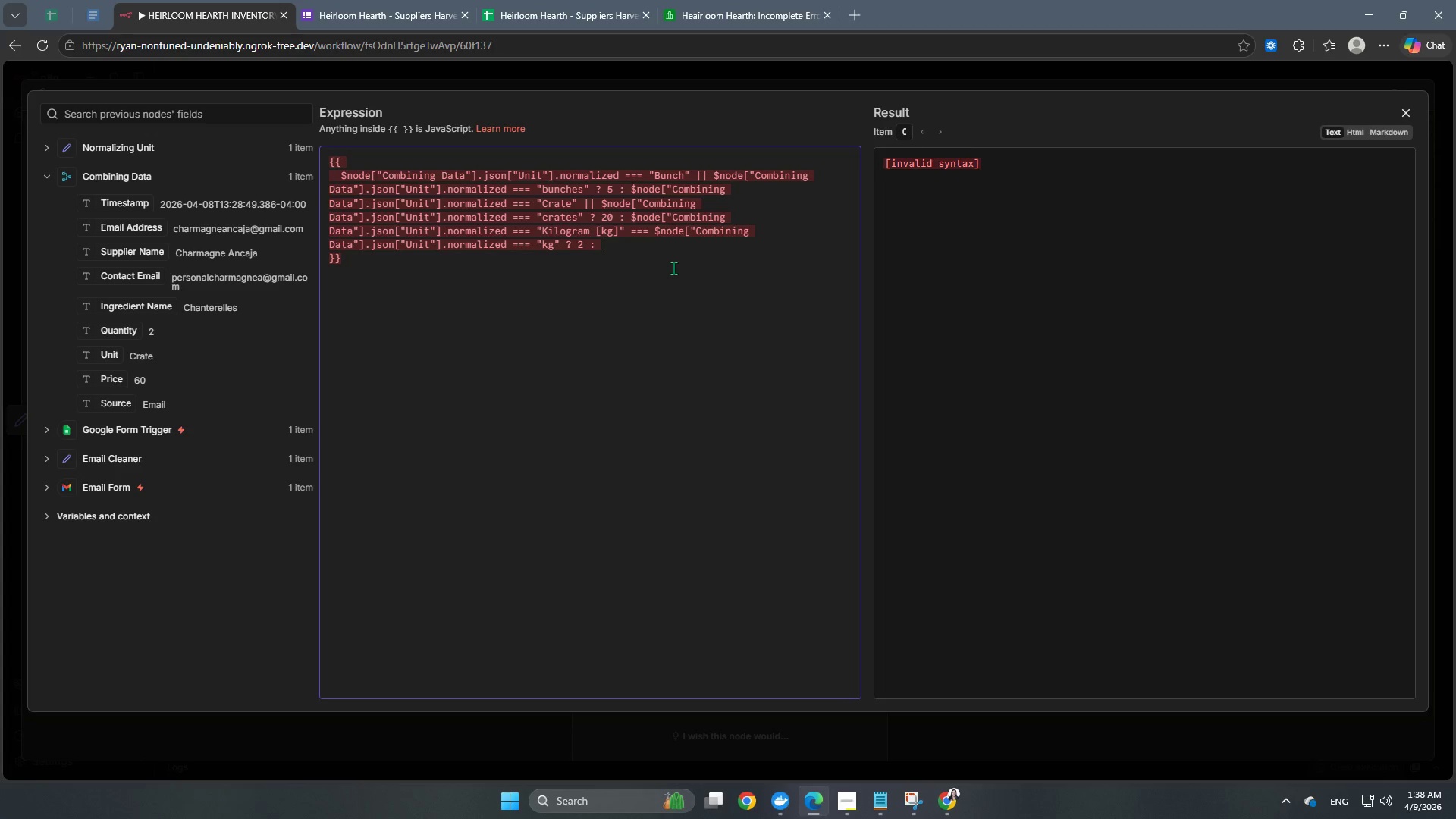 
wait(5.06)
 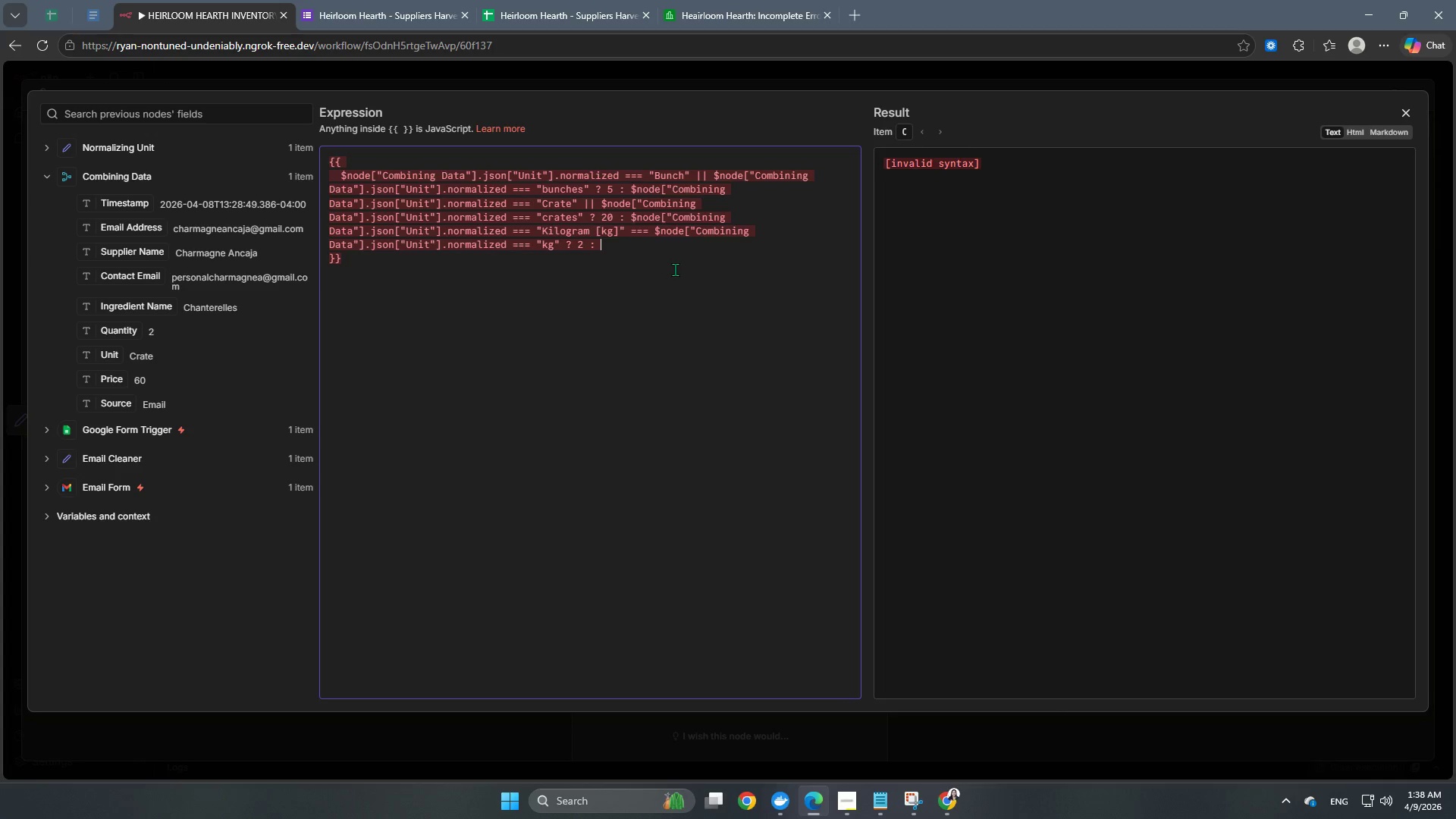 
key(Control+V)
 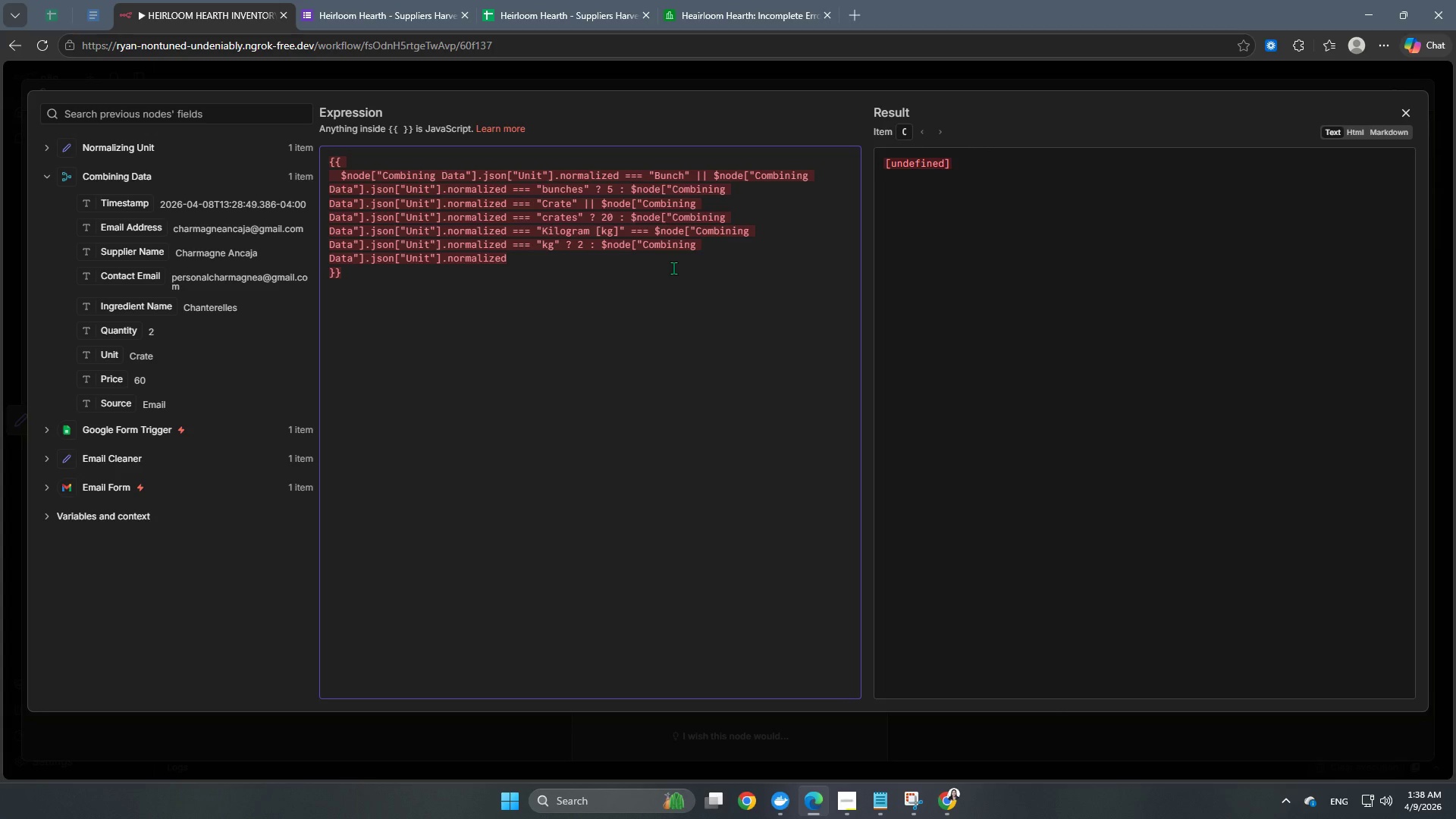 
key(Space)
 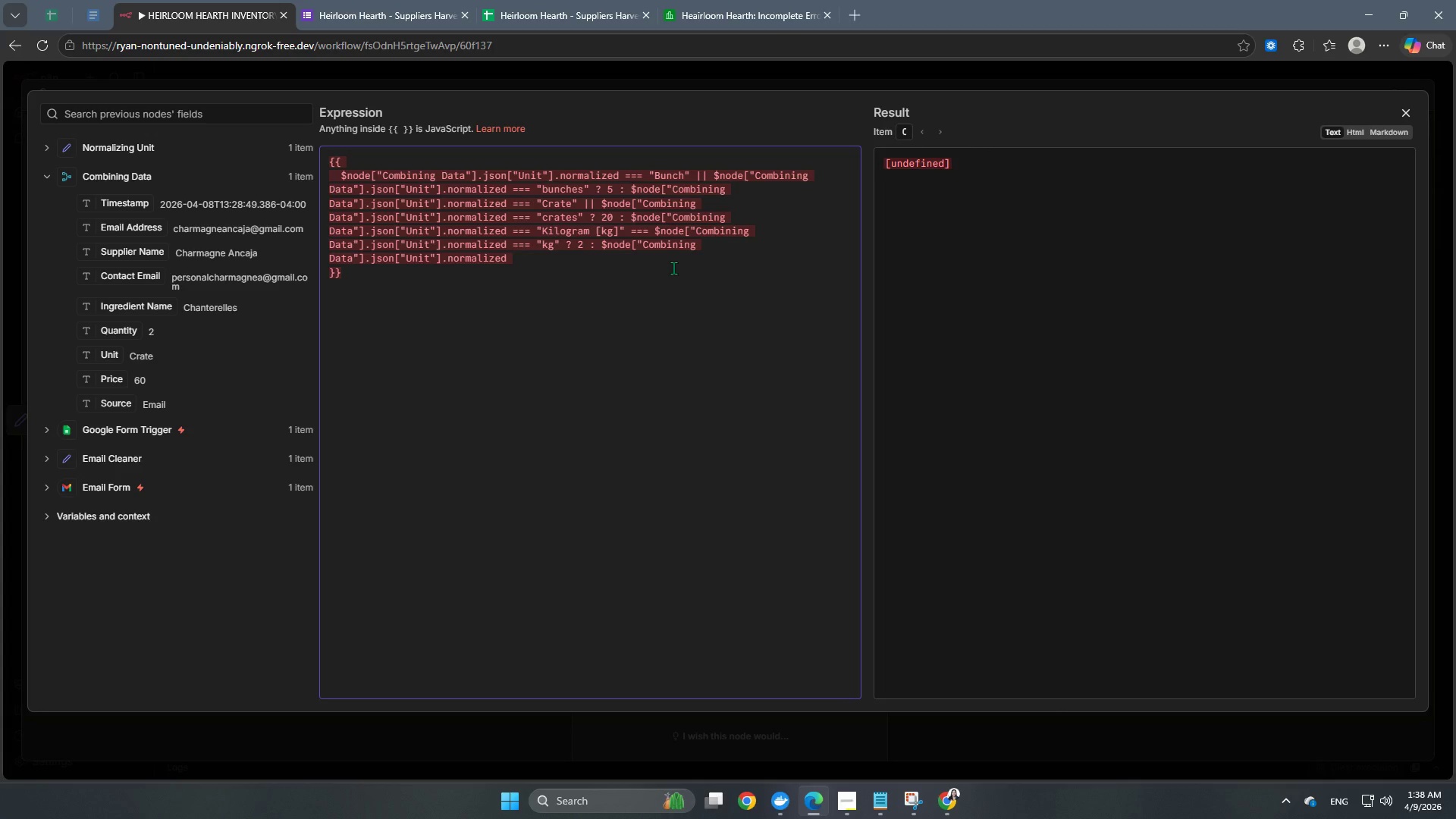 
key(Equal)
 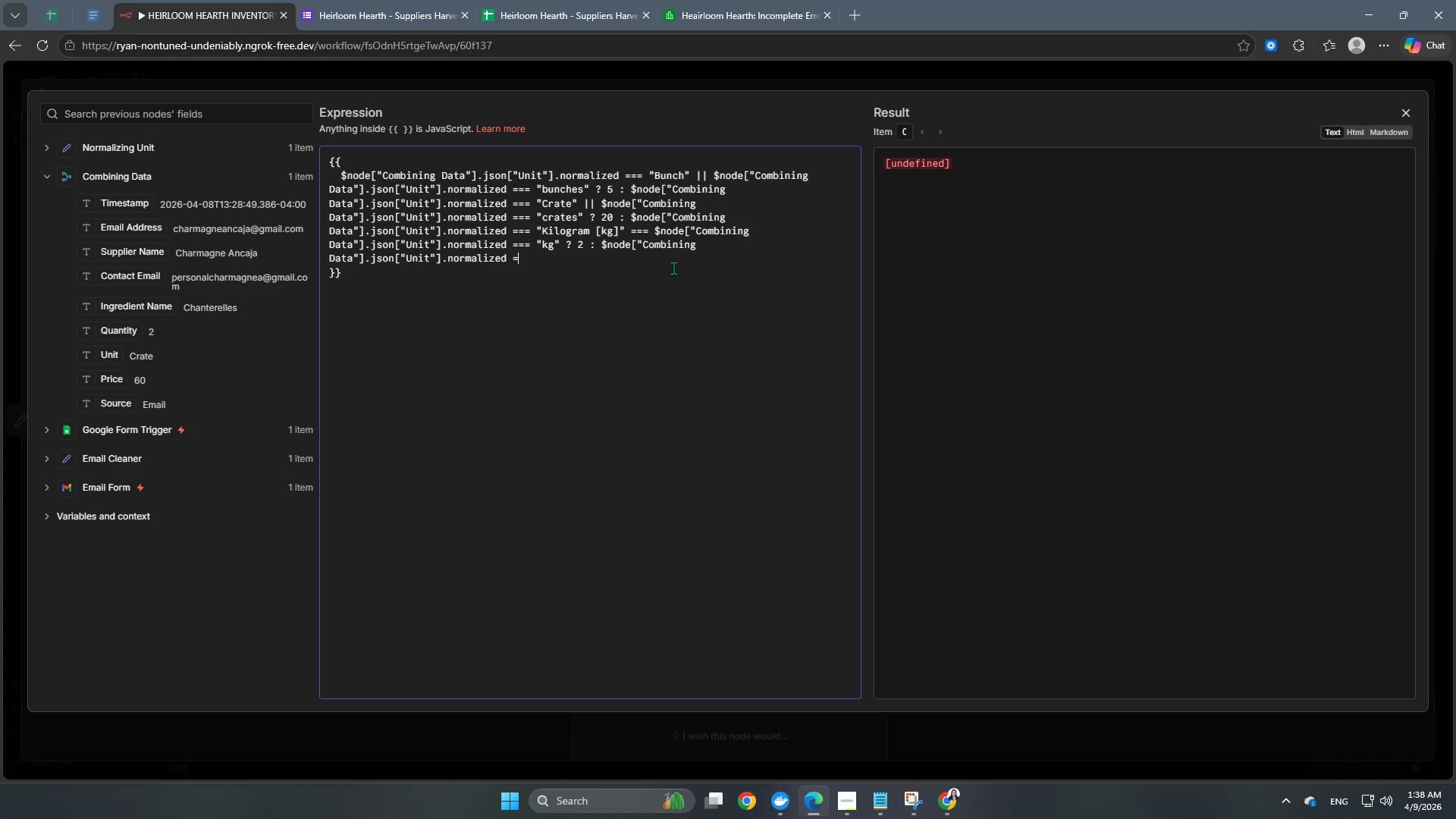 
key(Equal)
 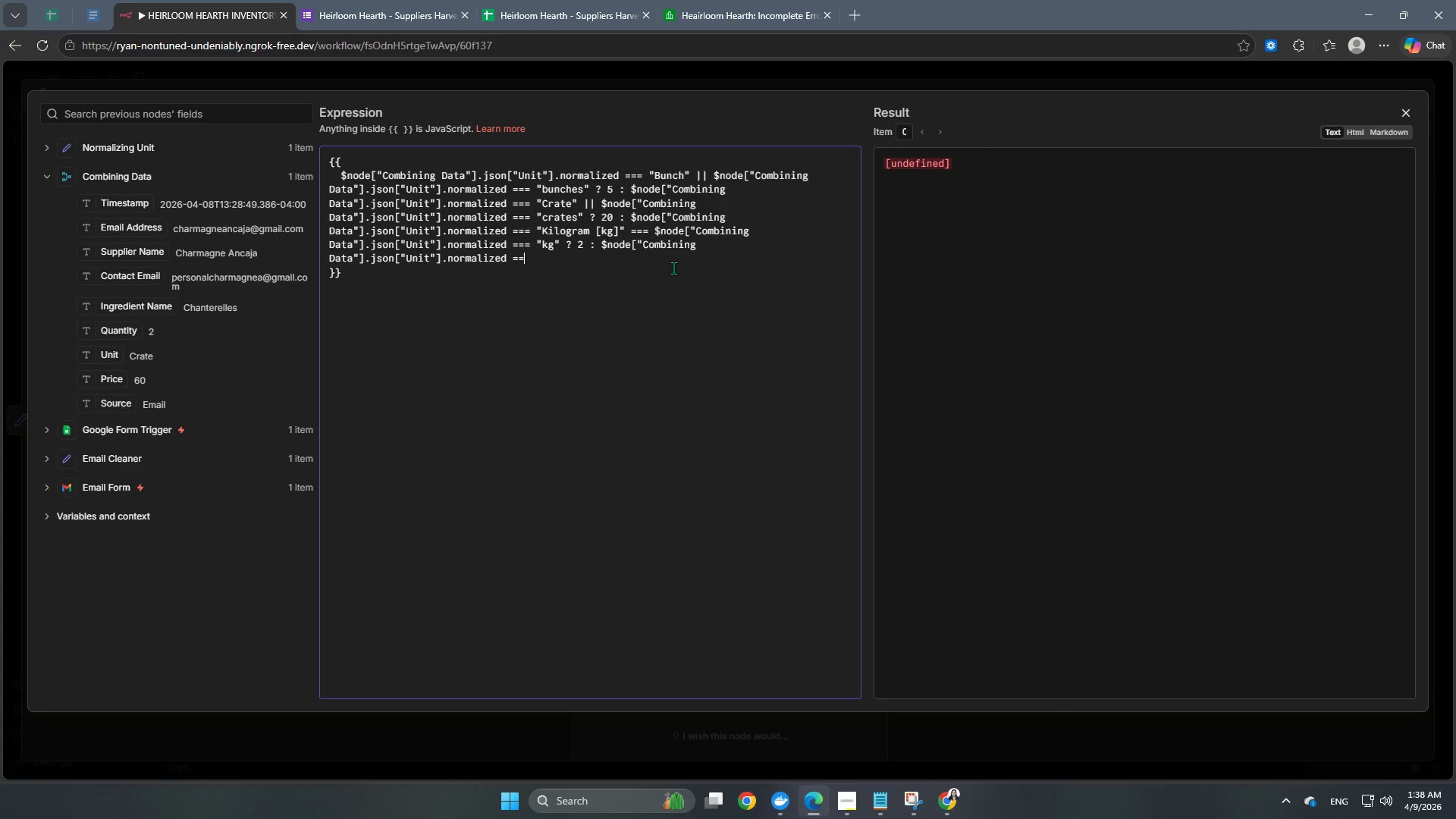 
key(Equal)
 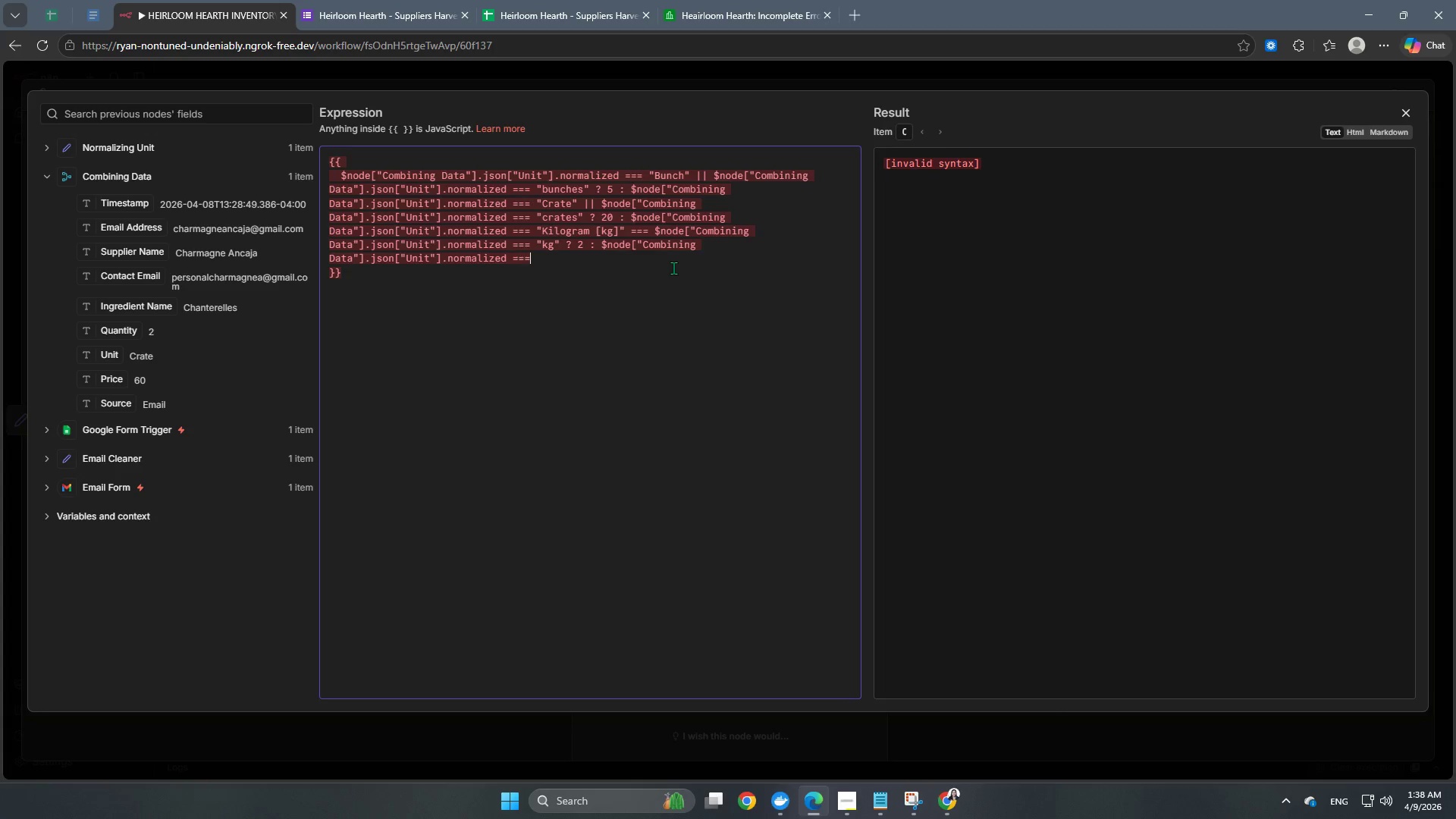 
key(Space)
 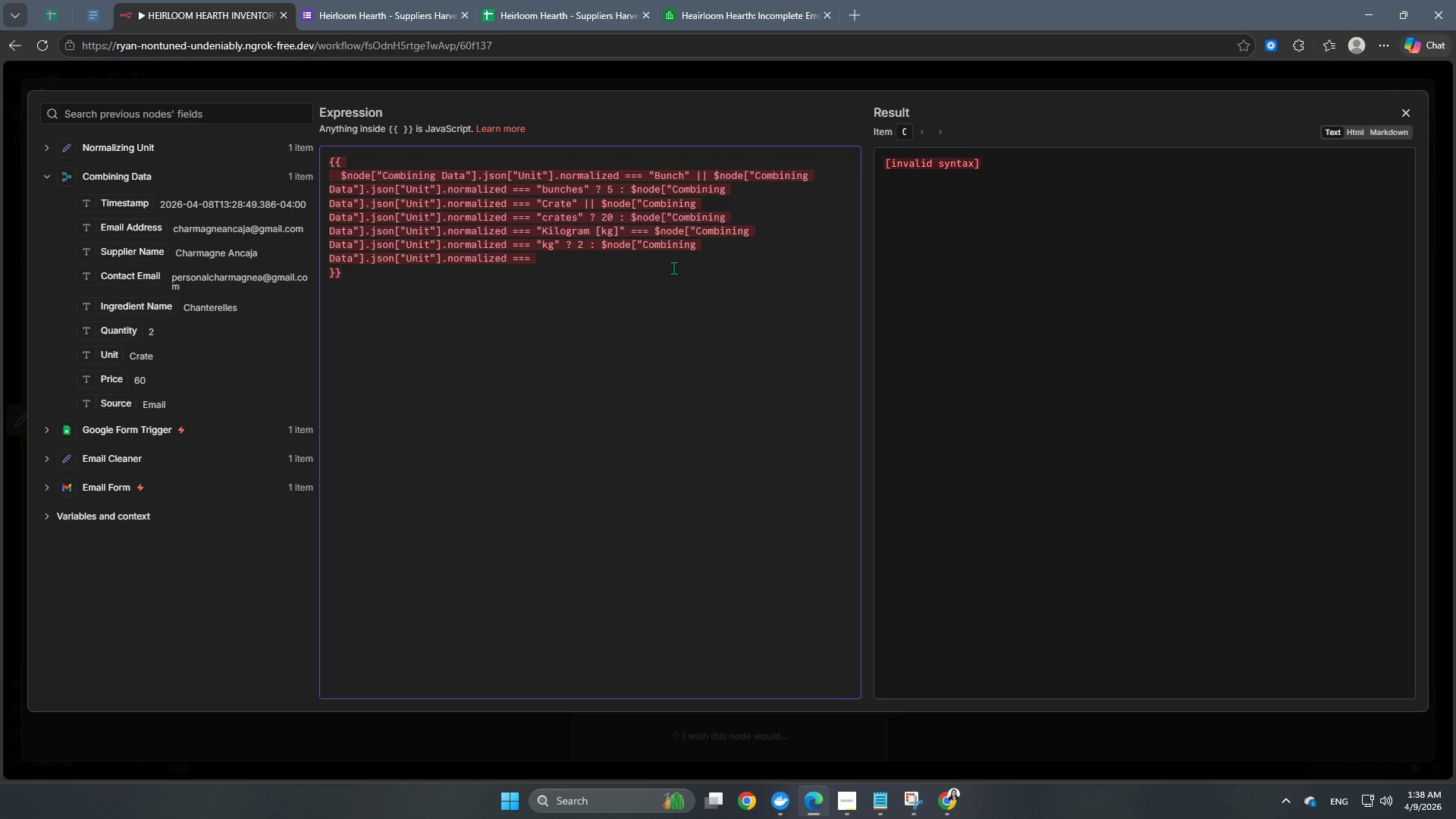 
key(Shift+ShiftRight)
 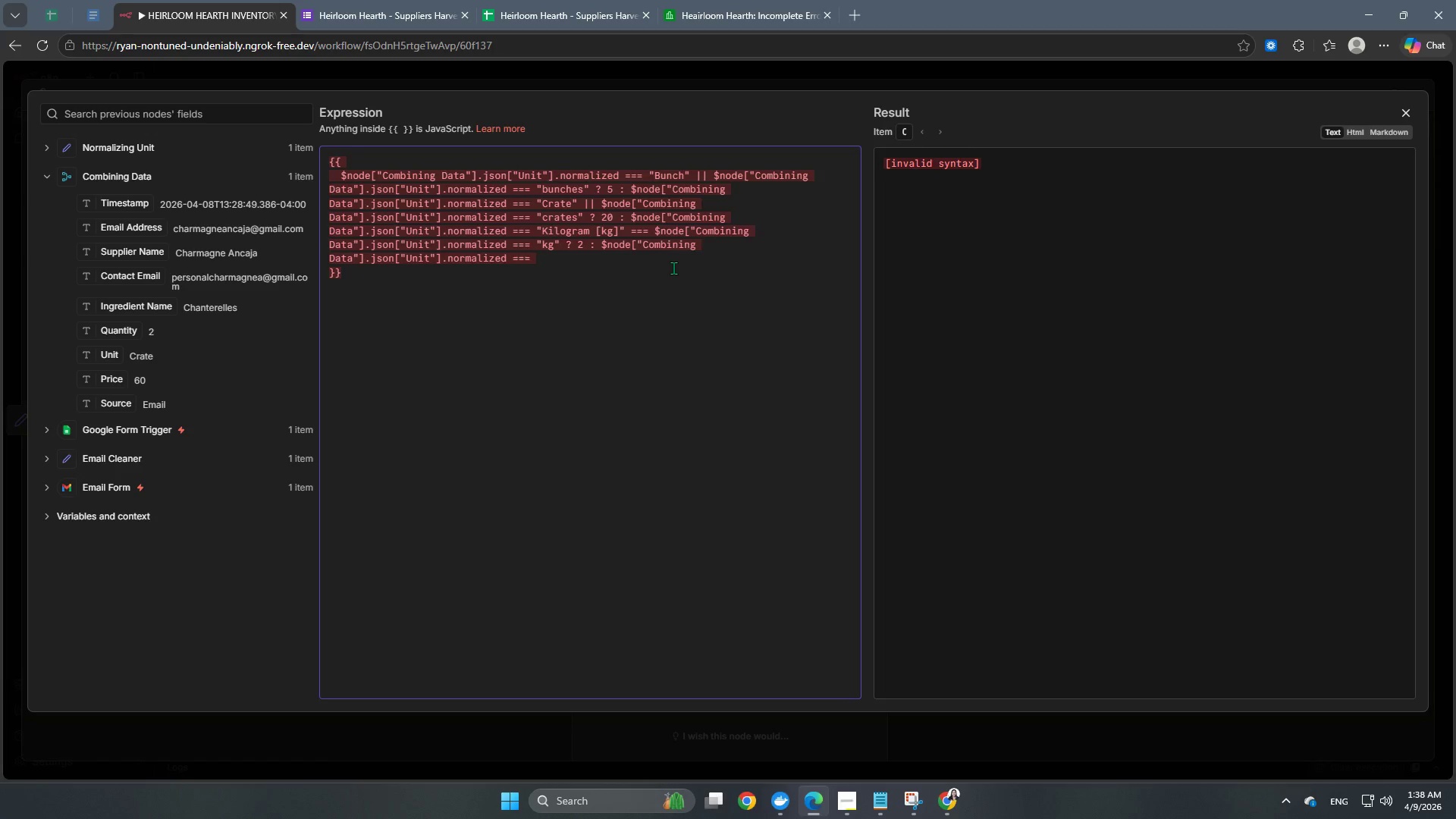 
key(Shift+Quote)
 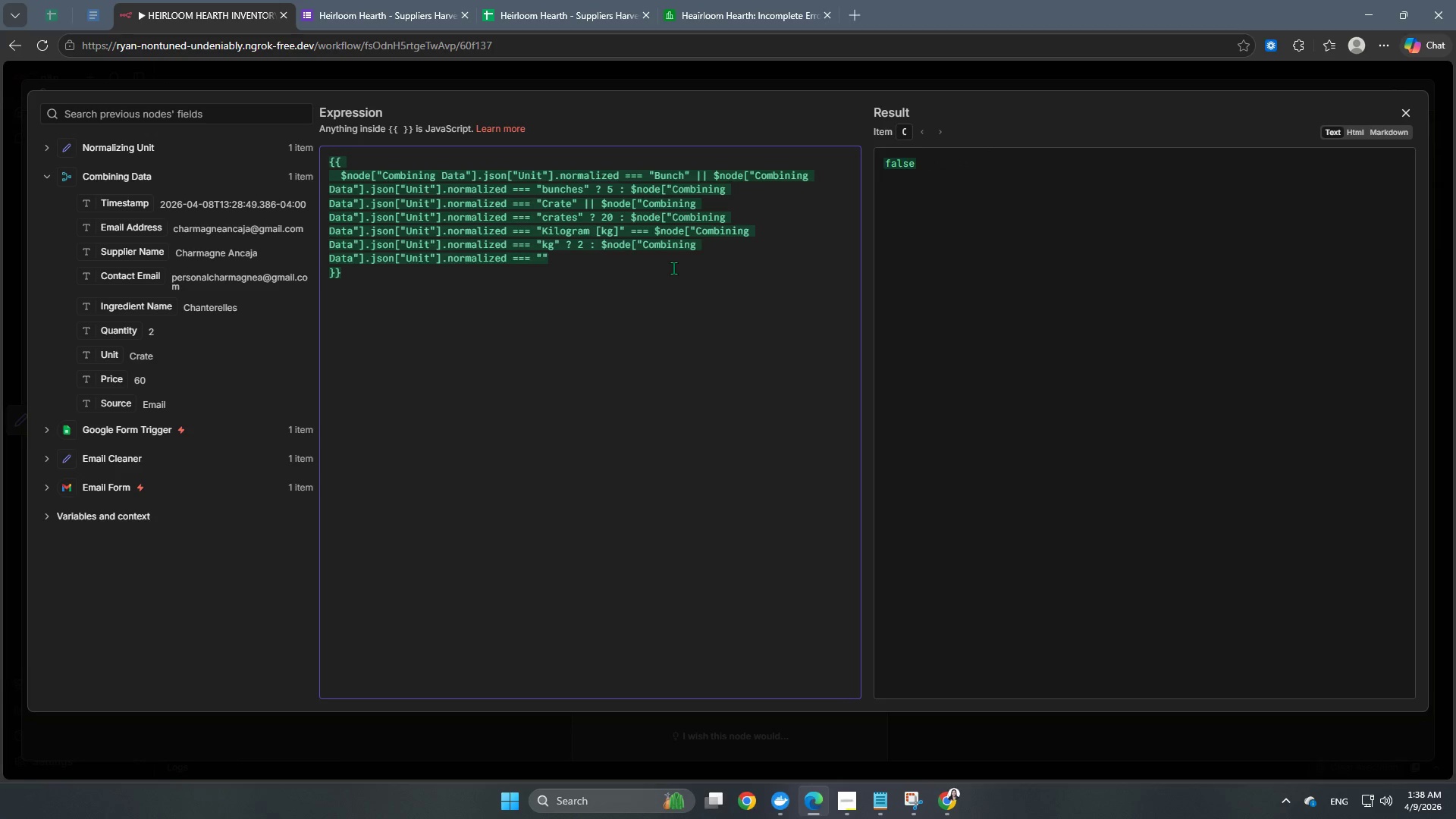 
type(Pounds )
 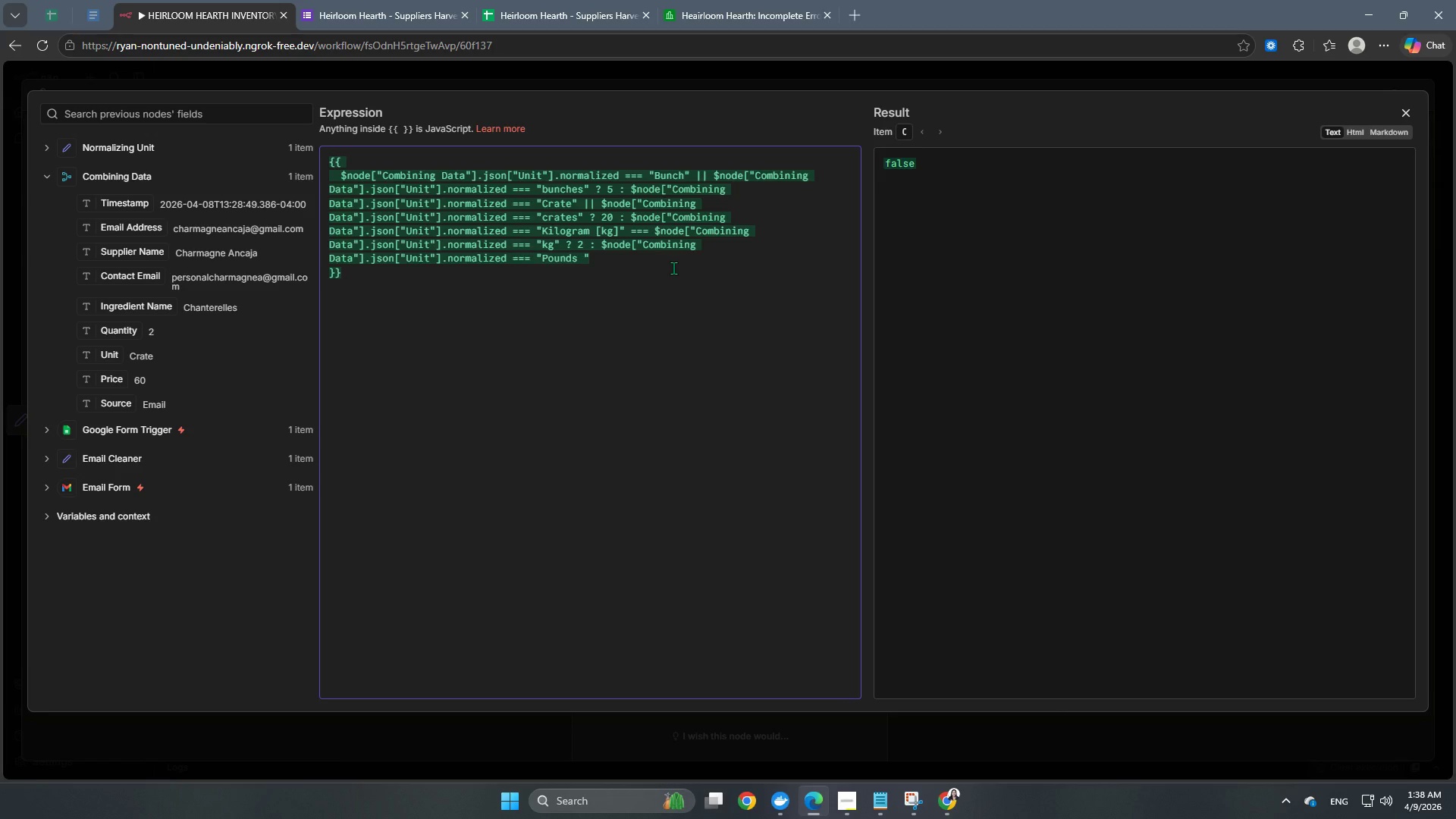 
hold_key(key=ShiftRight, duration=1.19)
 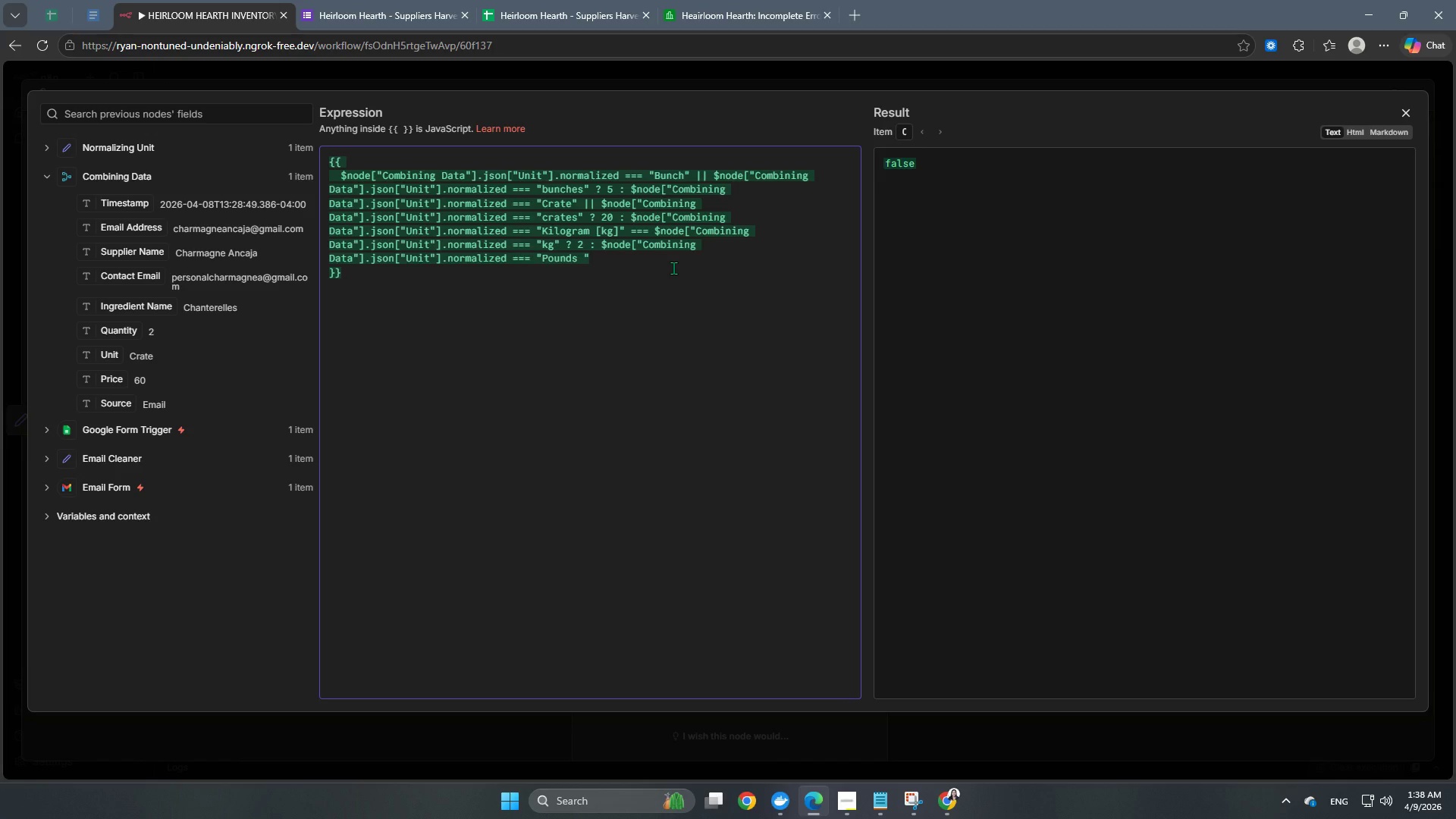 
hold_key(key=ShiftRight, duration=1.45)
 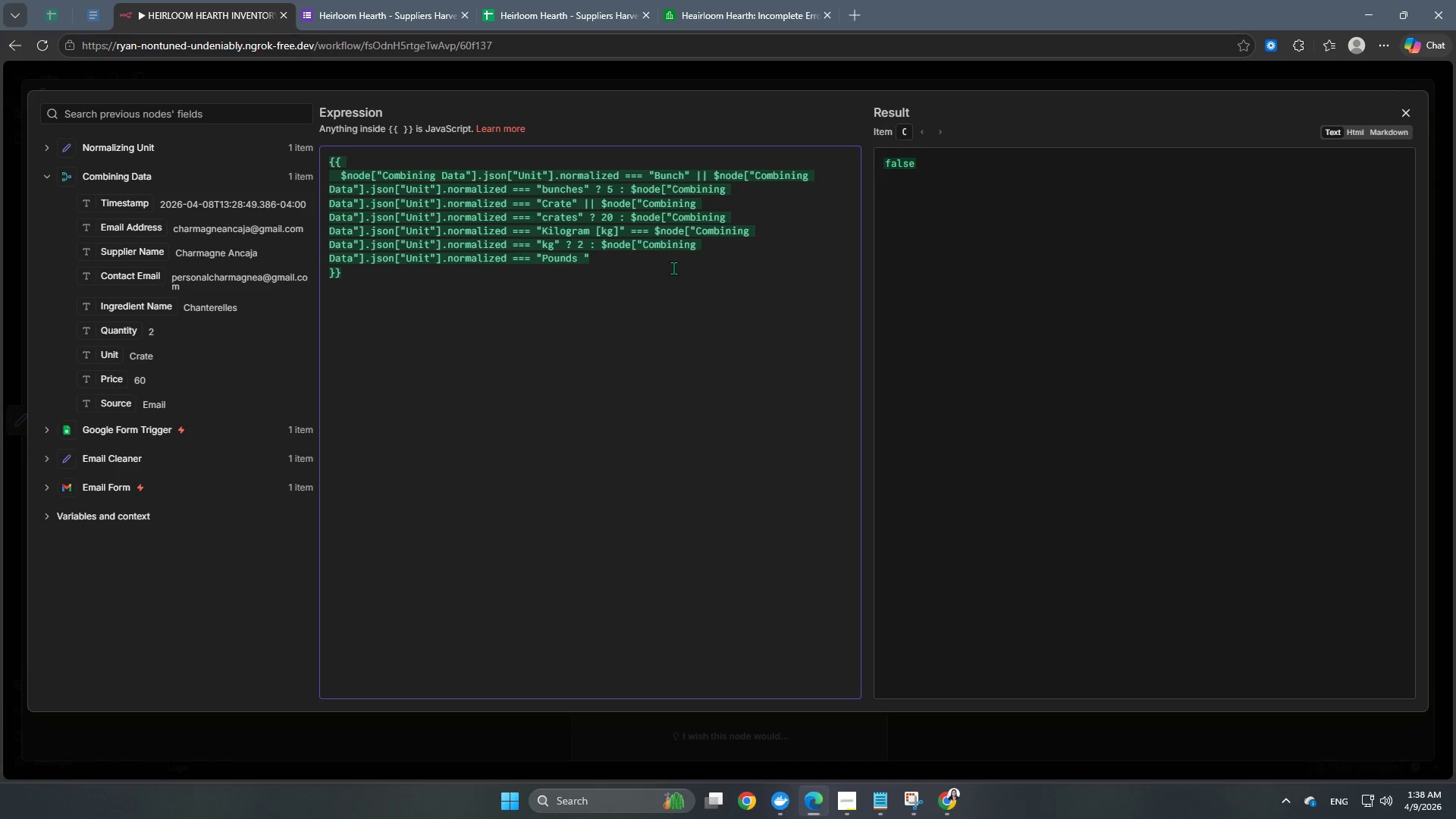 
type([lbs])
 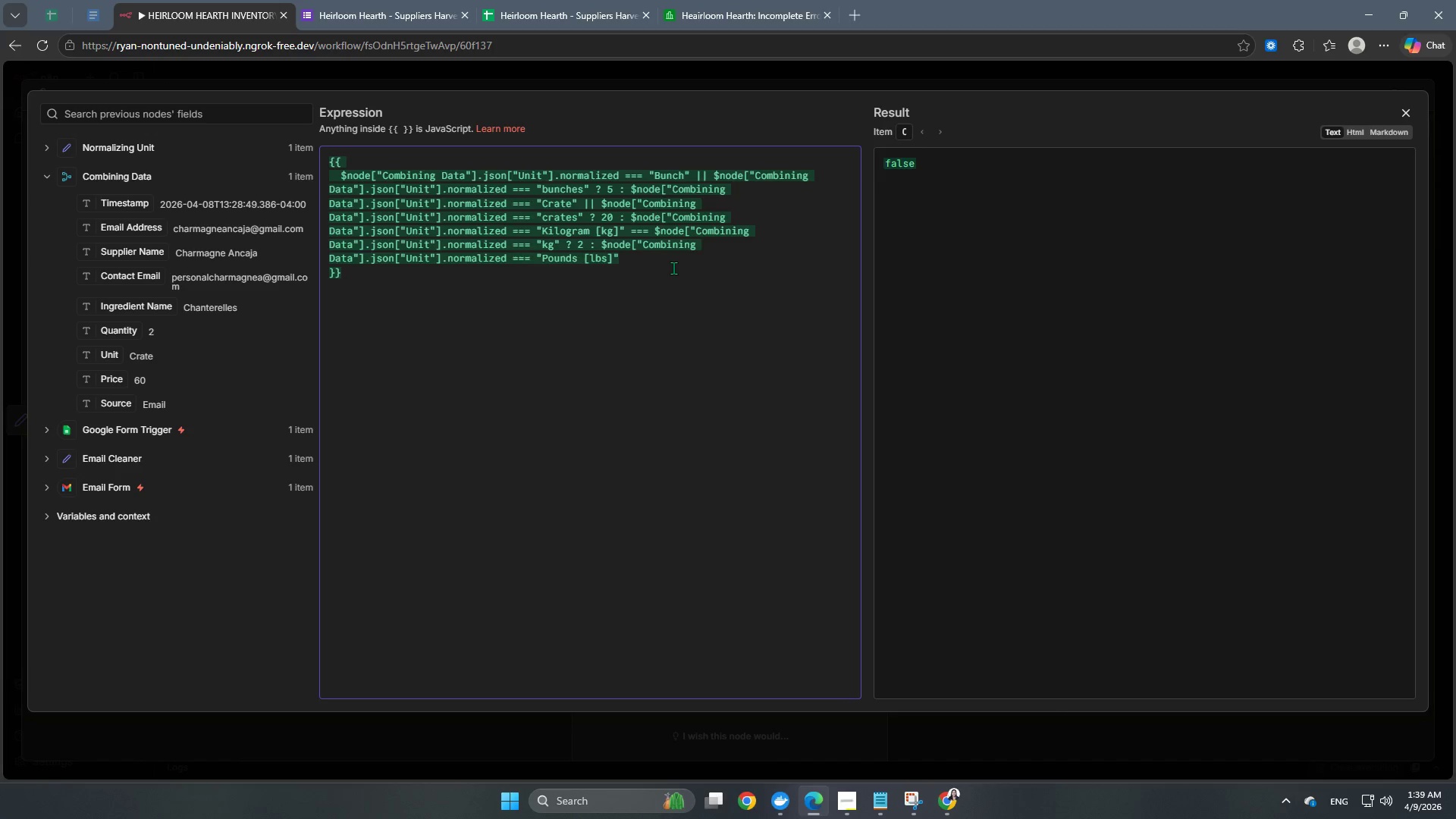 
key(ArrowRight)
 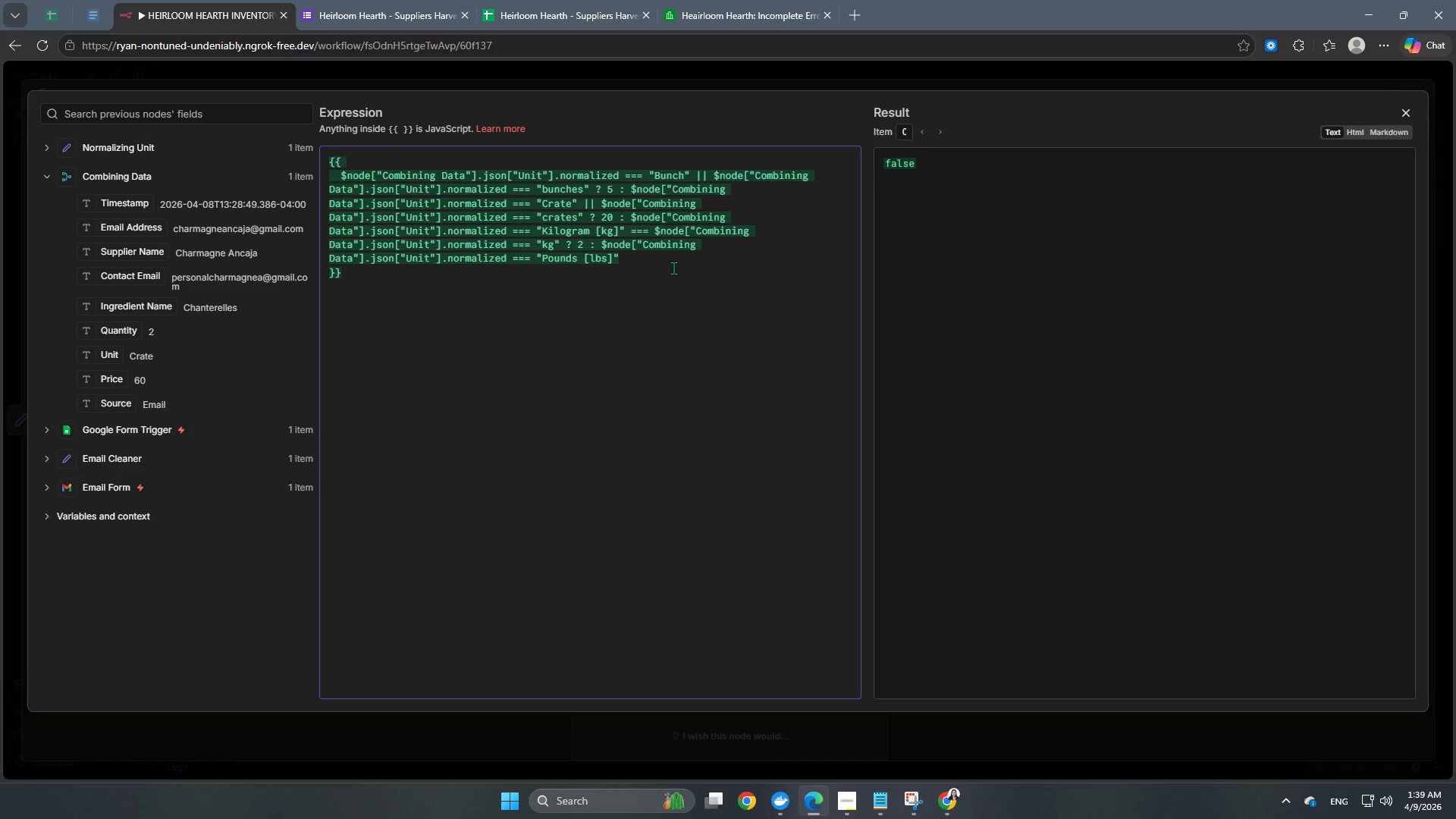 
key(Space)
 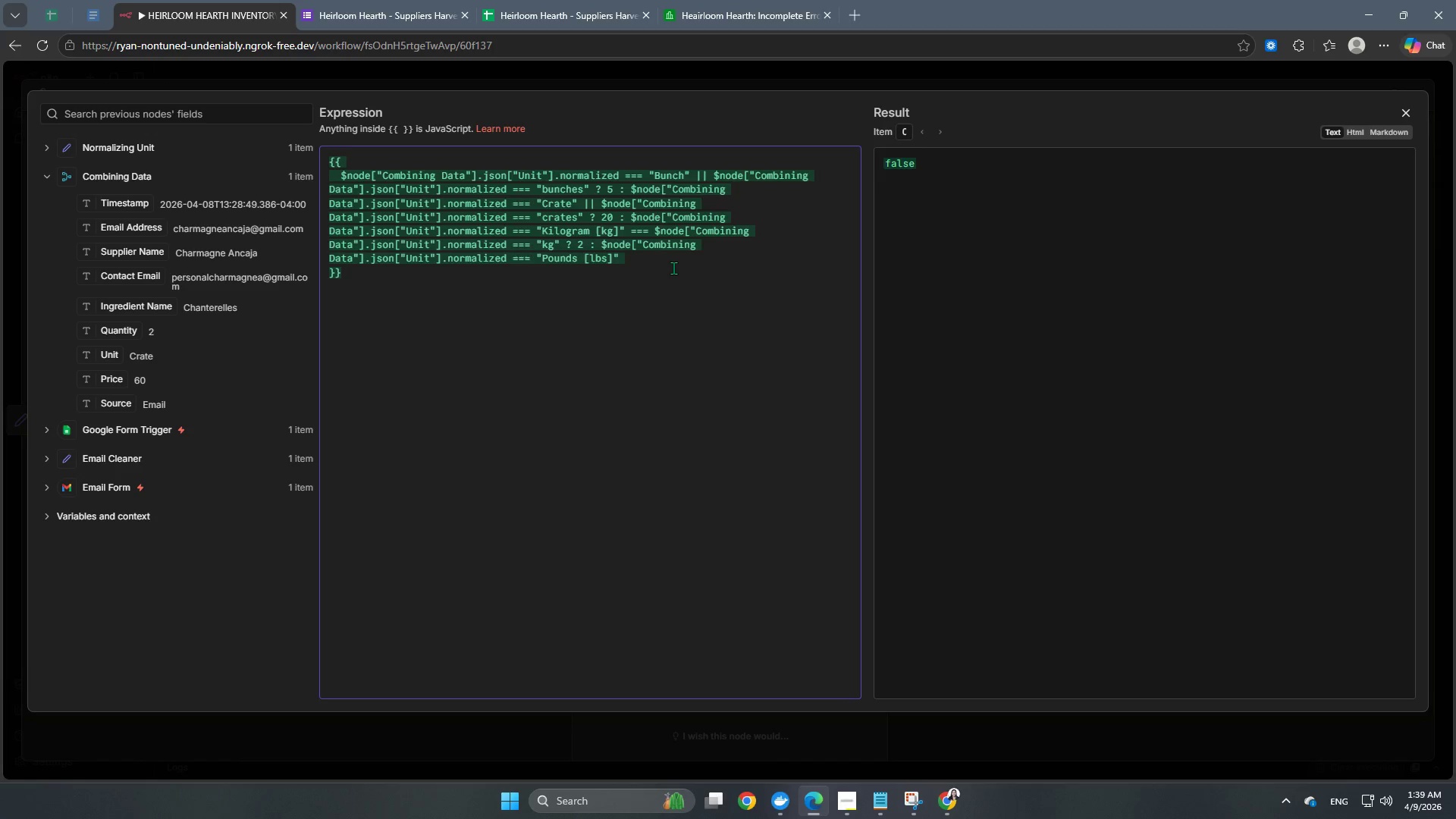 
key(Equal)
 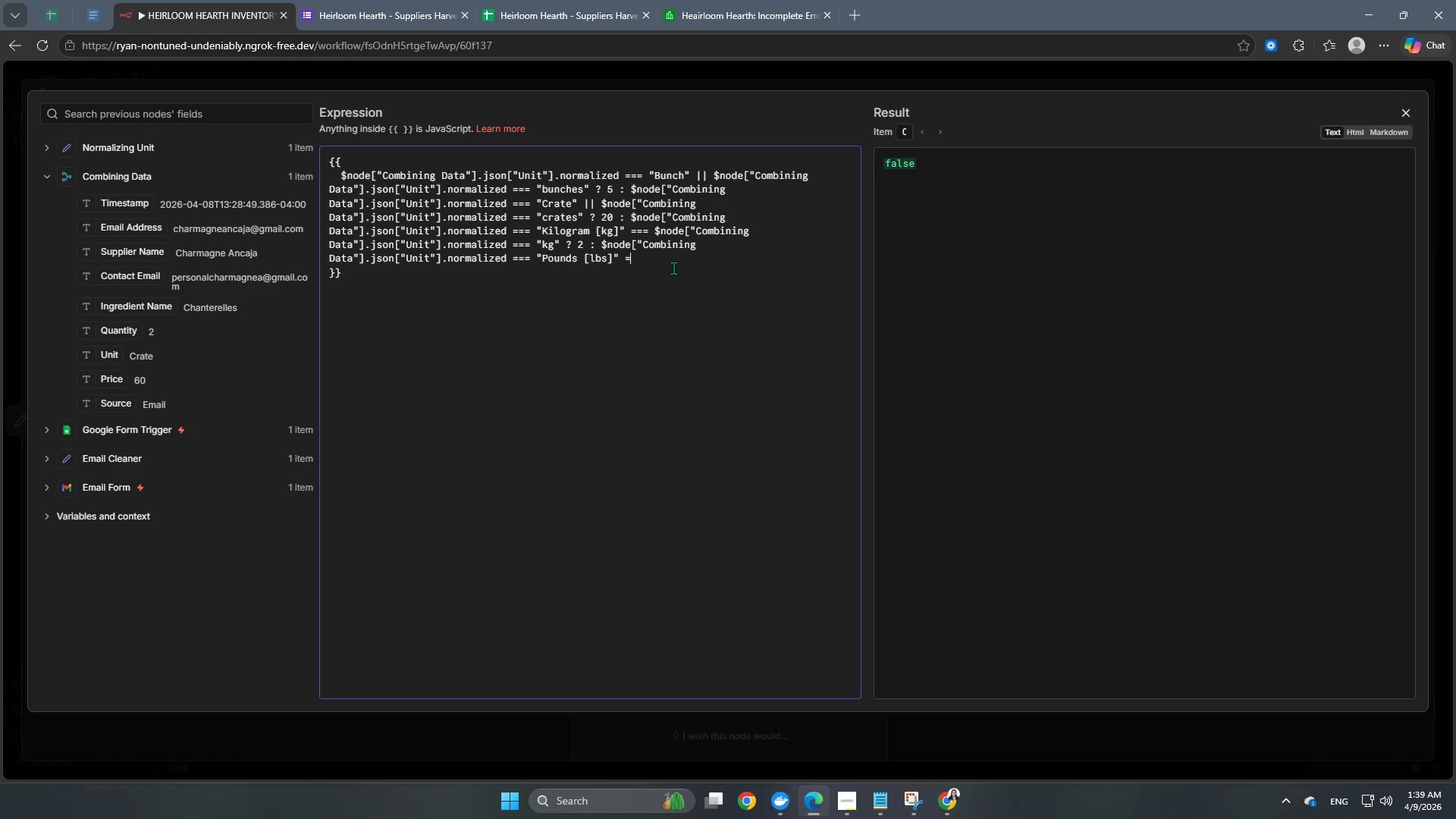 
key(Equal)
 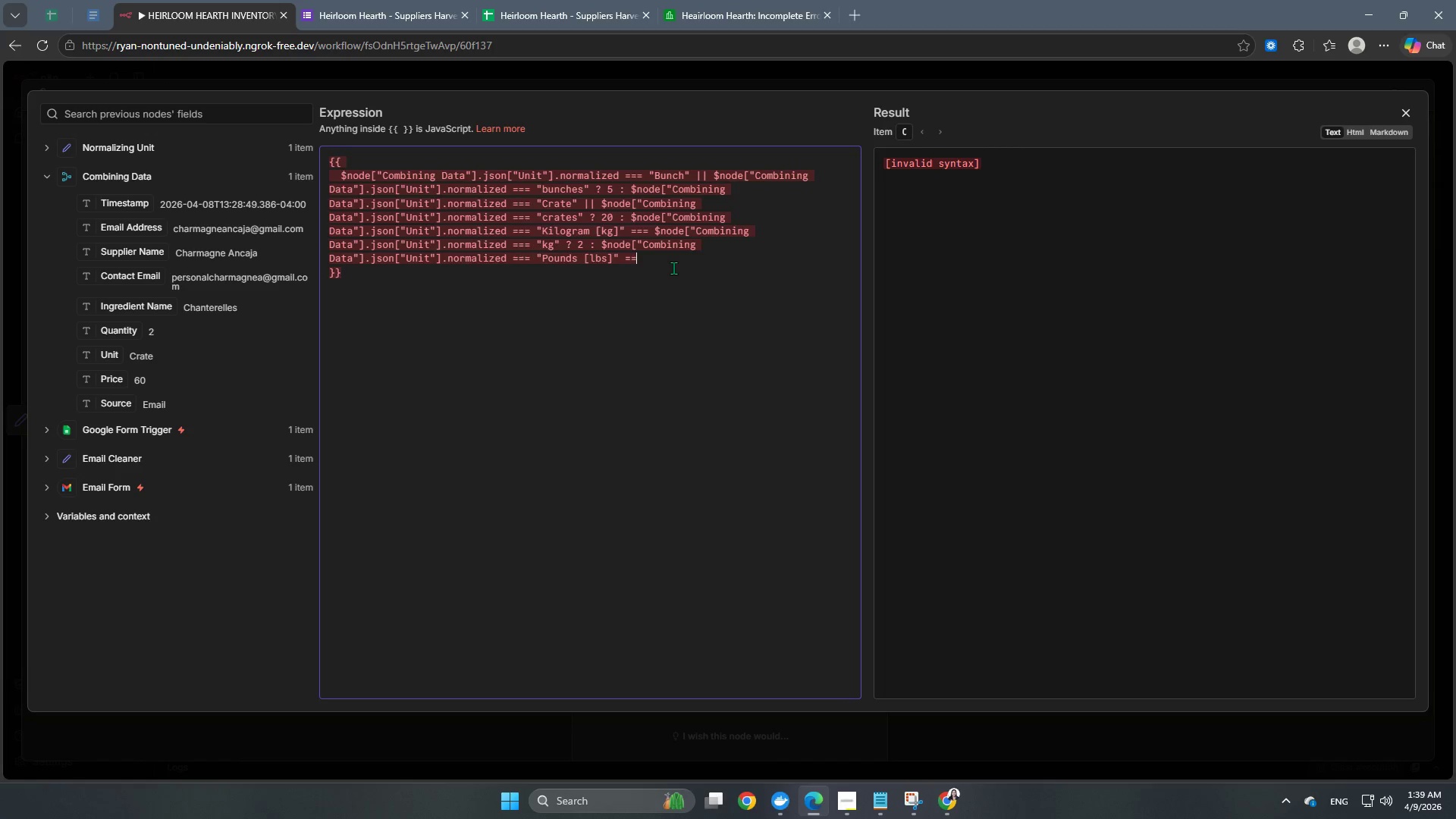 
key(Equal)
 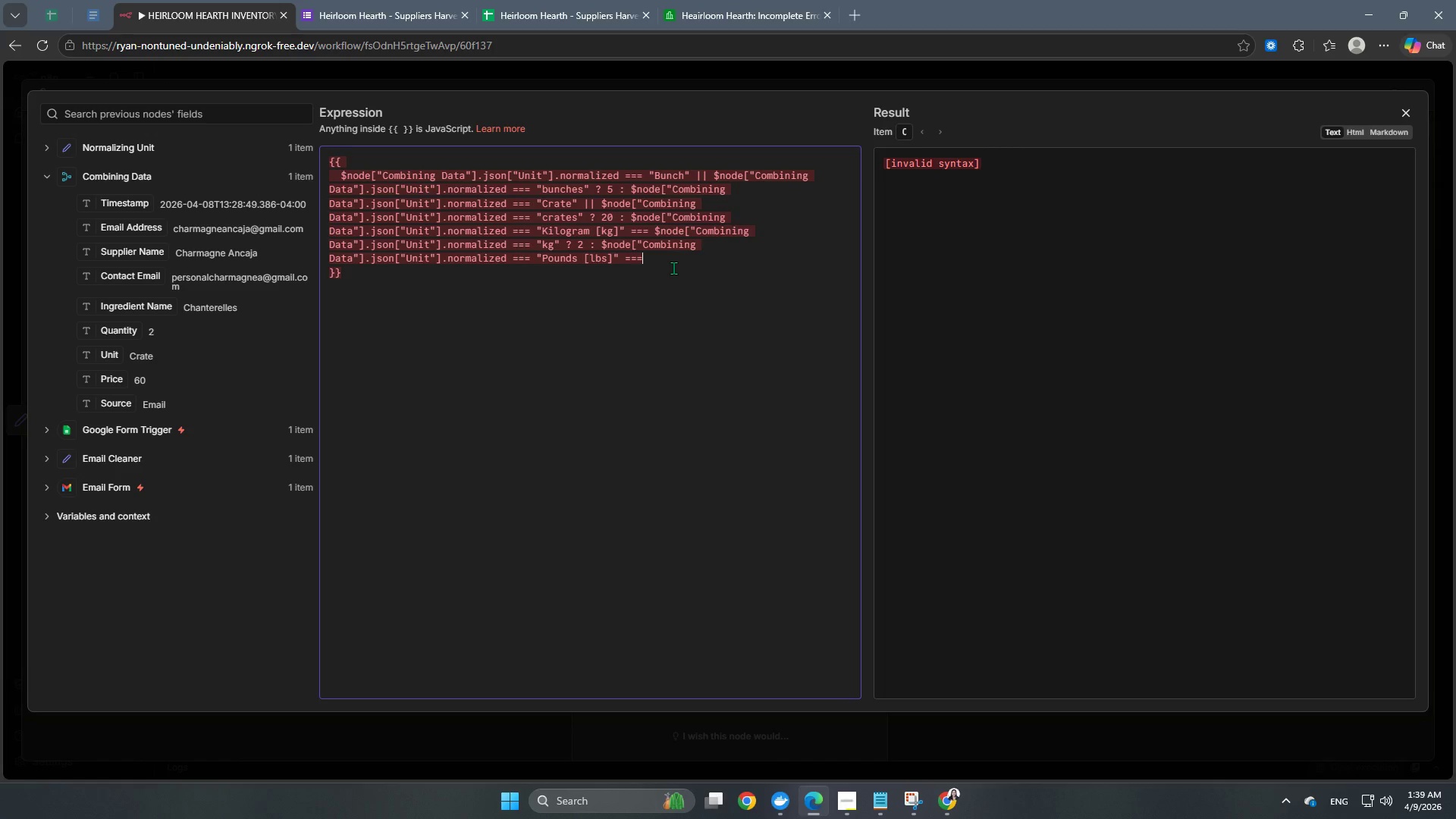 
key(Space)
 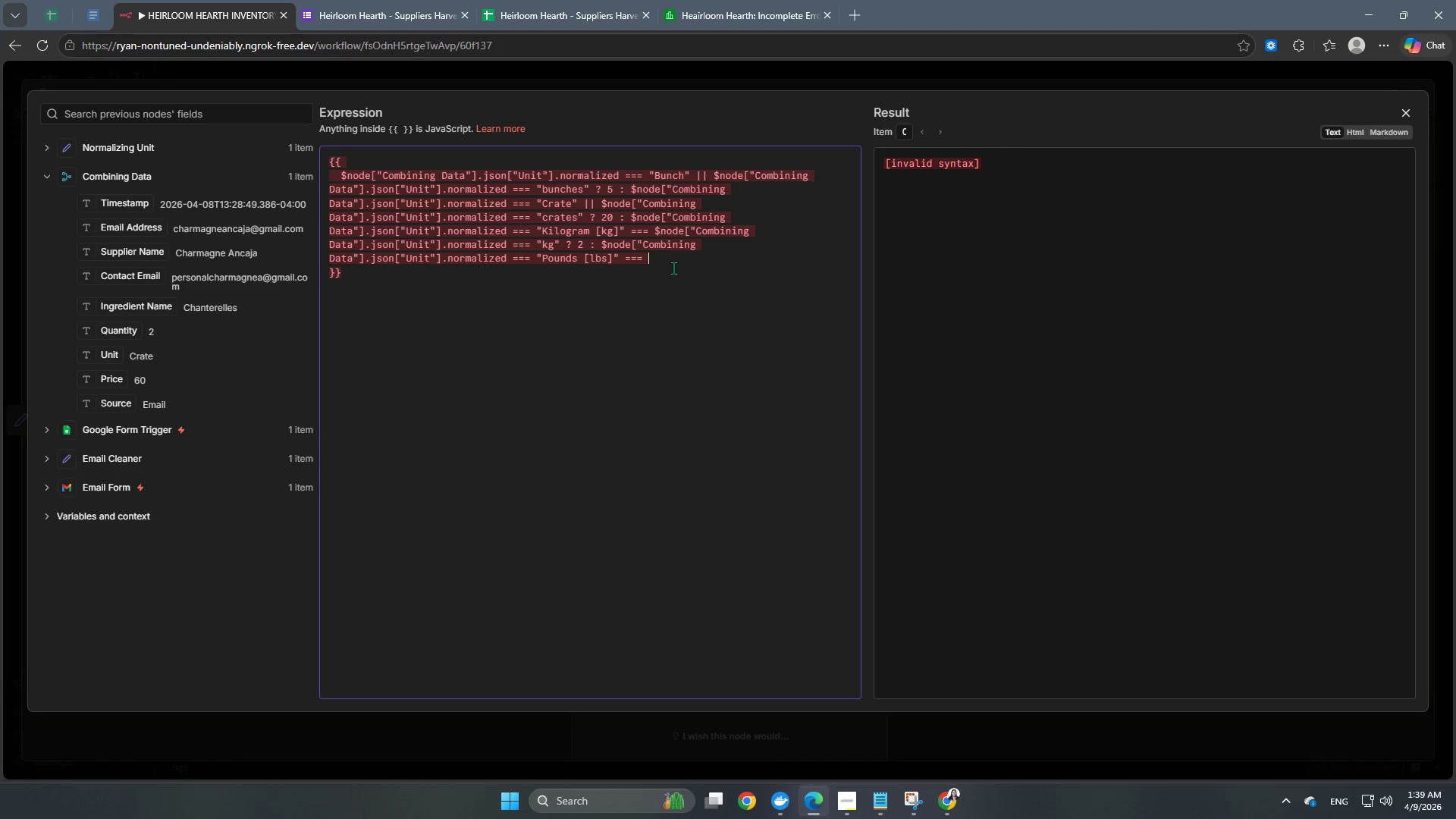 
key(Control+V)
 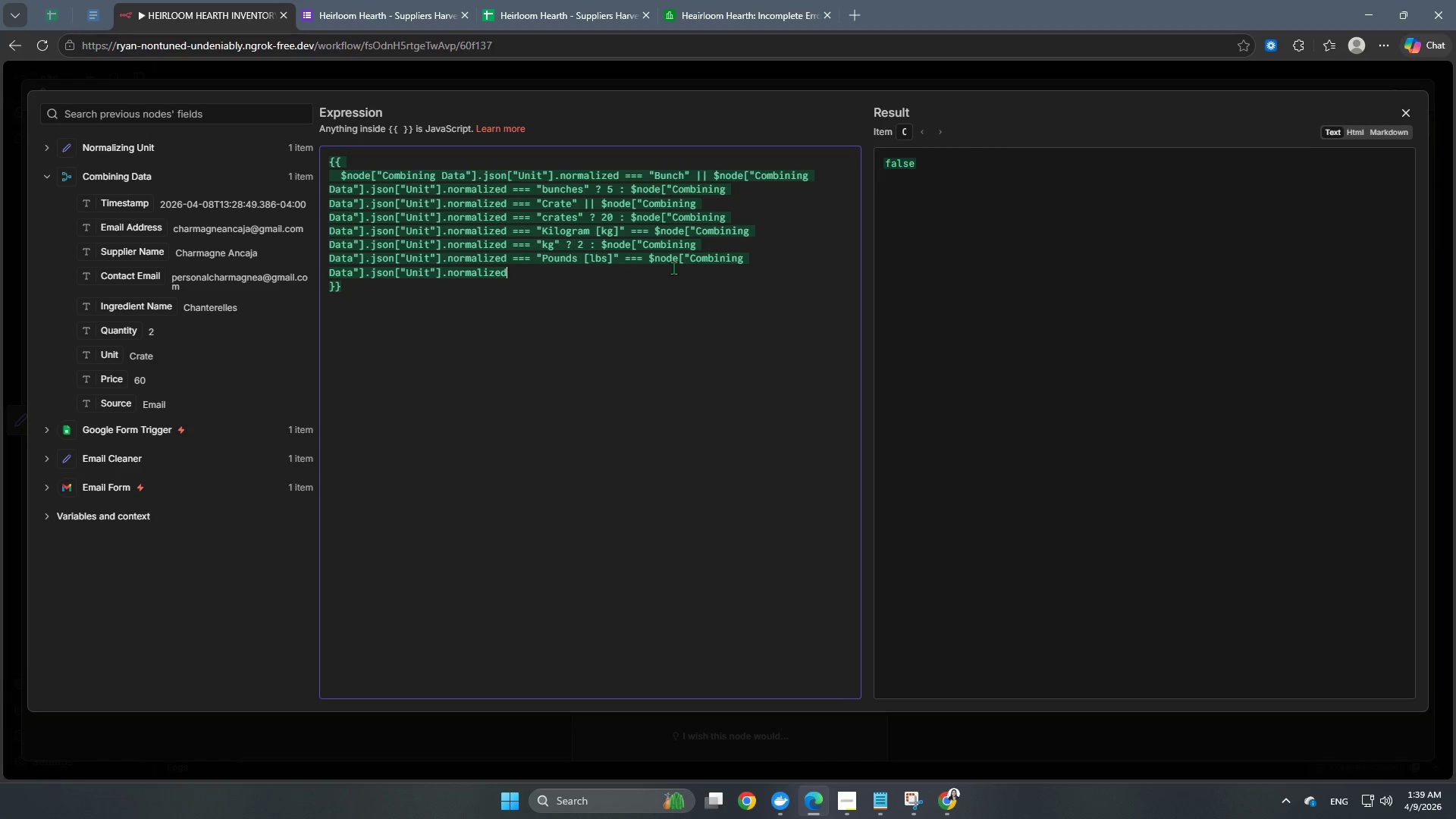 
type( ====)
key(Backspace)
type( "lbs)
 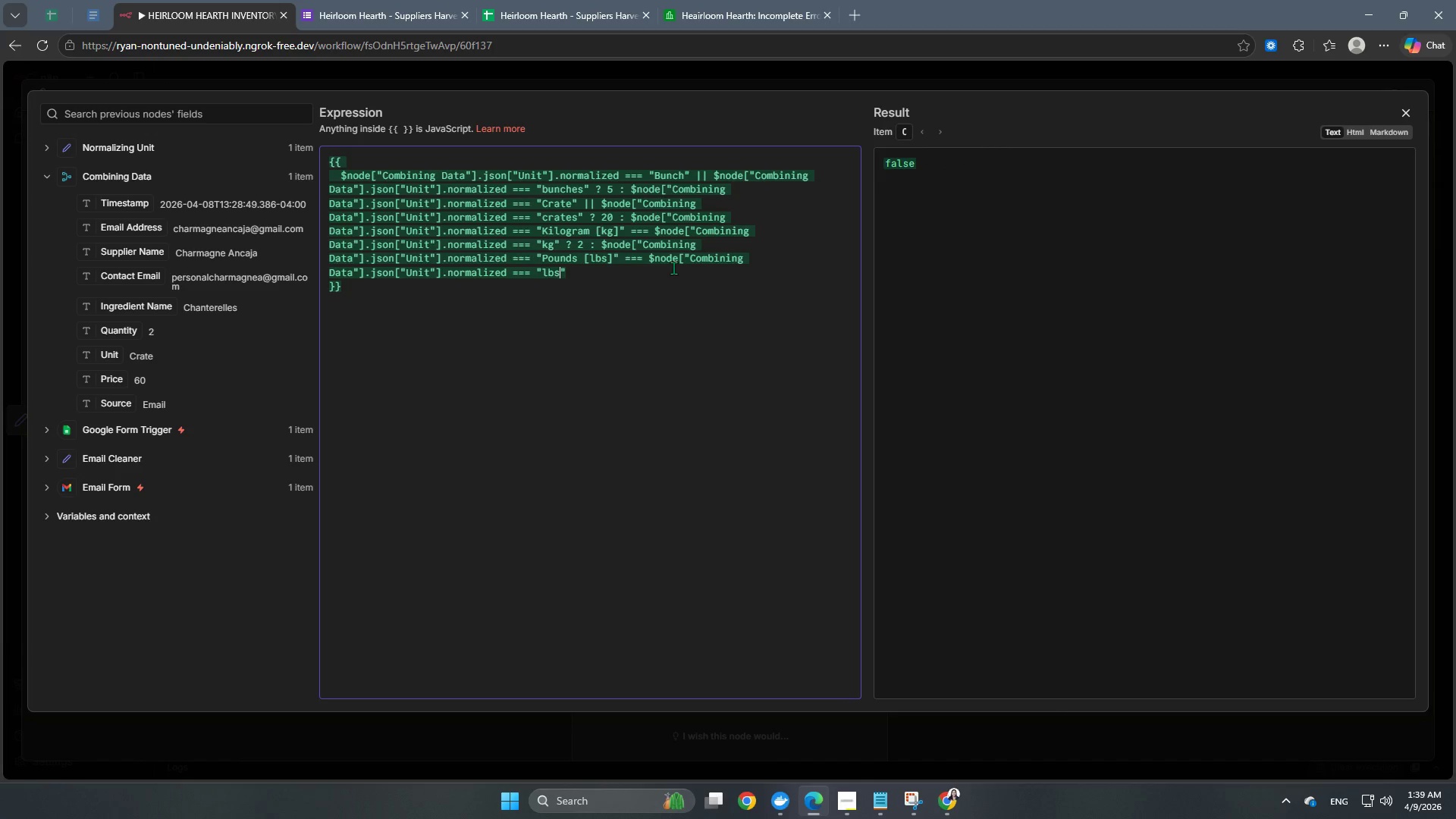 
key(ArrowRight)
 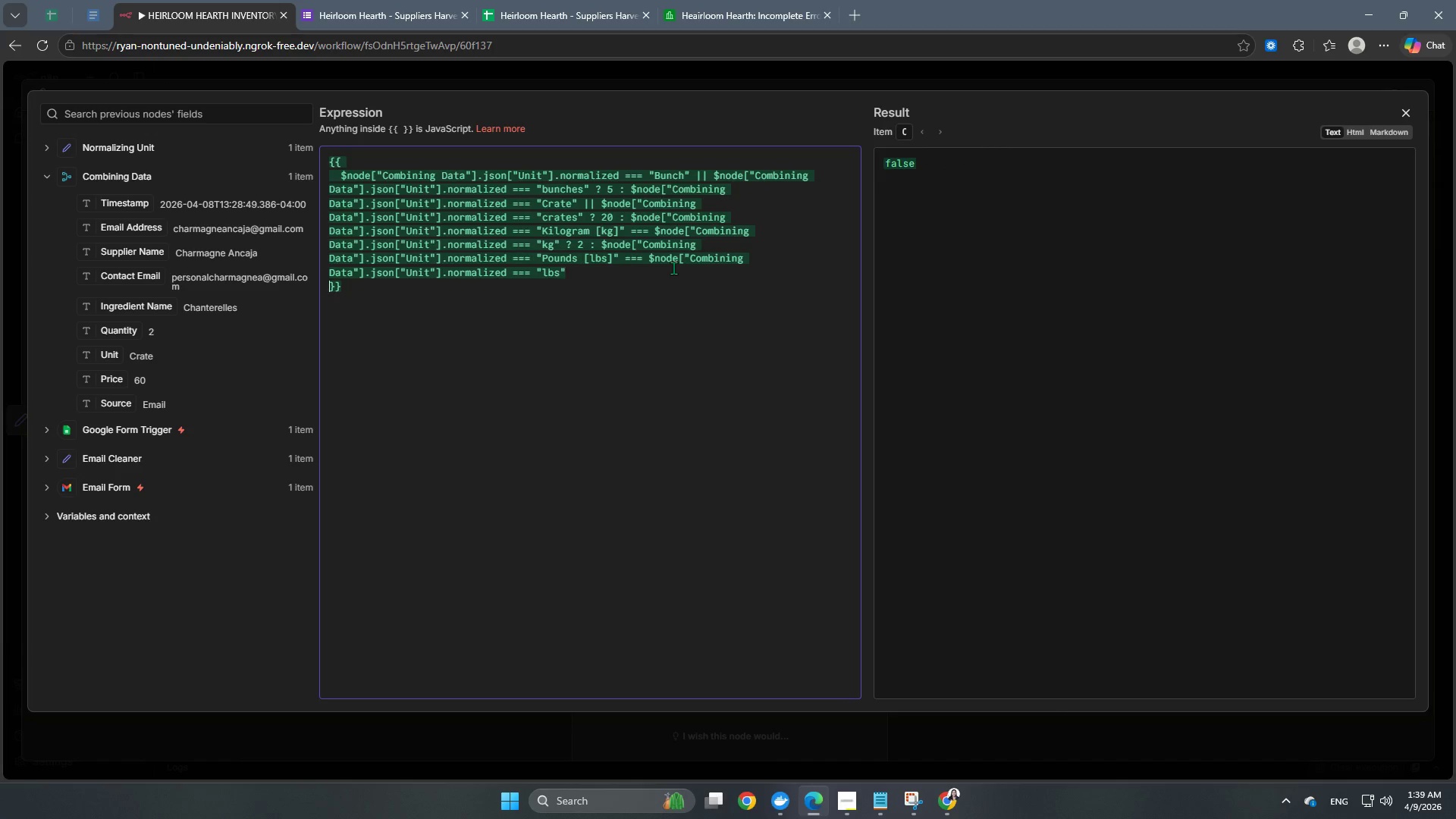 
key(ArrowRight)
 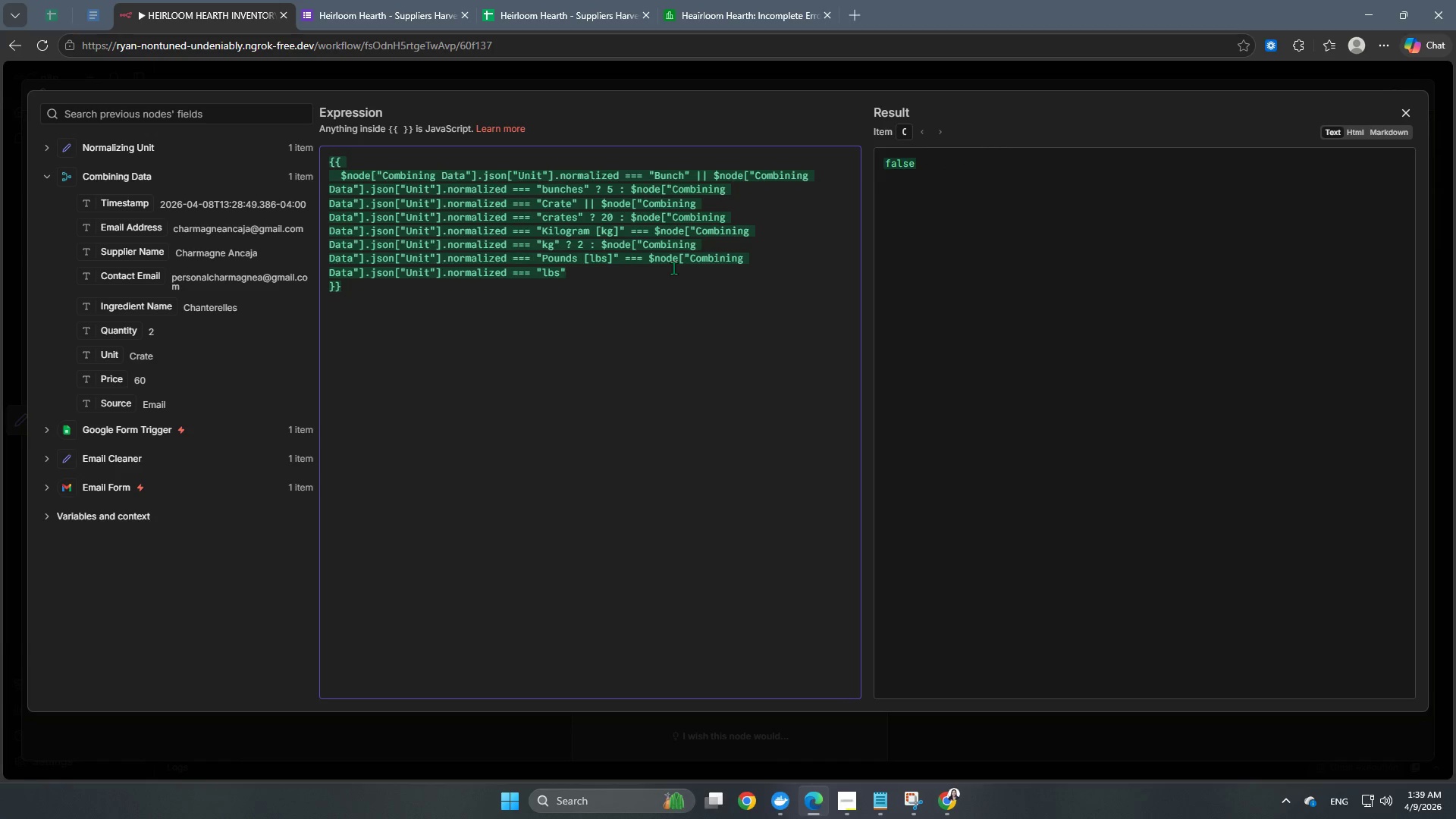 
key(ArrowLeft)
 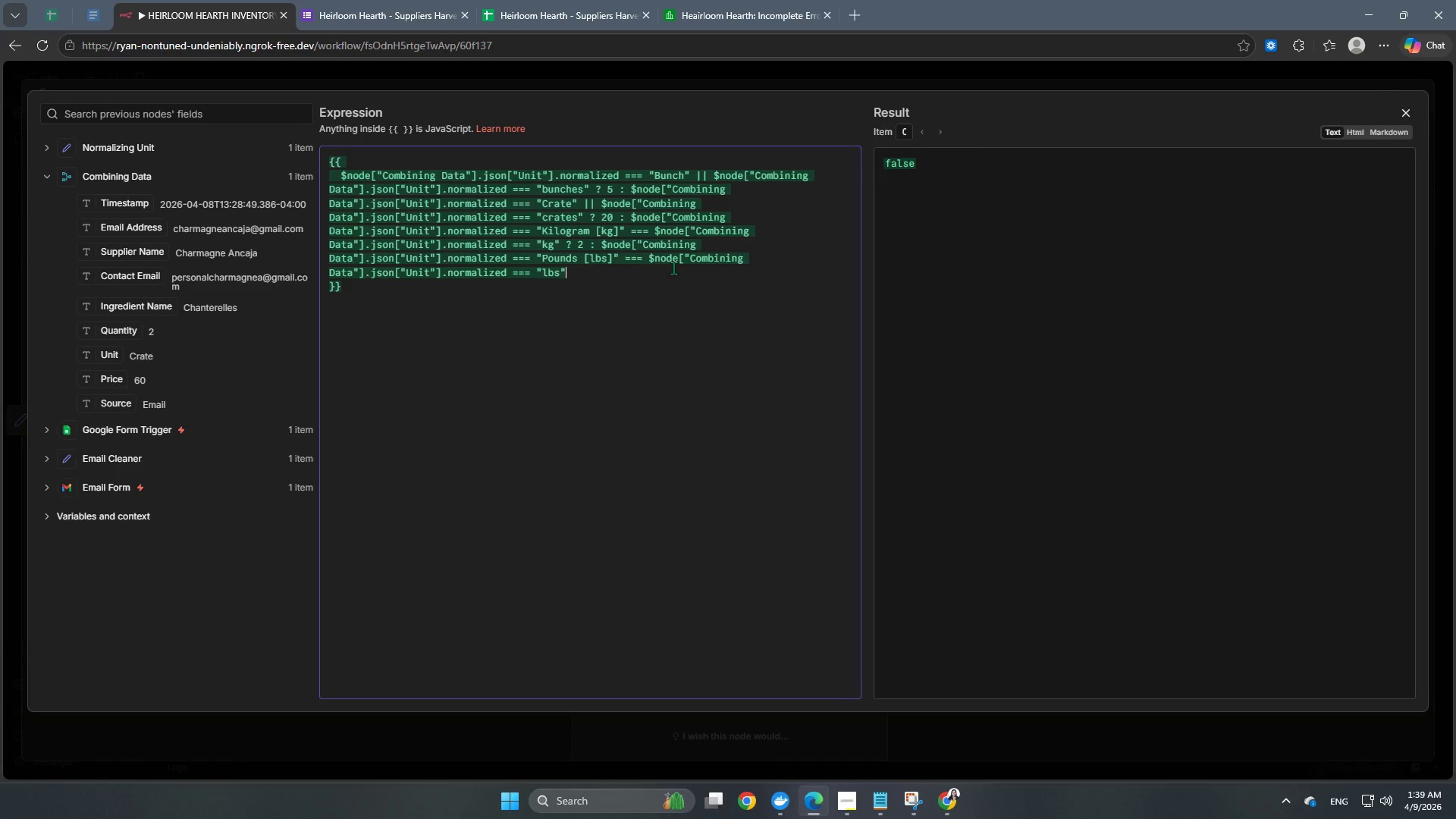 
key(Space)
 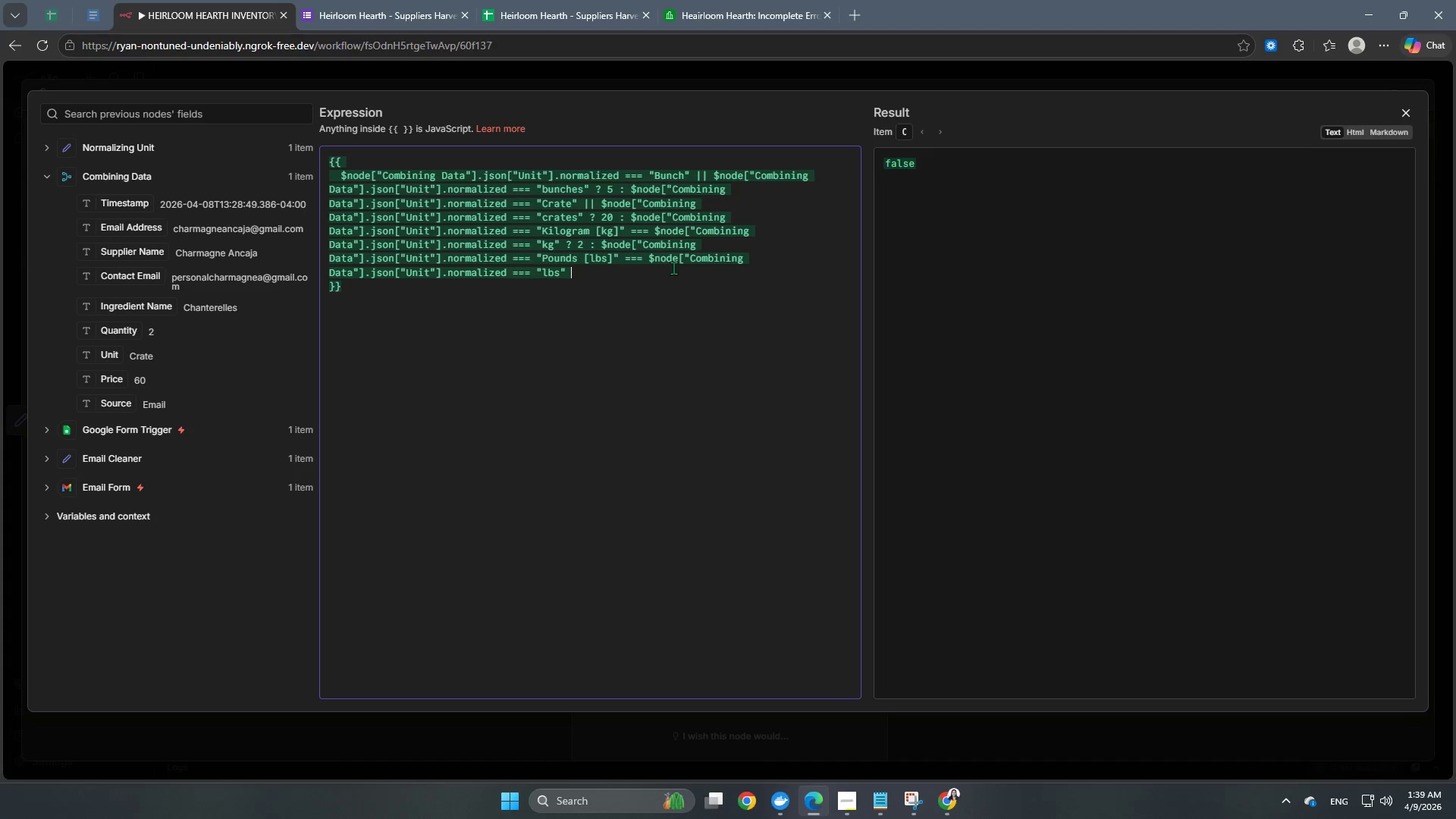 
key(Shift+Slash)
 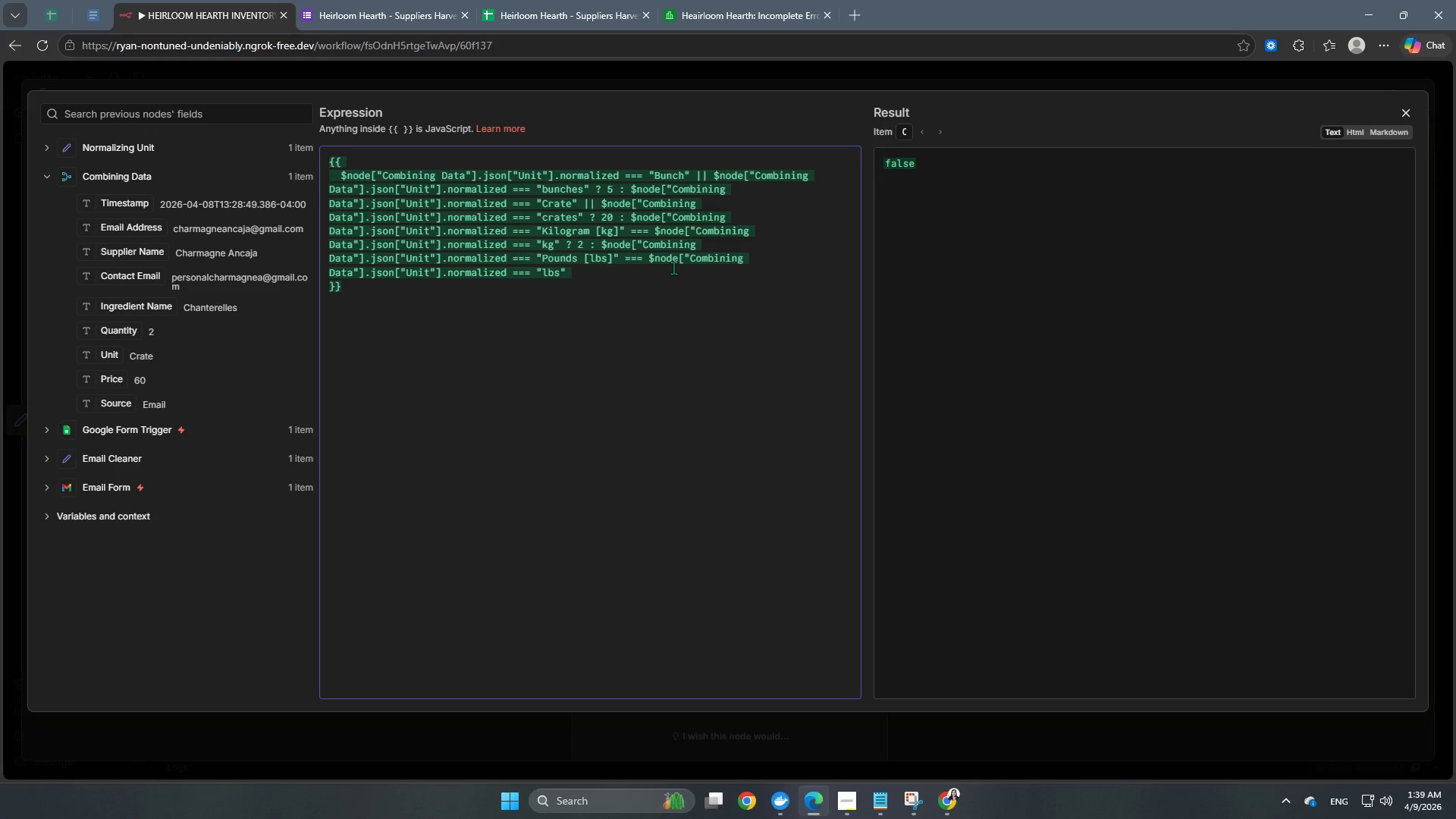 
key(Space)
 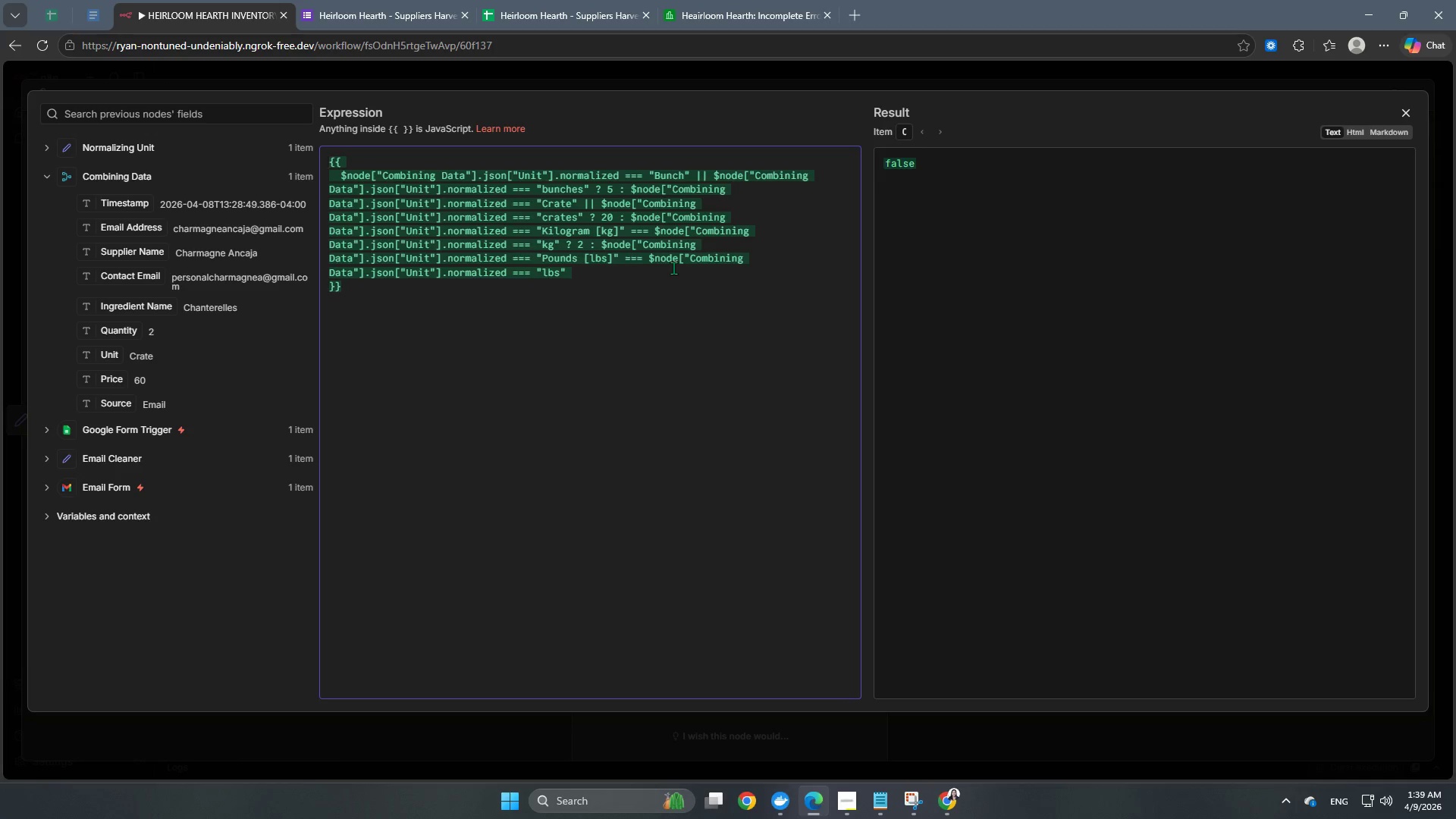 
key(Numpad1)
 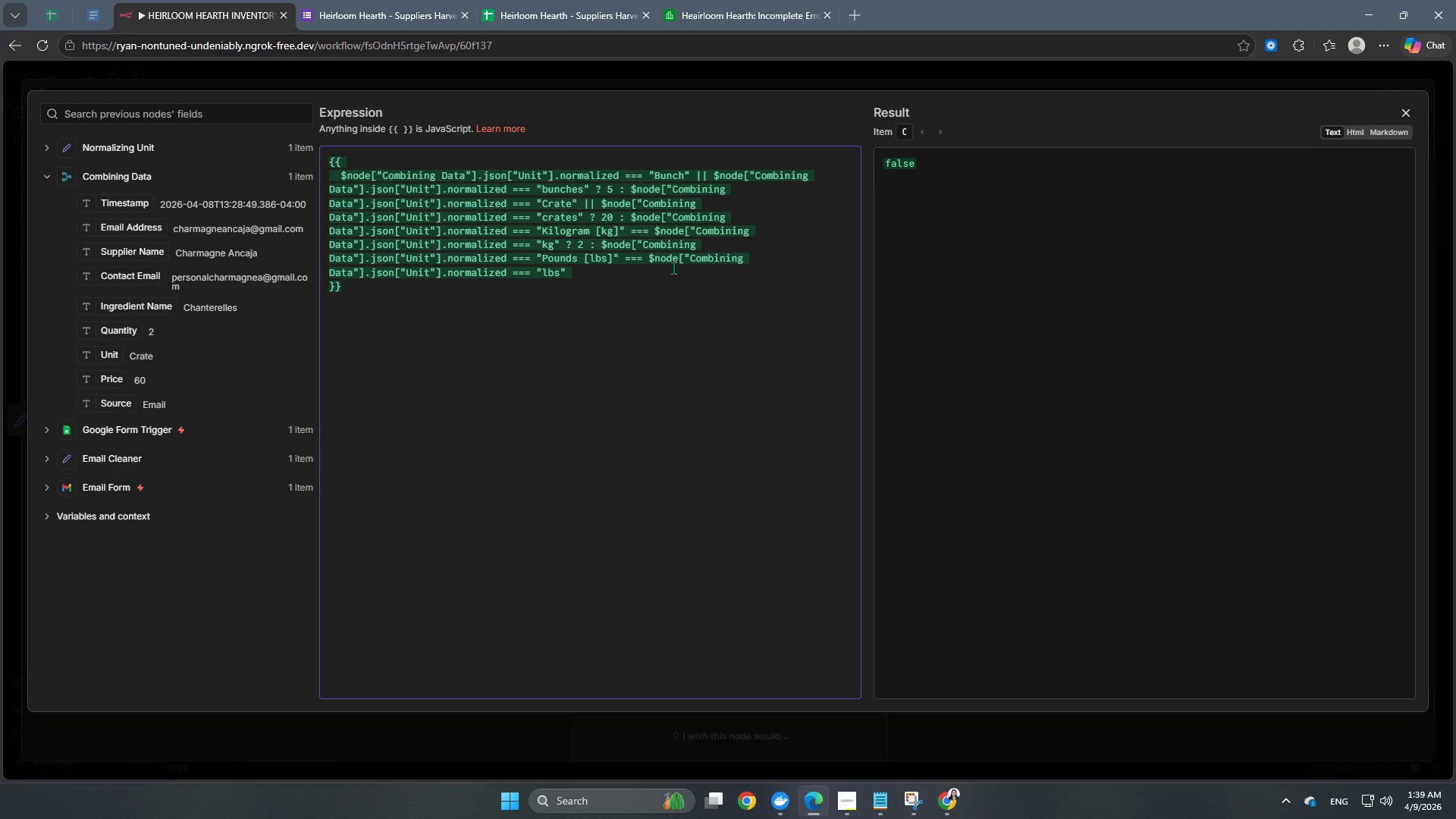 
hold_key(key=ShiftRight, duration=1.27)
 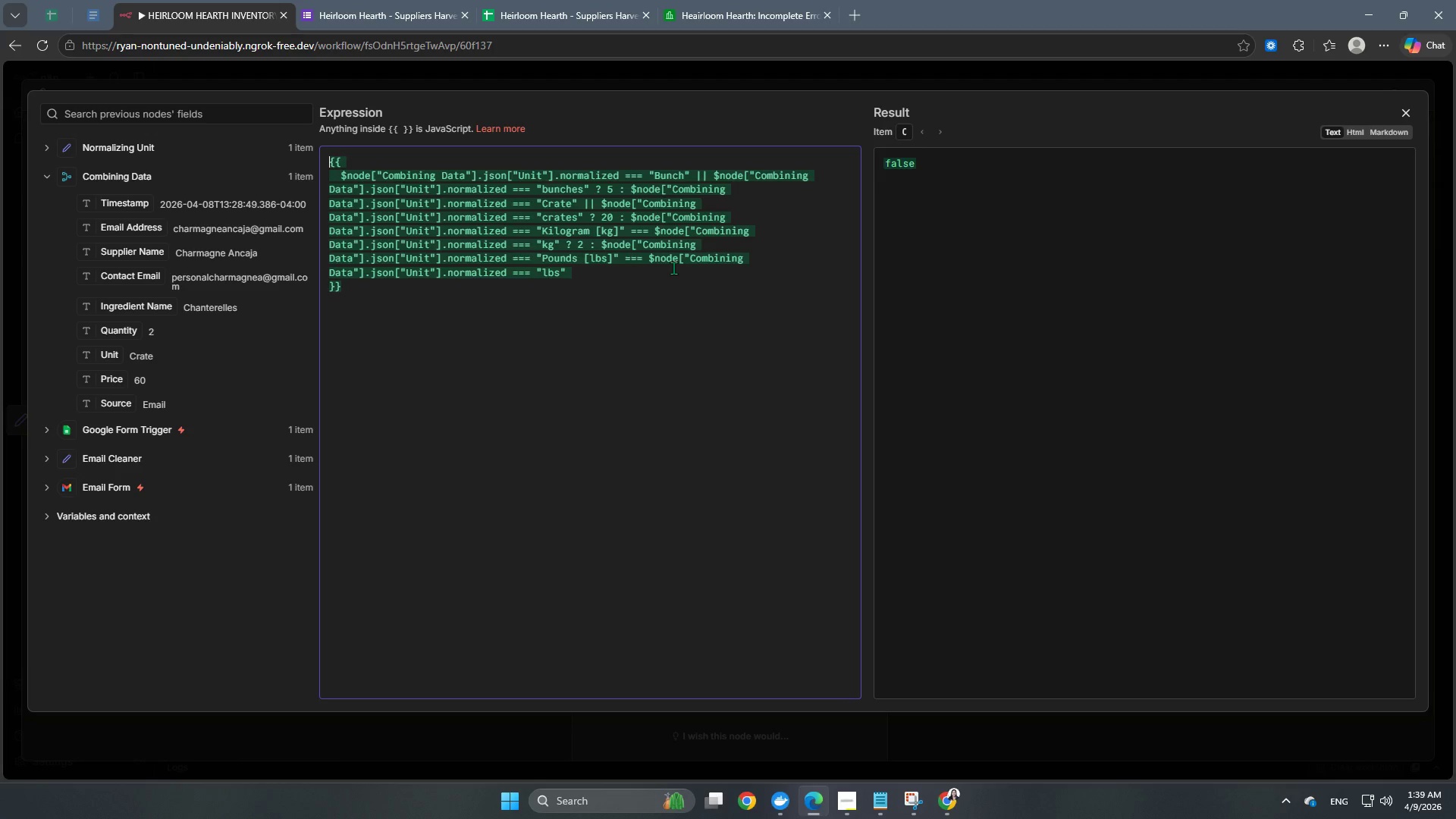 
hold_key(key=ShiftRight, duration=5.23)
left_click([625, 278])
 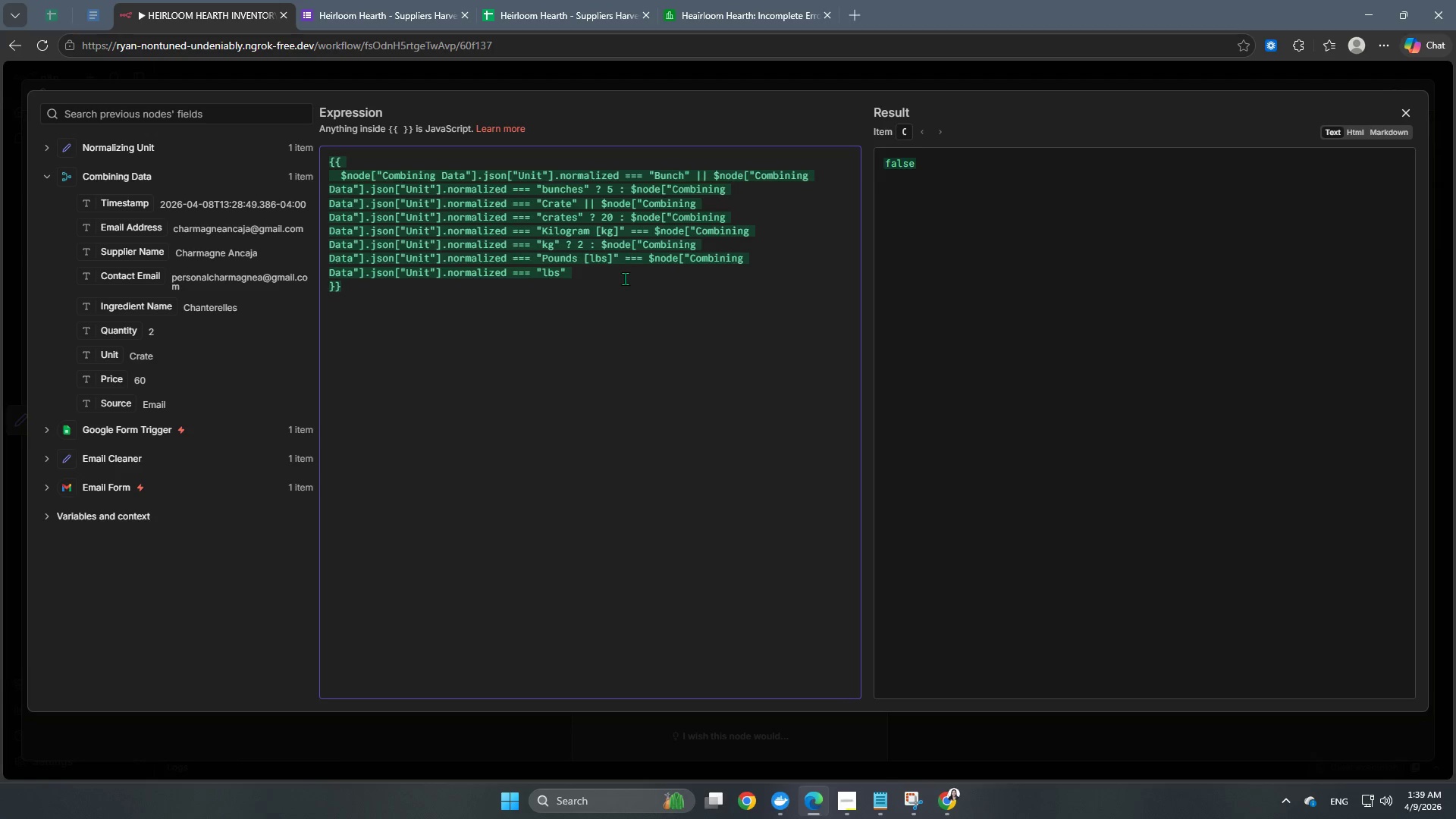 
double_click([625, 278])
 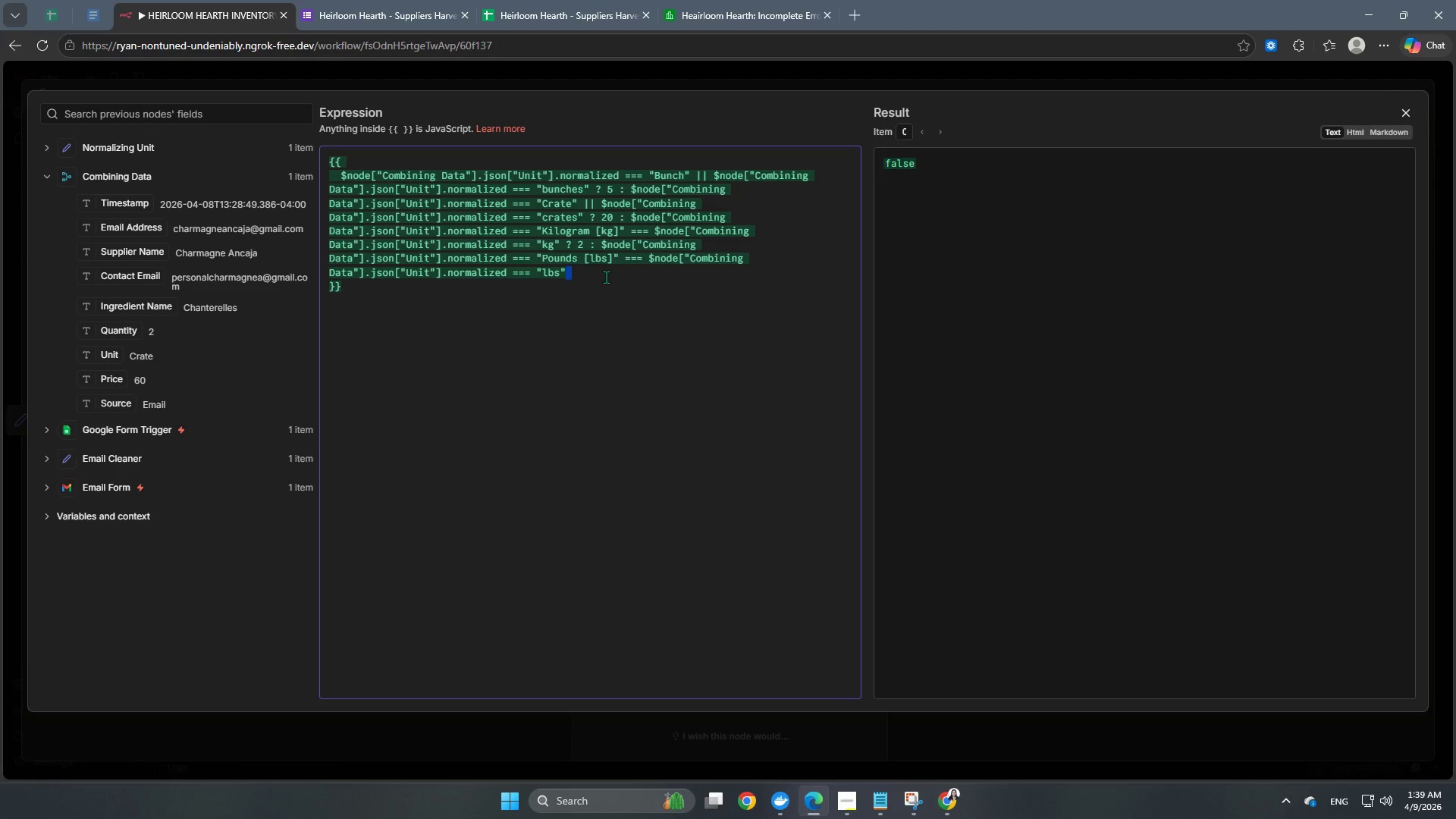 
left_click([605, 278])
 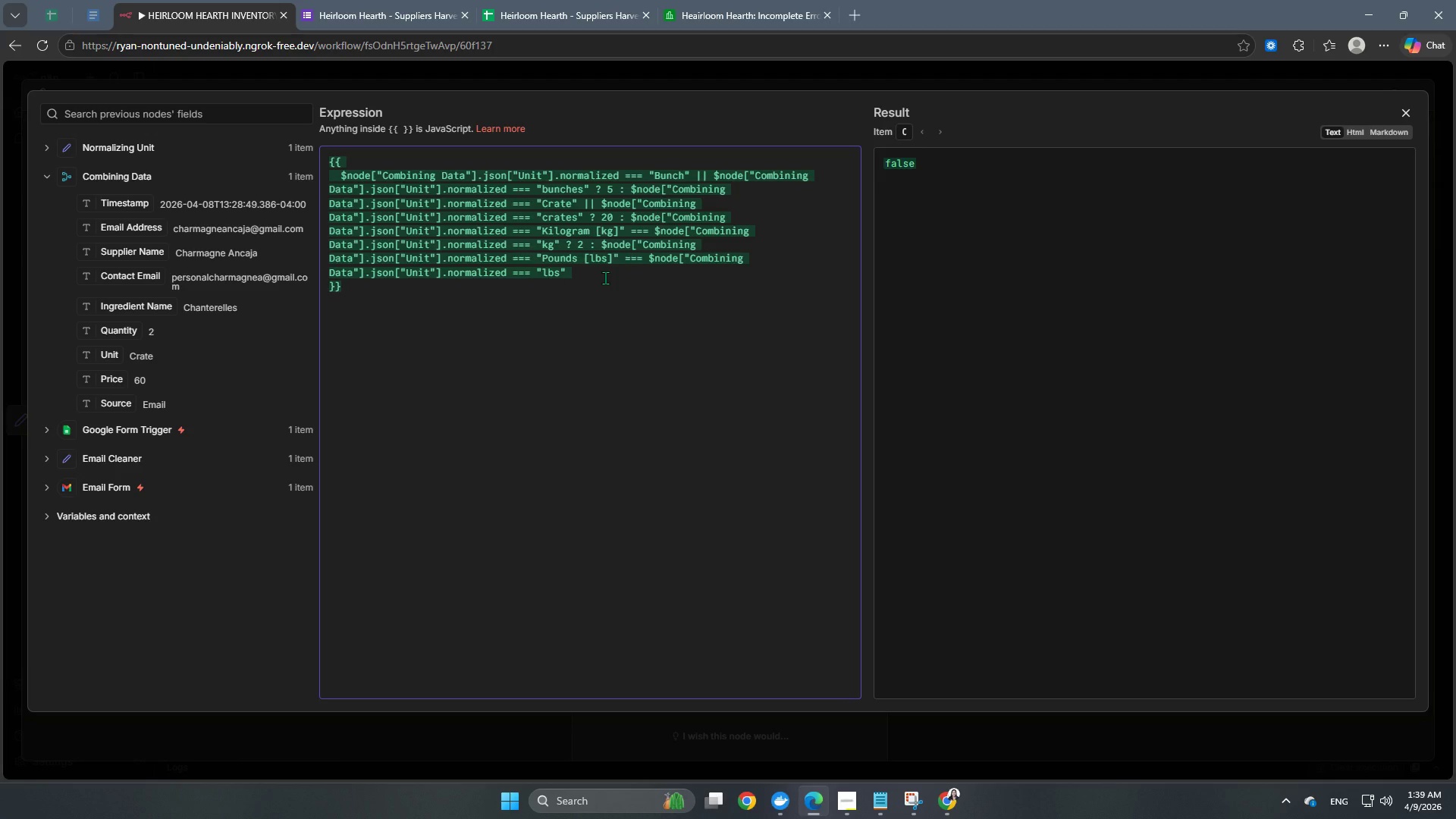 
key(Shift+Slash)
 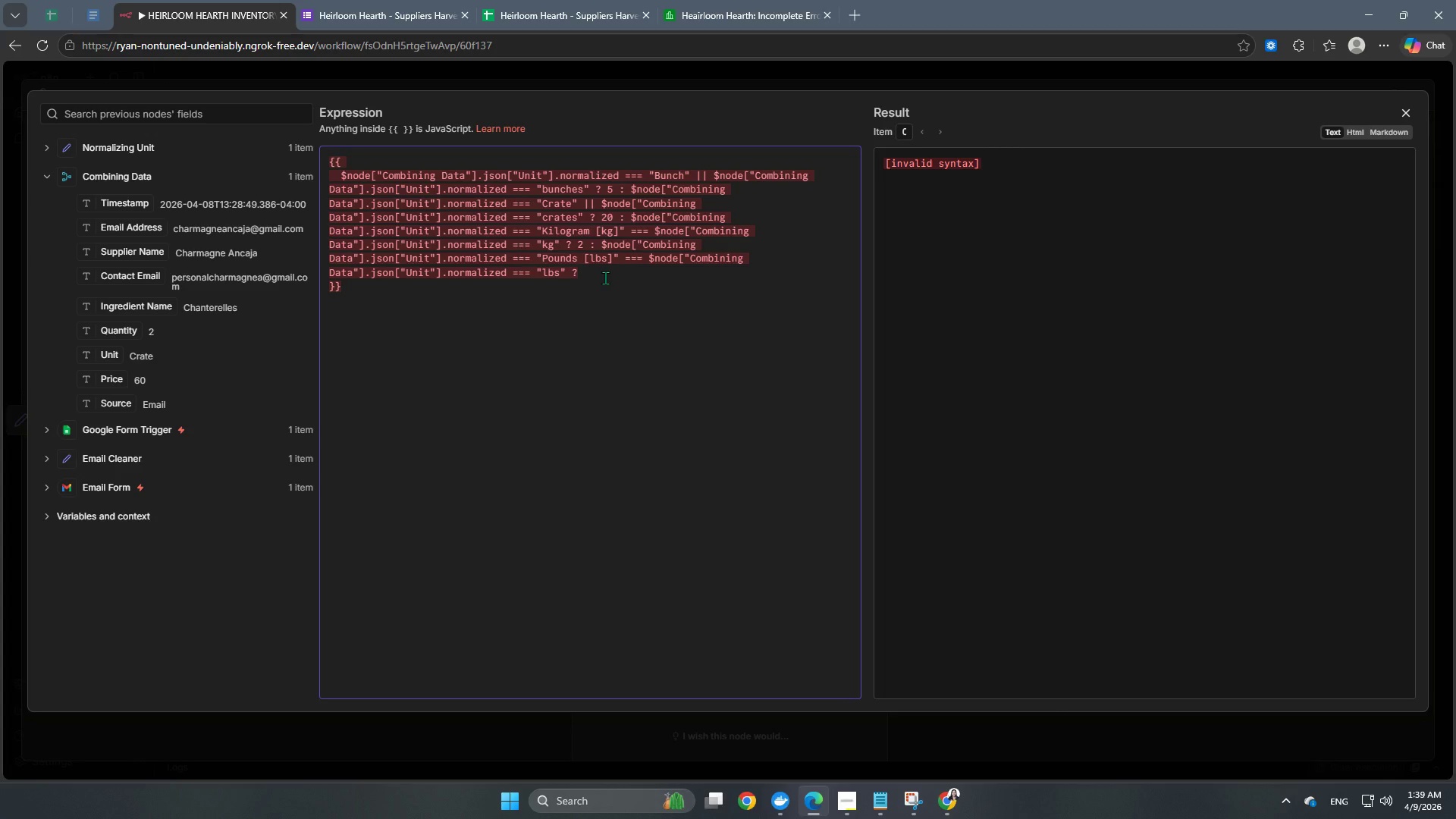 
key(Space)
 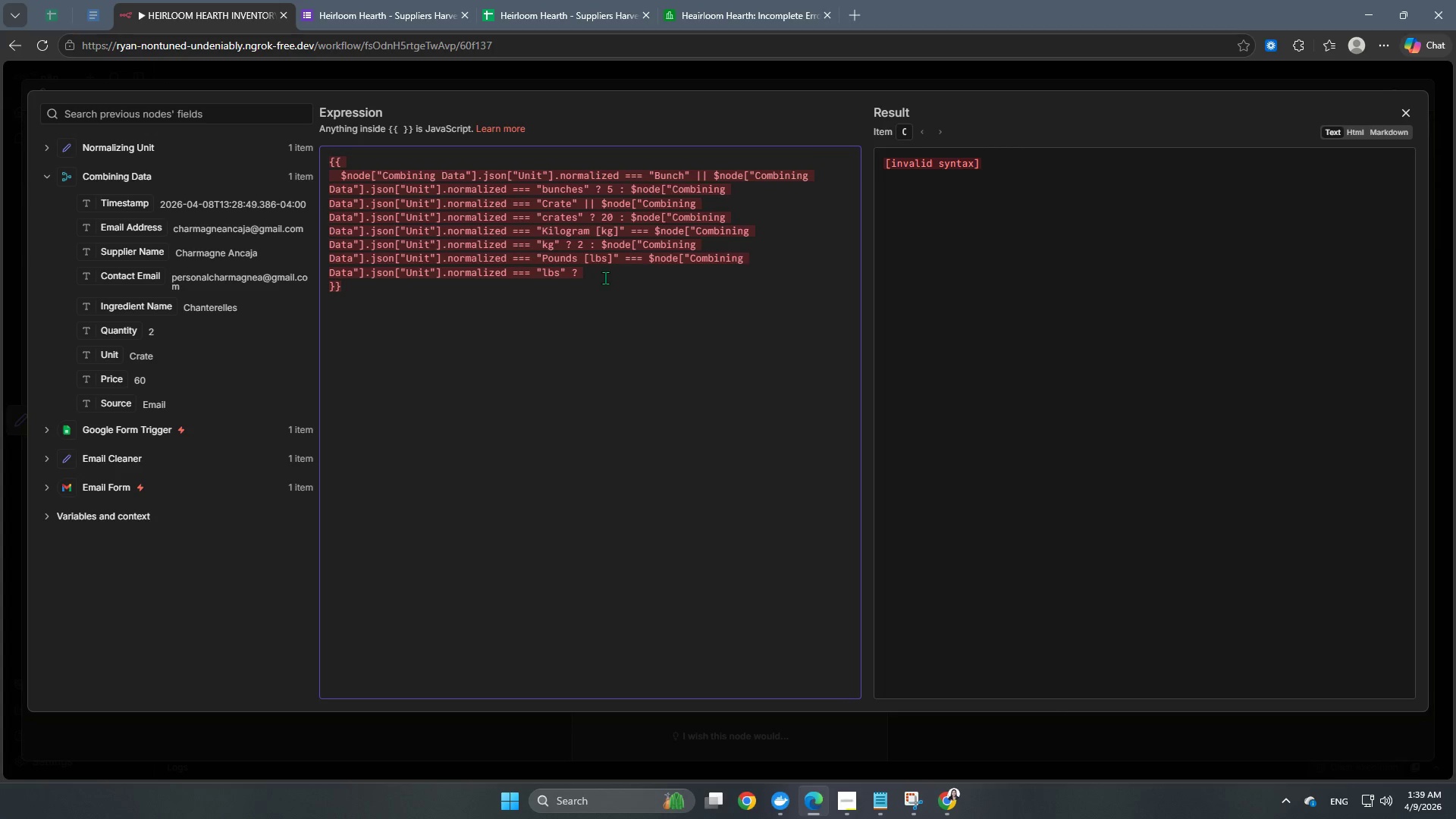 
key(Numpad1)
 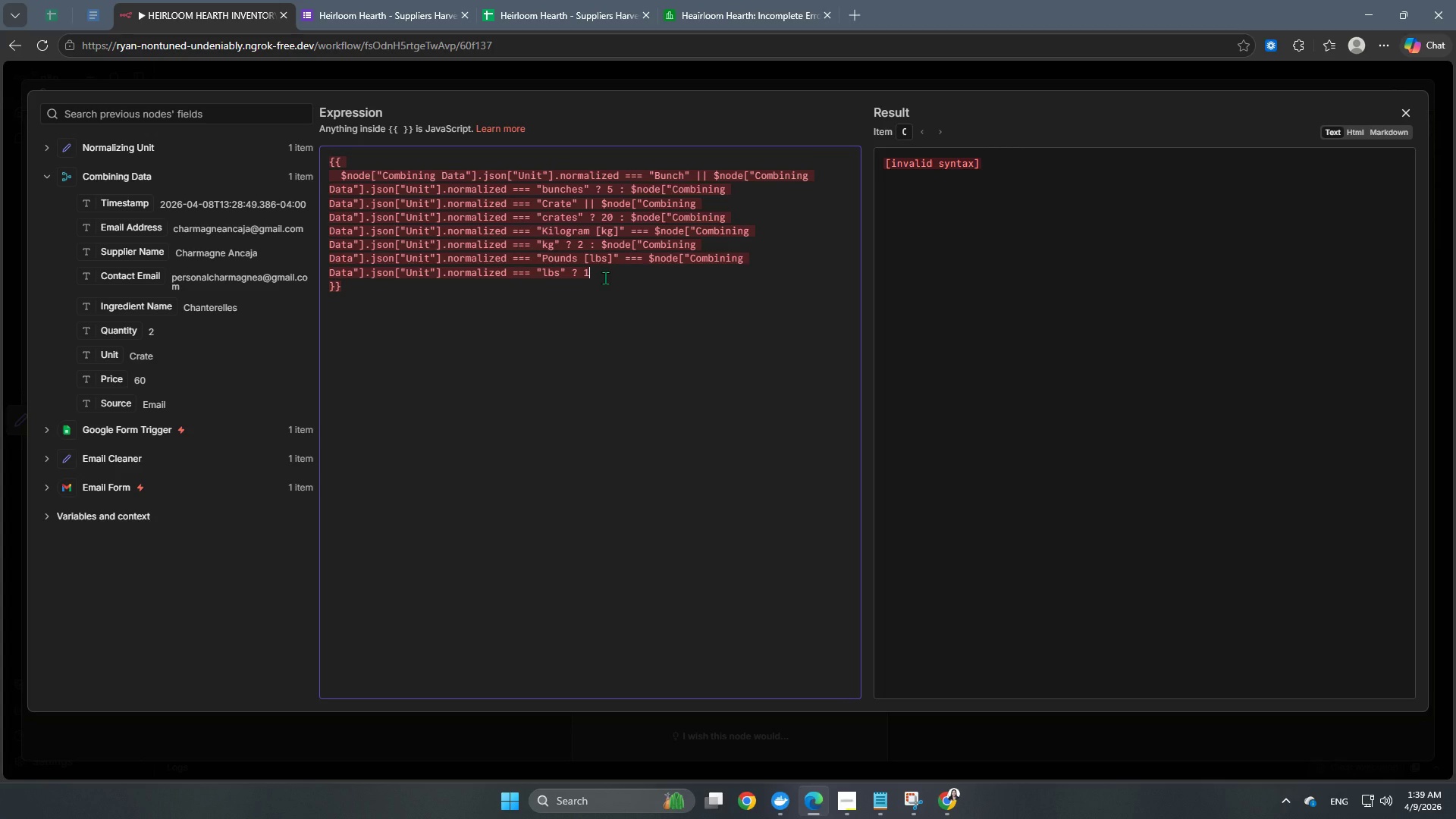 
key(Space)
 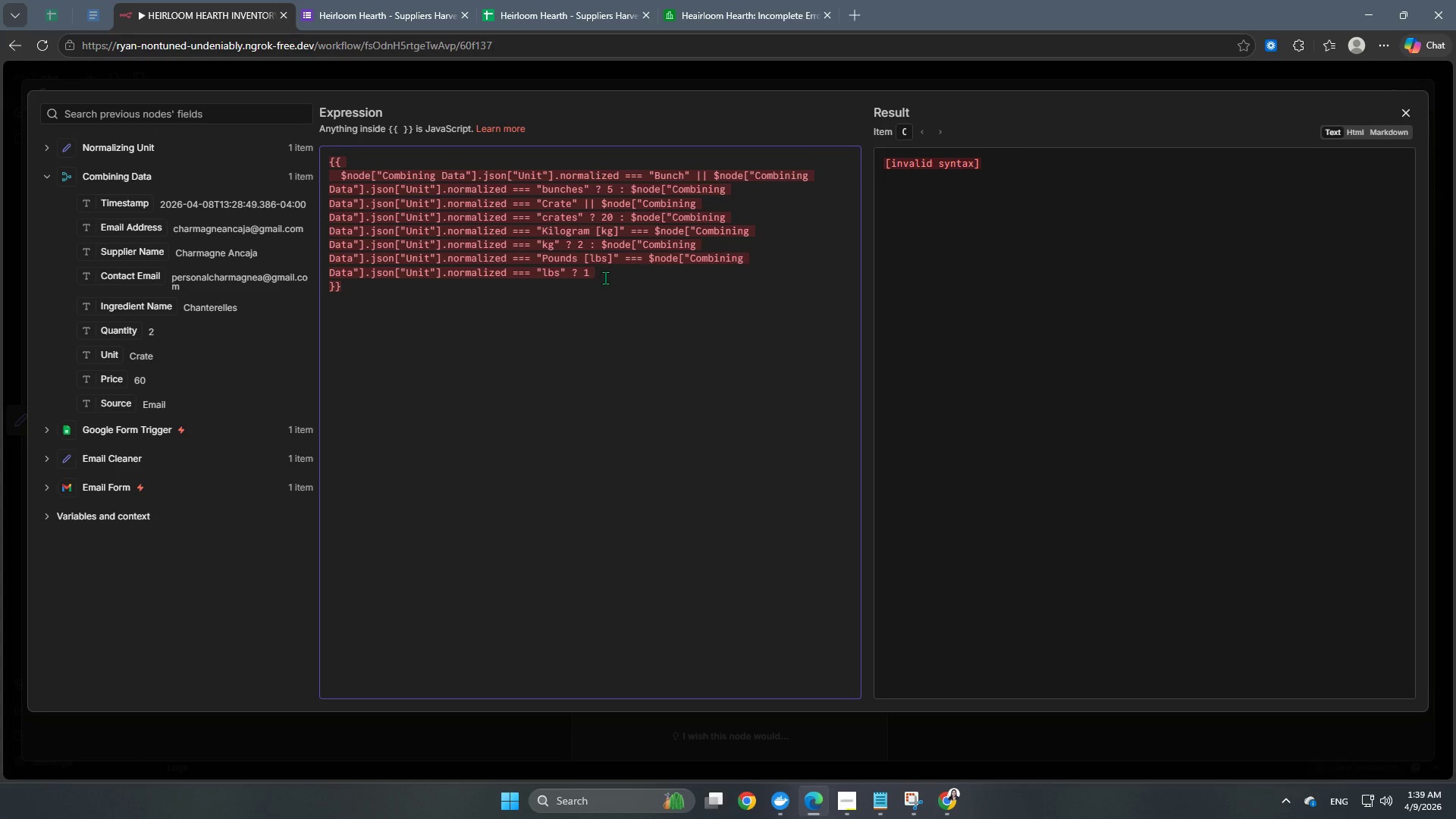 
hold_key(key=ShiftRight, duration=1.52)
 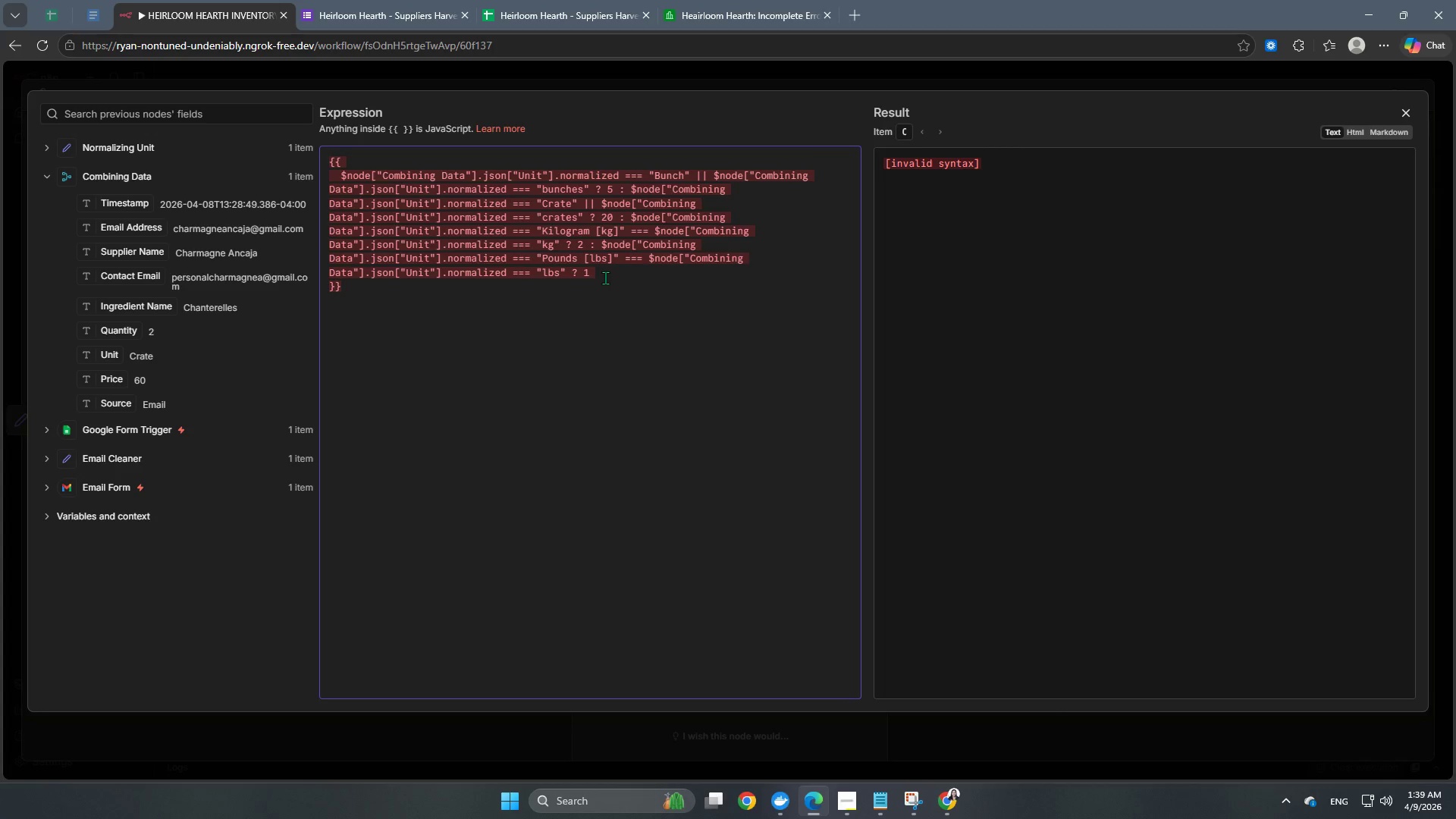 
key(Shift+Semicolon)
 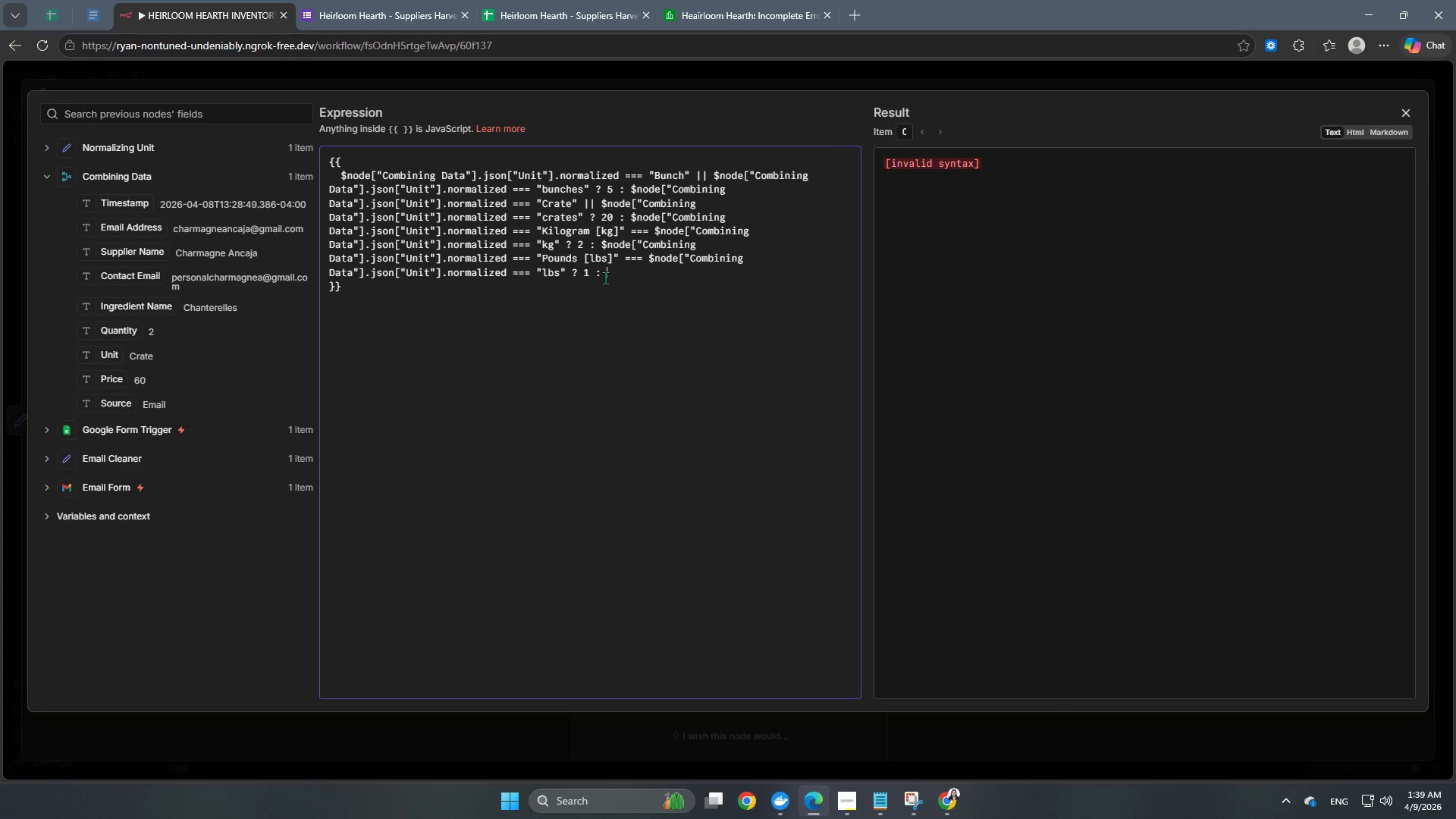 
key(Space)
 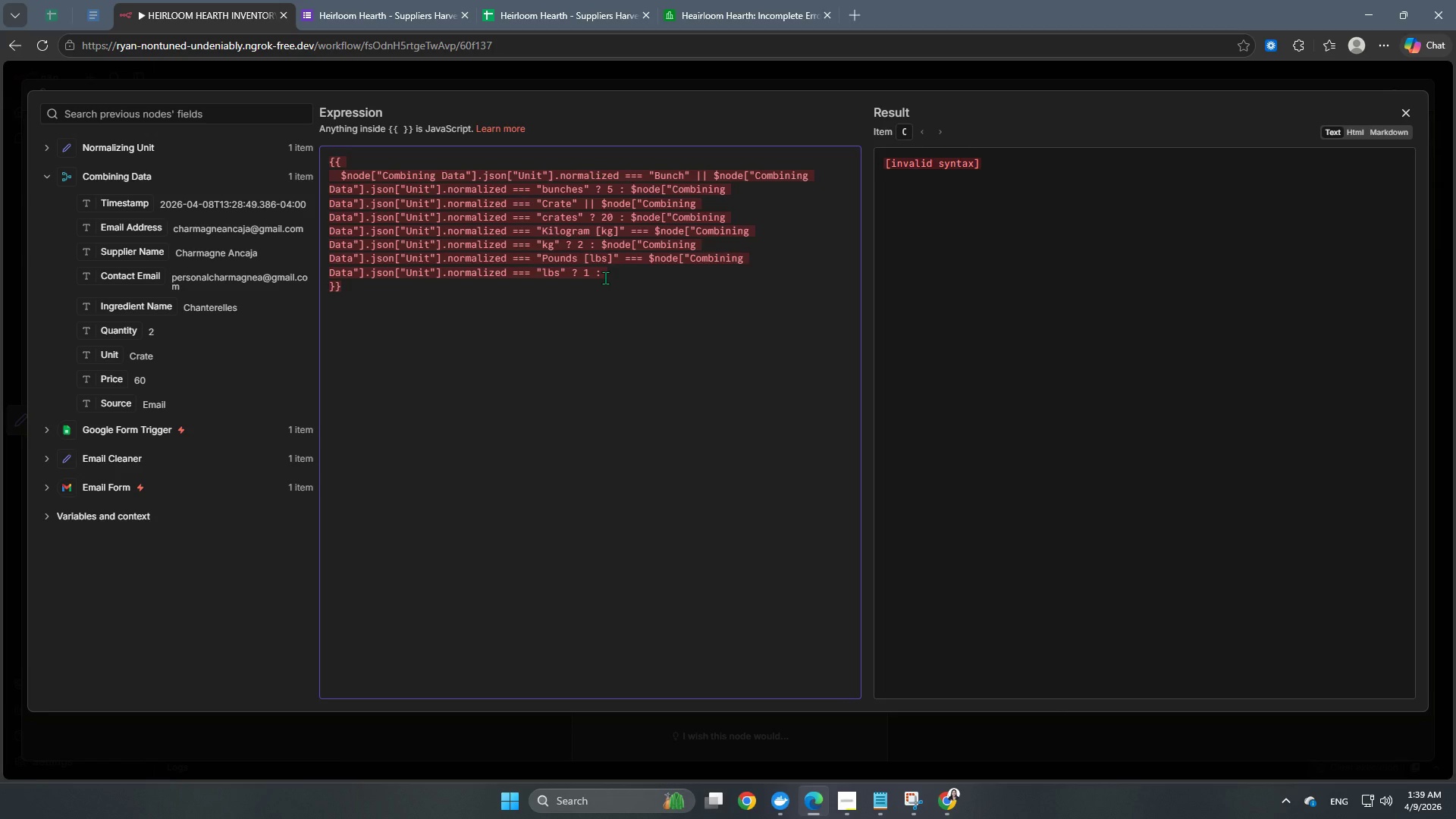 
key(Numpad1)
 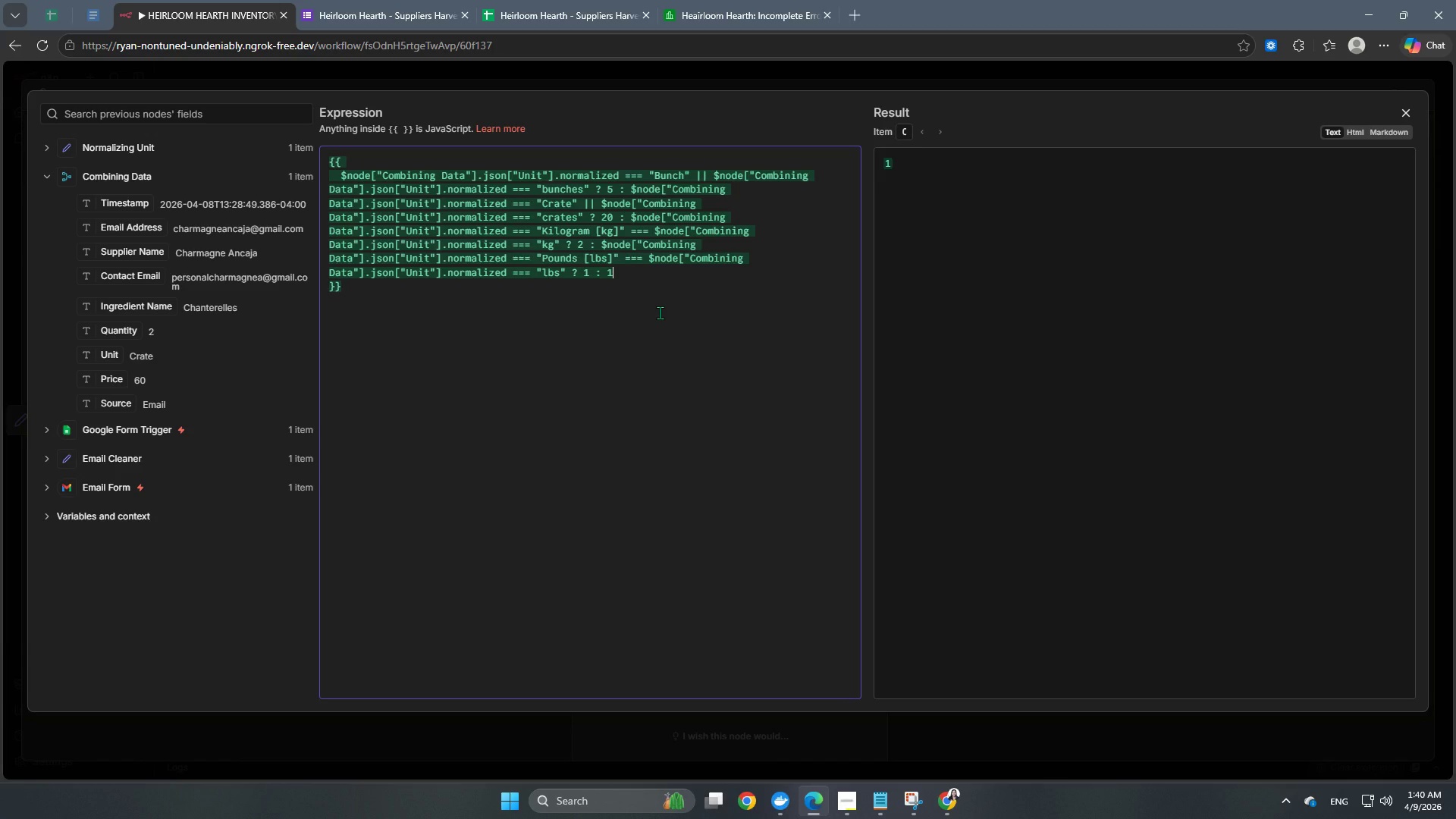 
wait(57.33)
 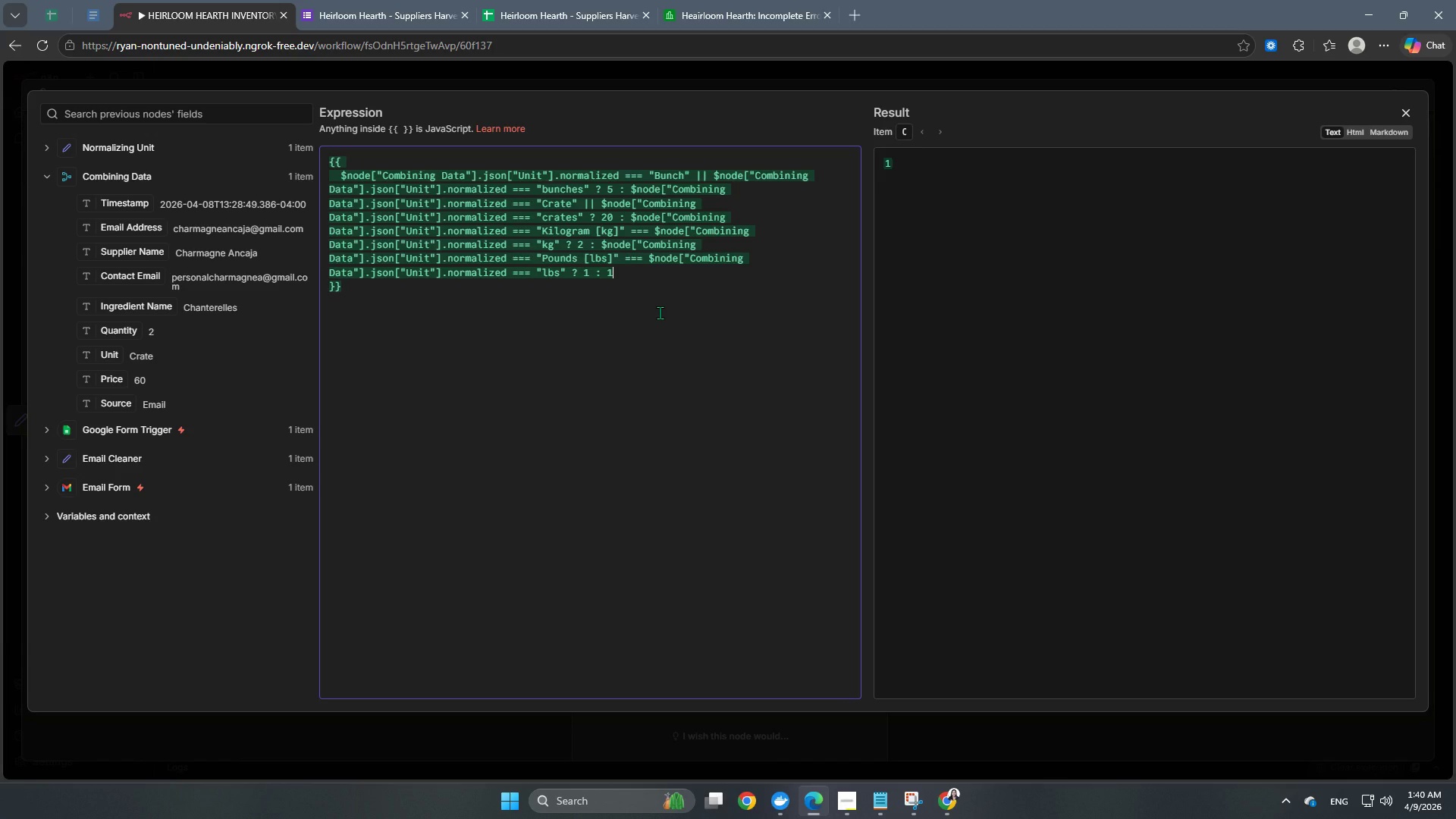 
left_click([683, 77])
 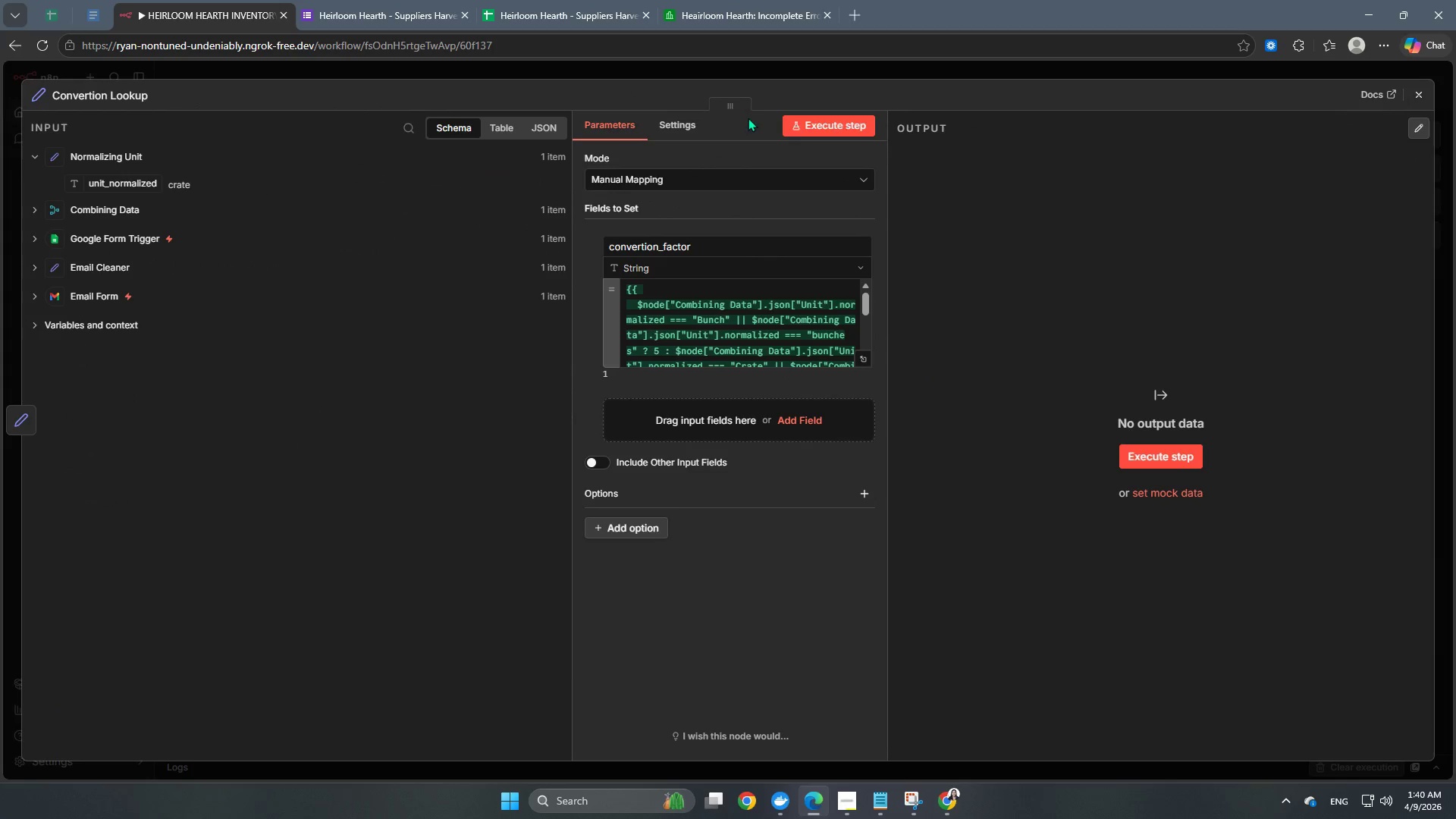 
left_click([847, 123])
 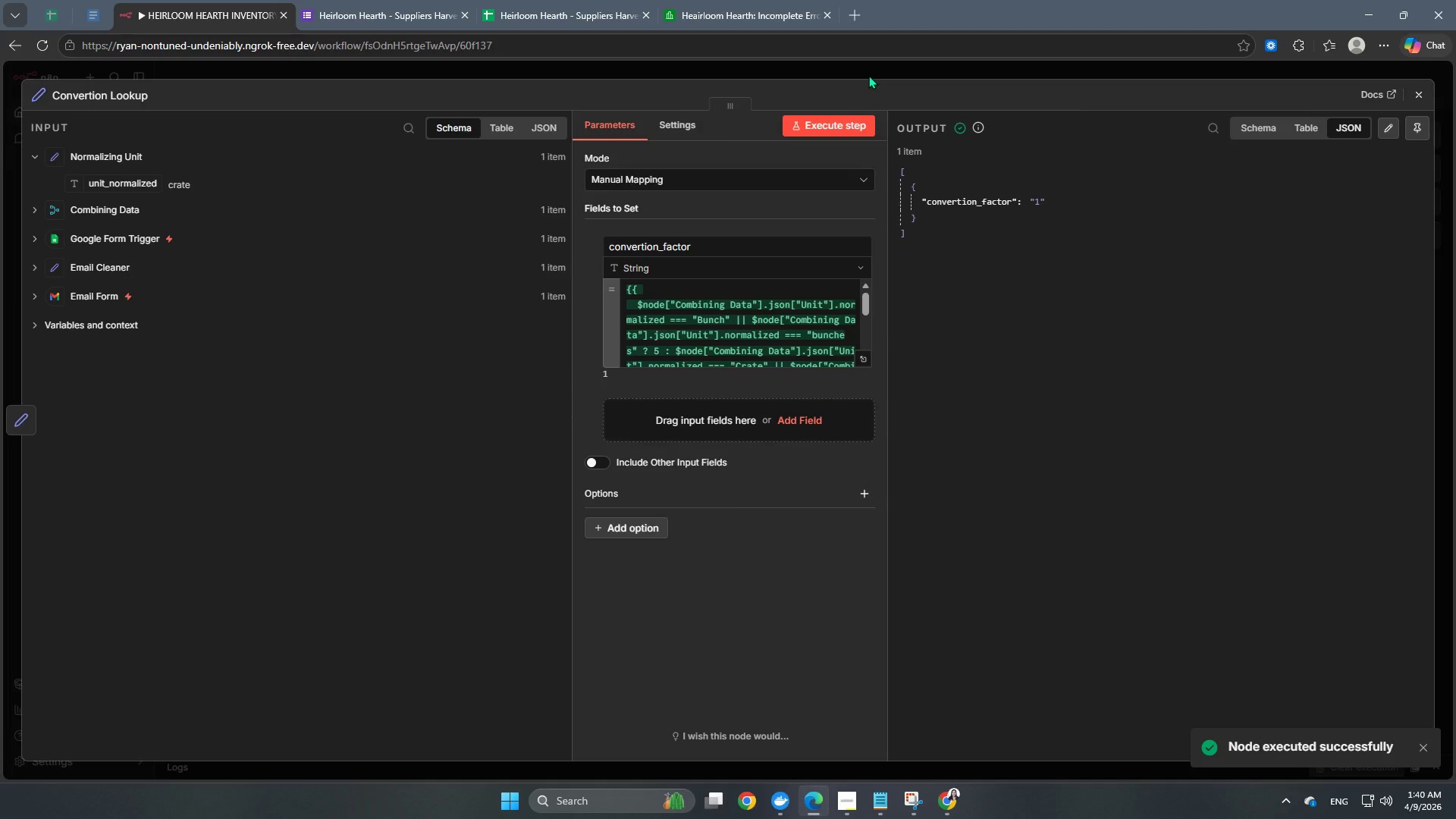 
wait(5.25)
 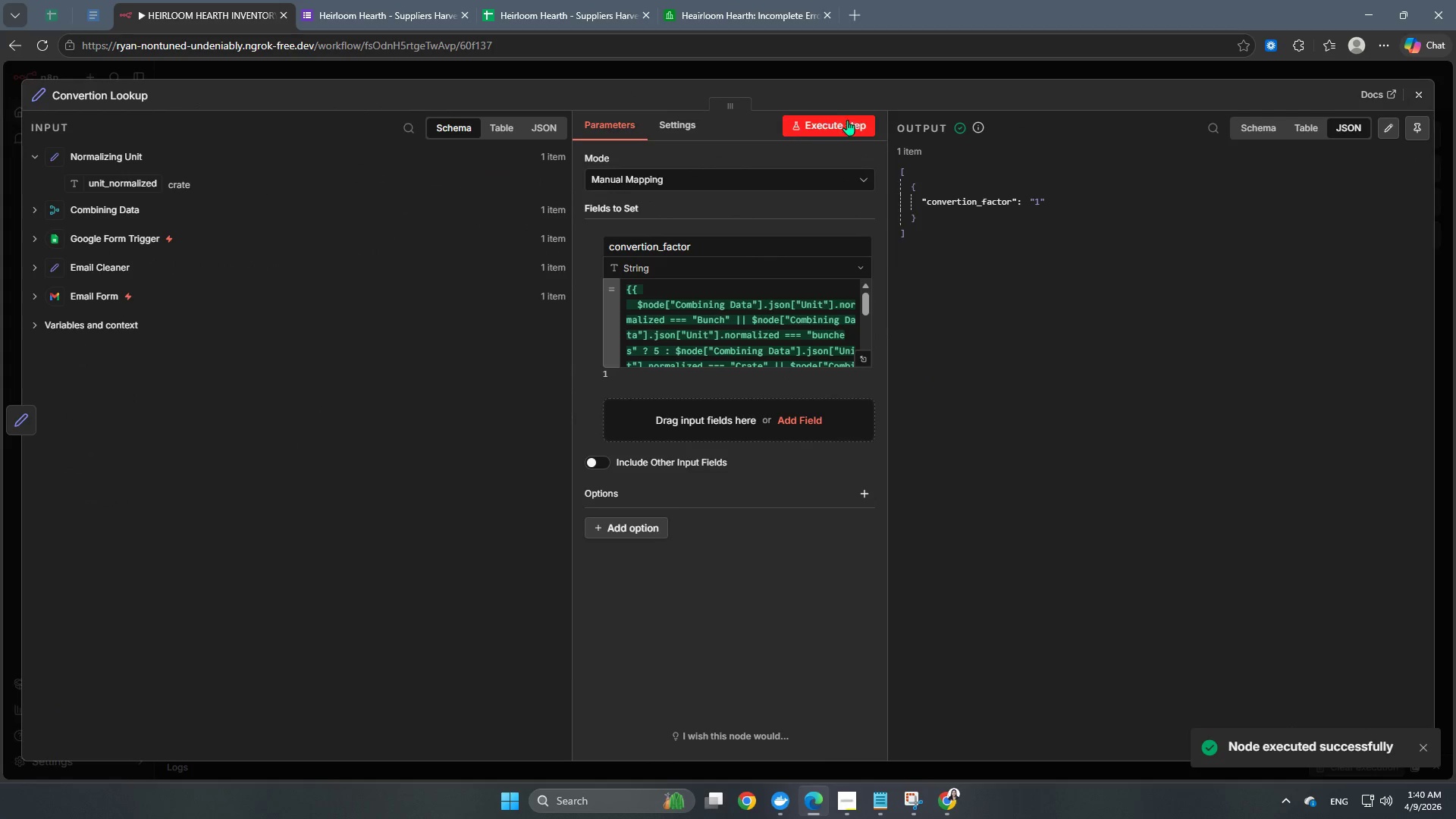 
left_click([868, 75])
 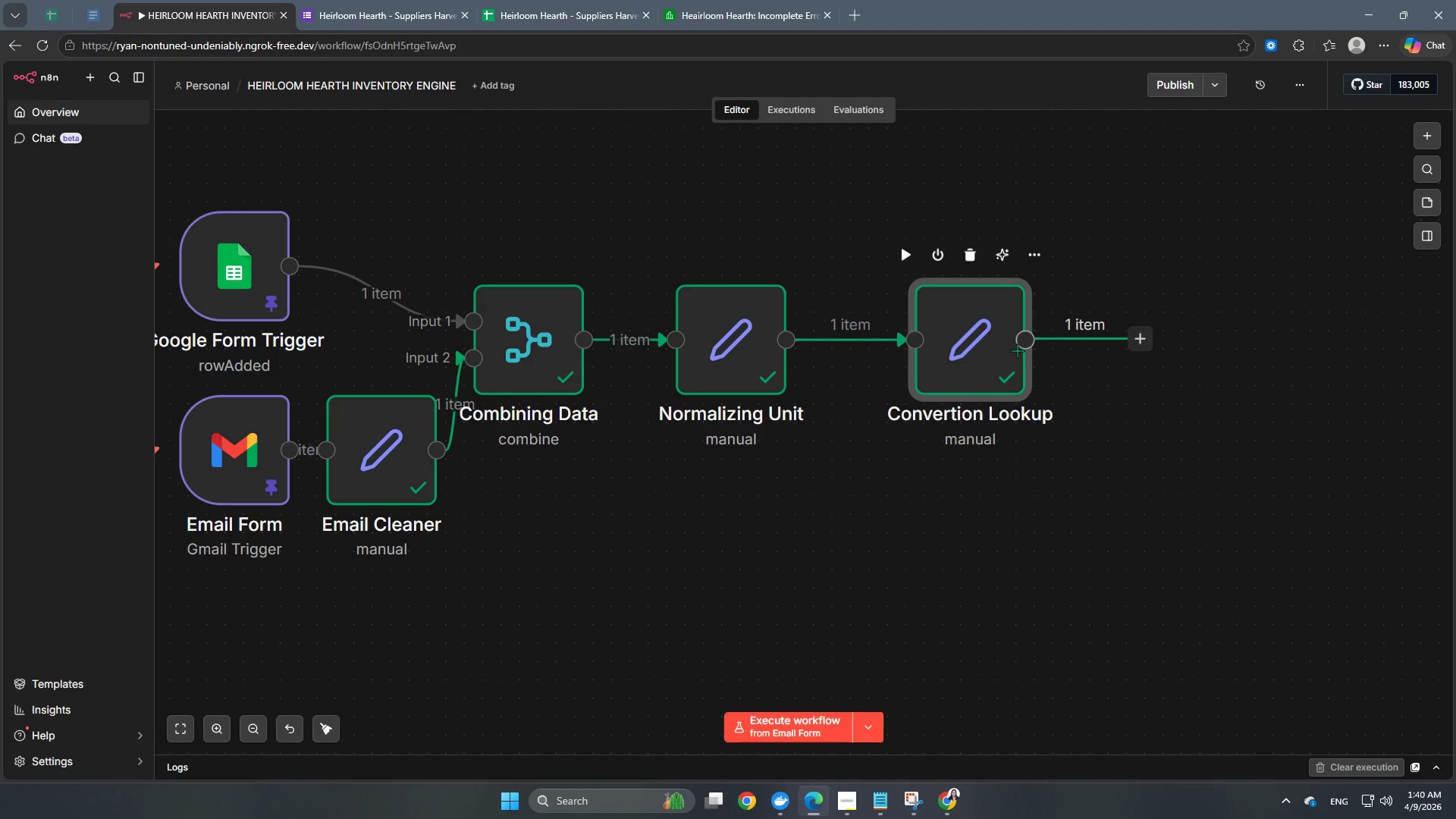 
left_click_drag(start_coordinate=[984, 346], to_coordinate=[918, 345])
 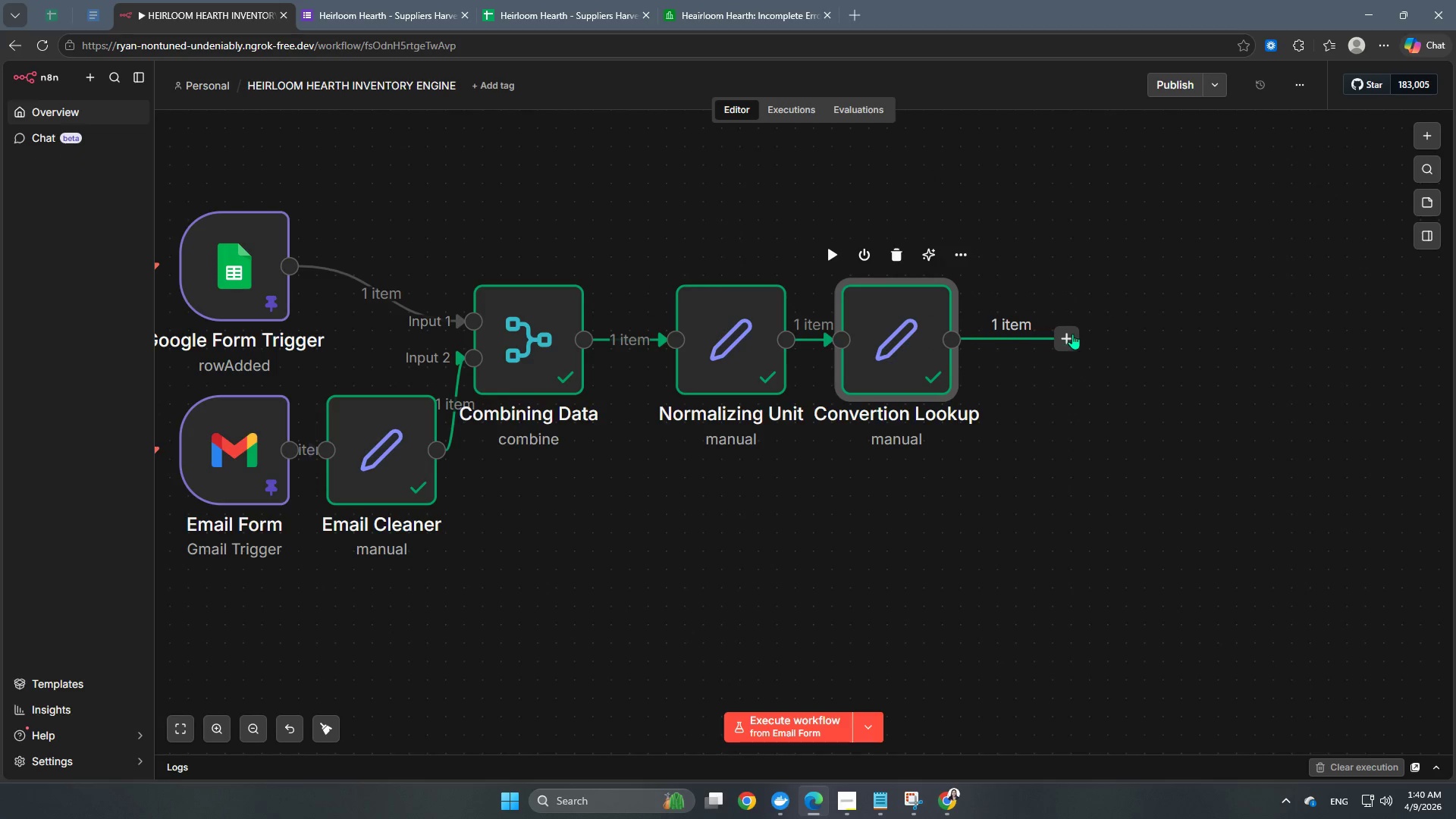 
left_click([1073, 334])
 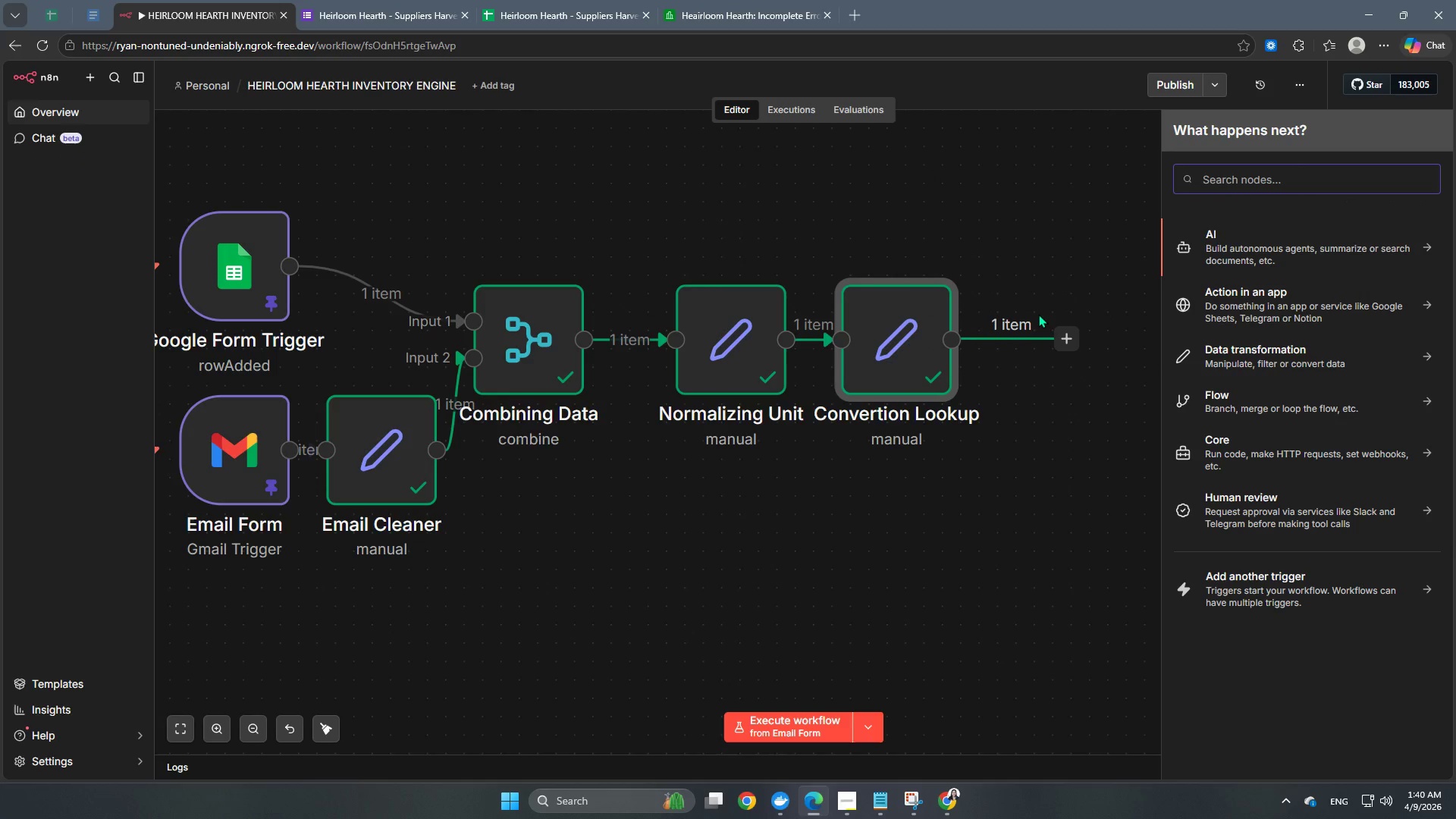 
wait(5.56)
 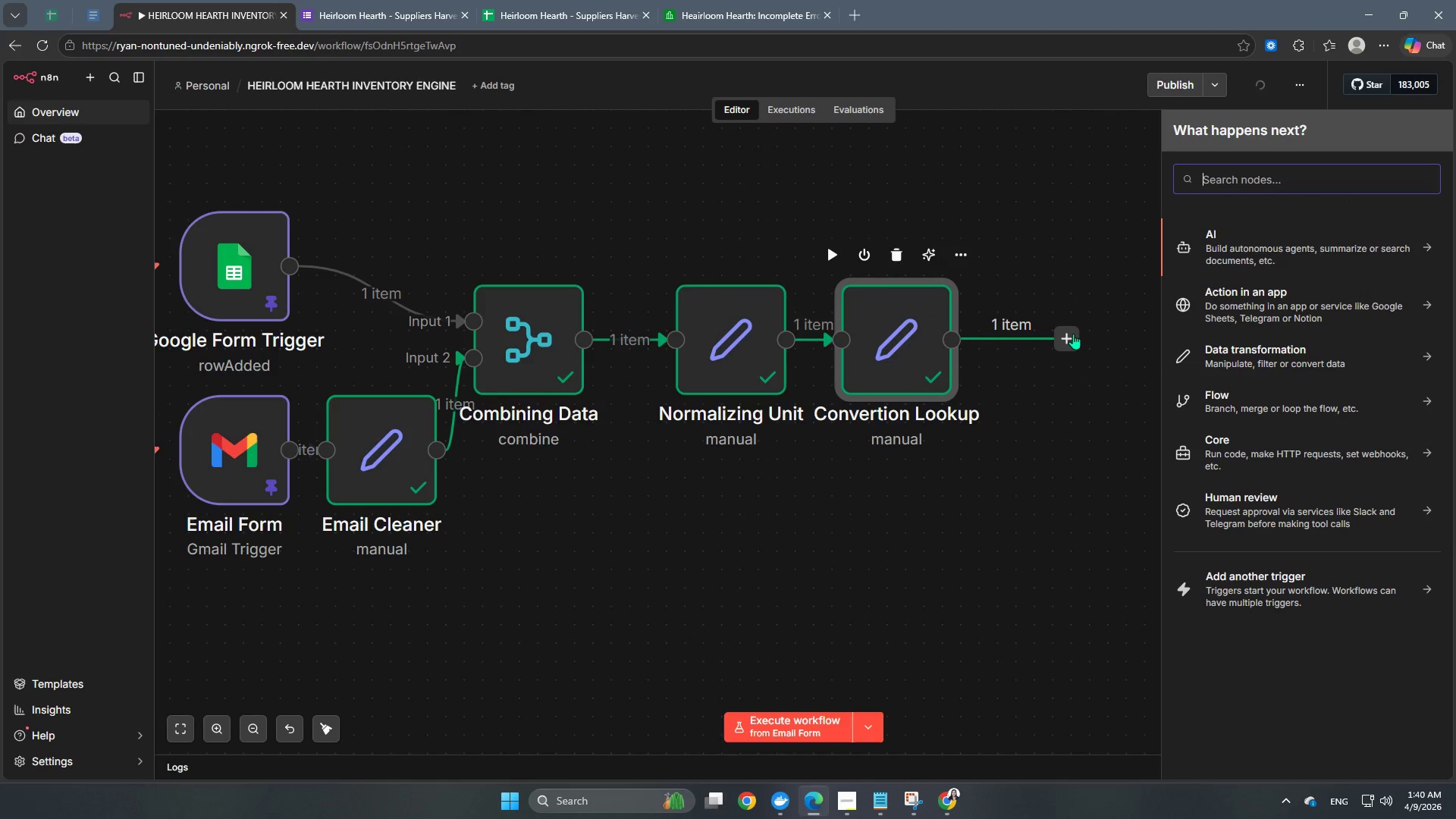 
type(edit)
 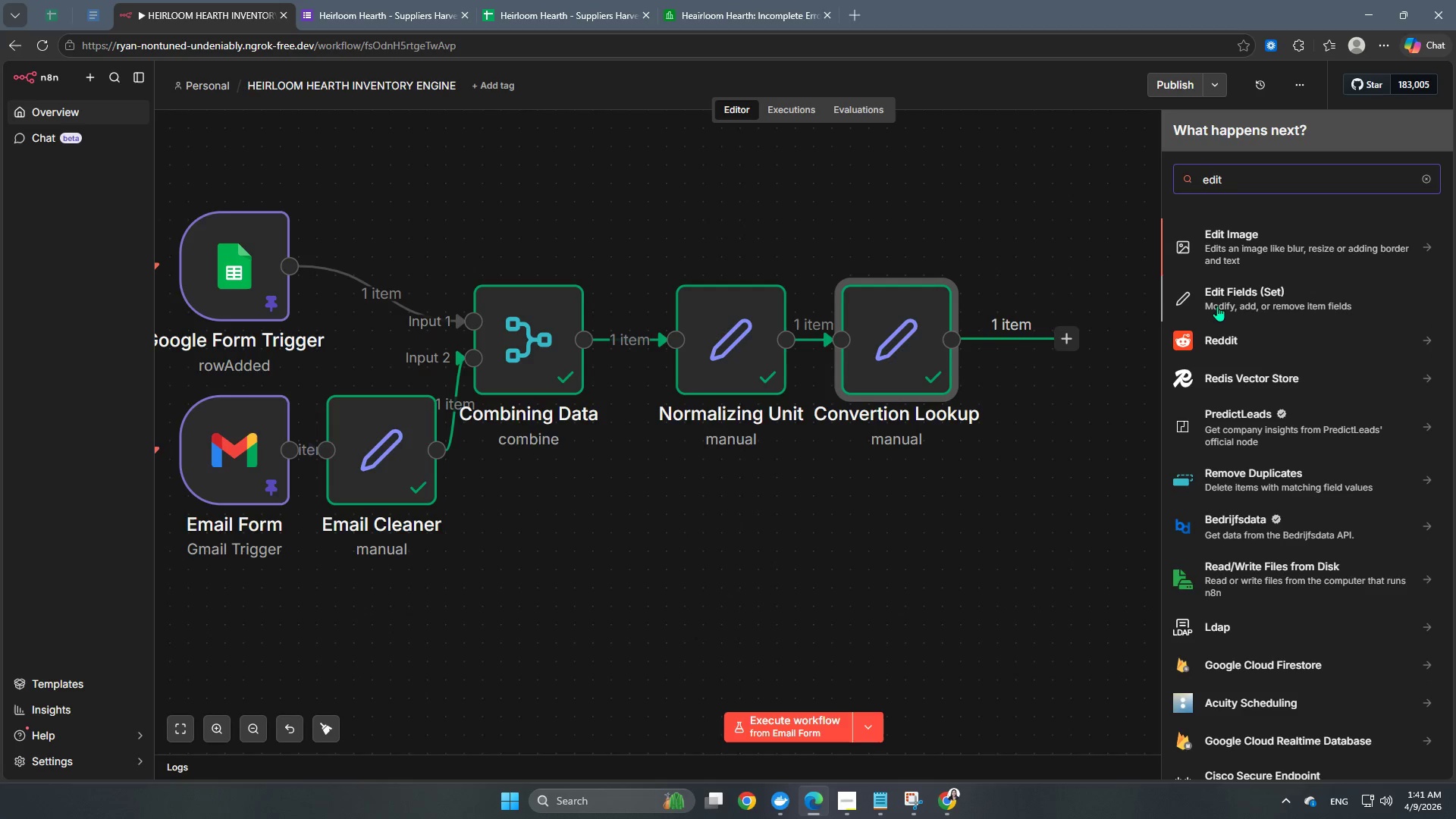 
left_click([1221, 303])
 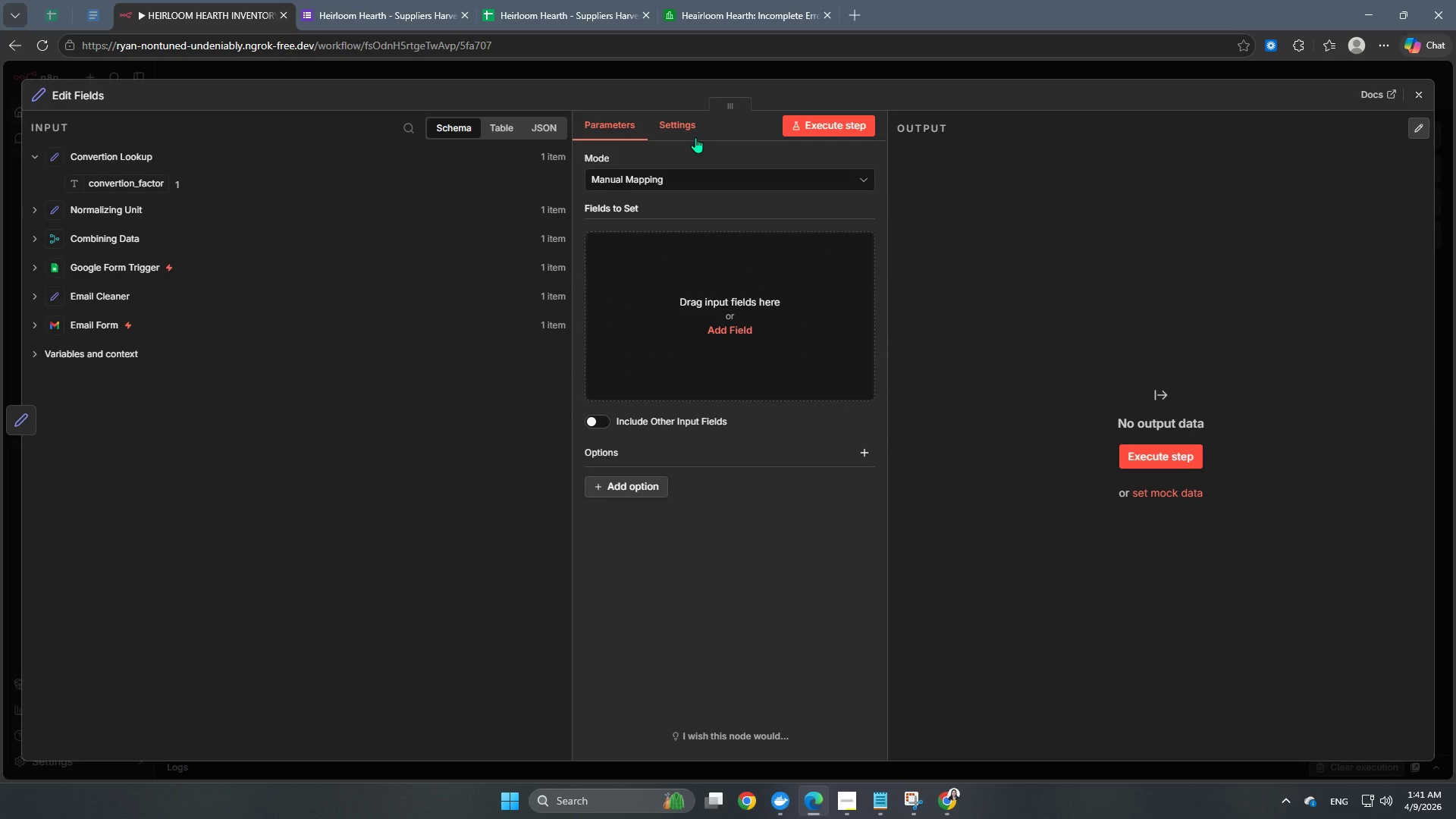 
left_click([93, 94])
 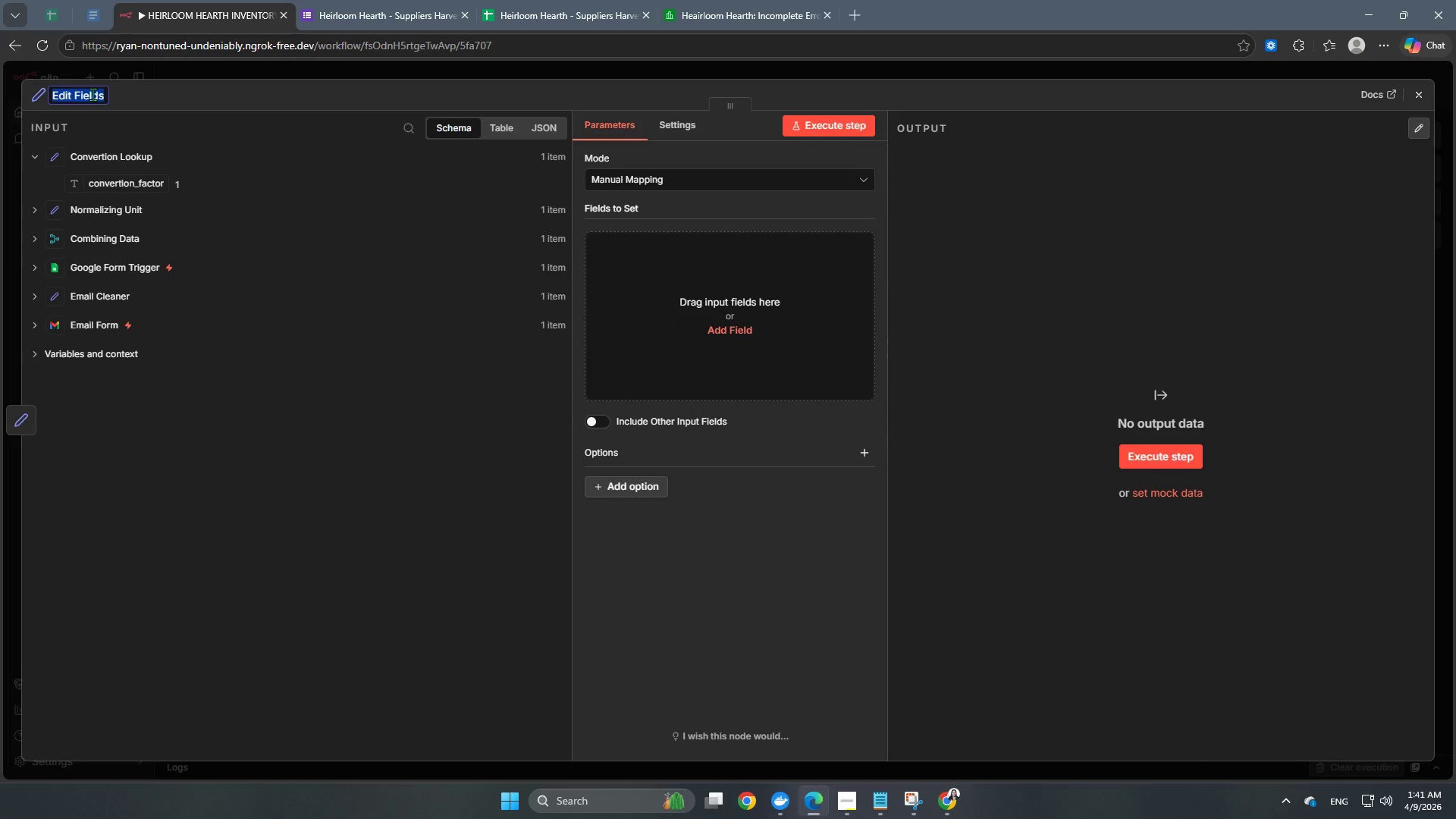 
type(Standardized )
key(Backspace)
key(Backspace)
type( Quantity)
 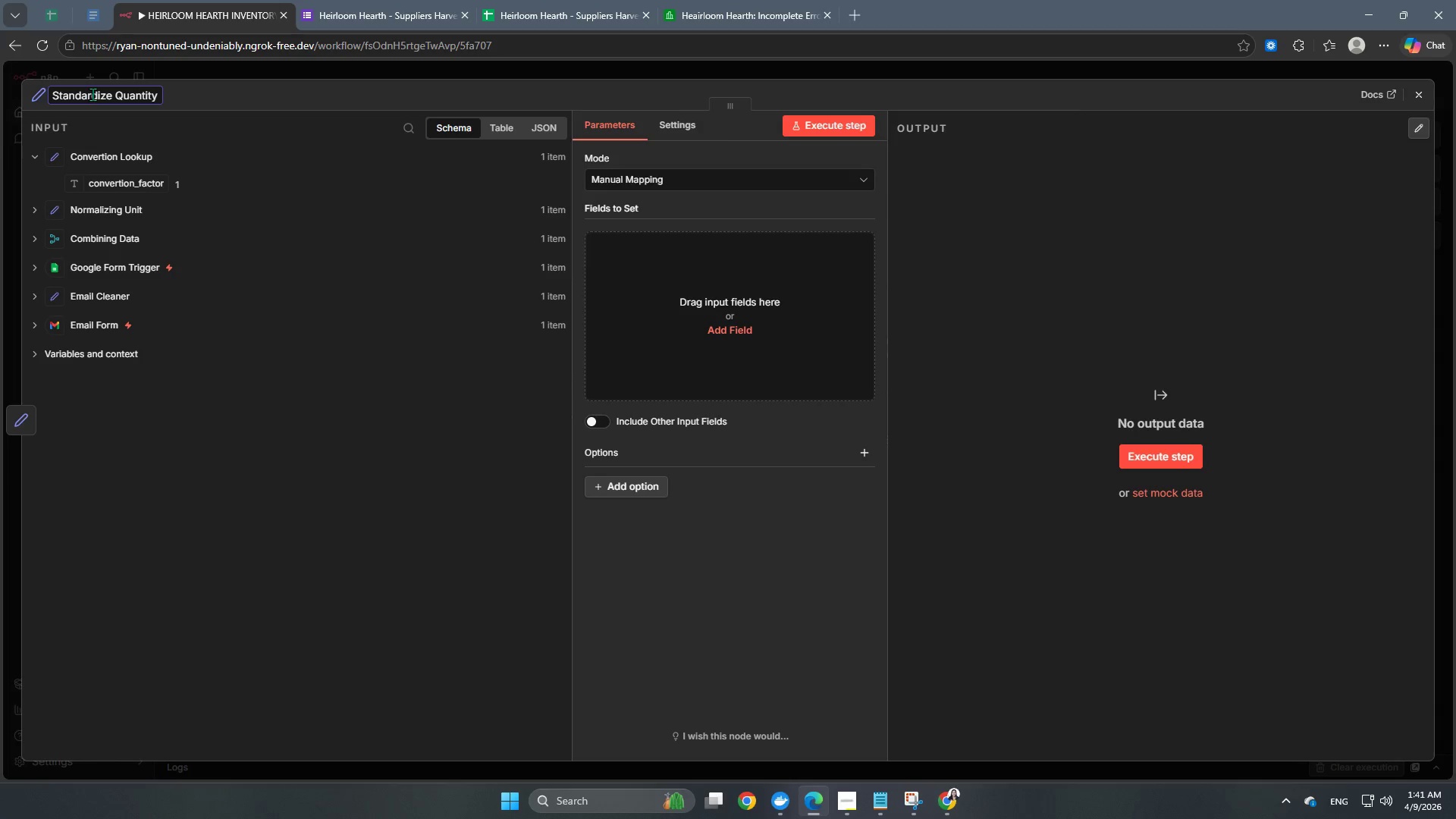 
wait(10.64)
 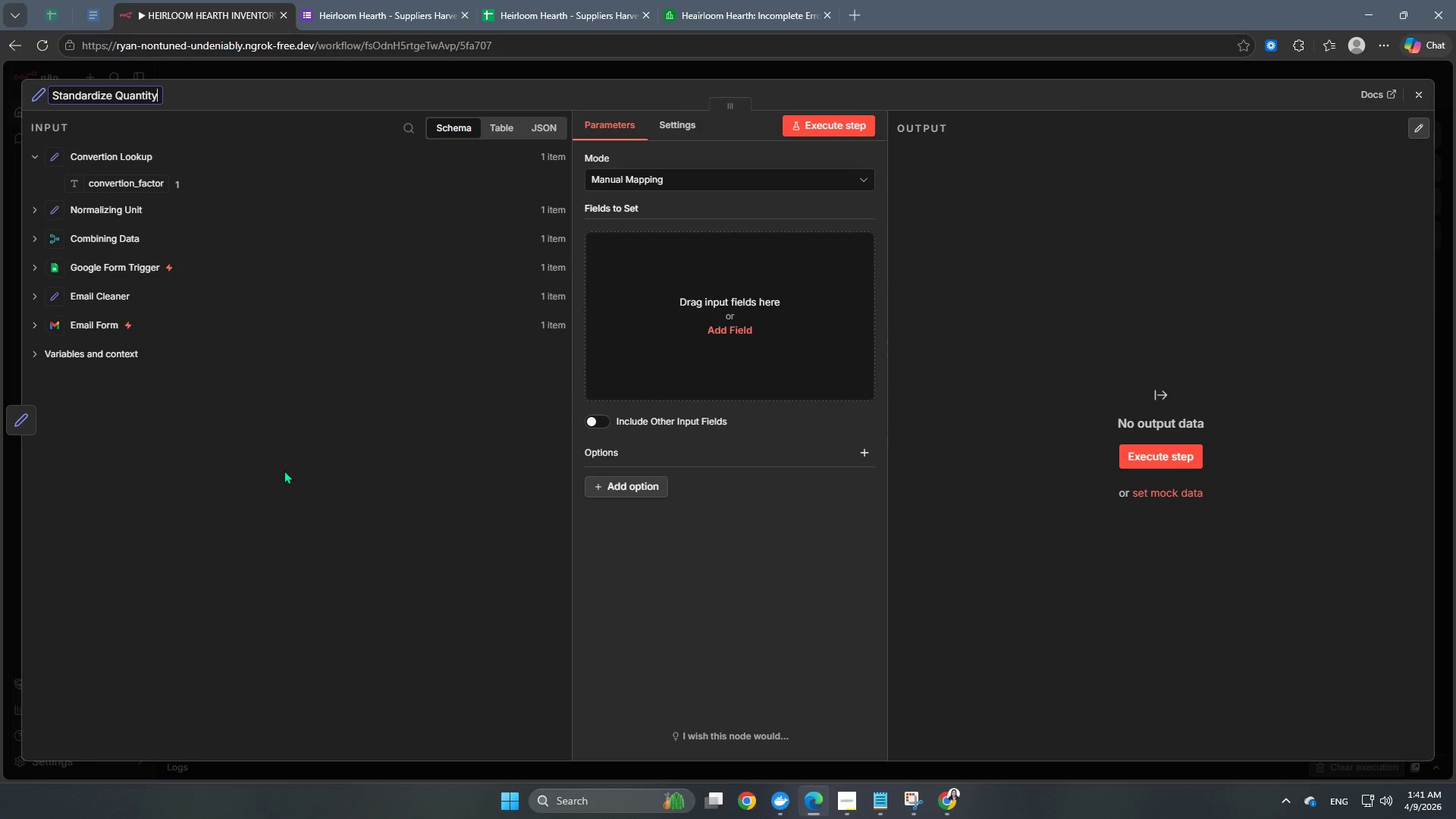 
left_click([698, 274])
 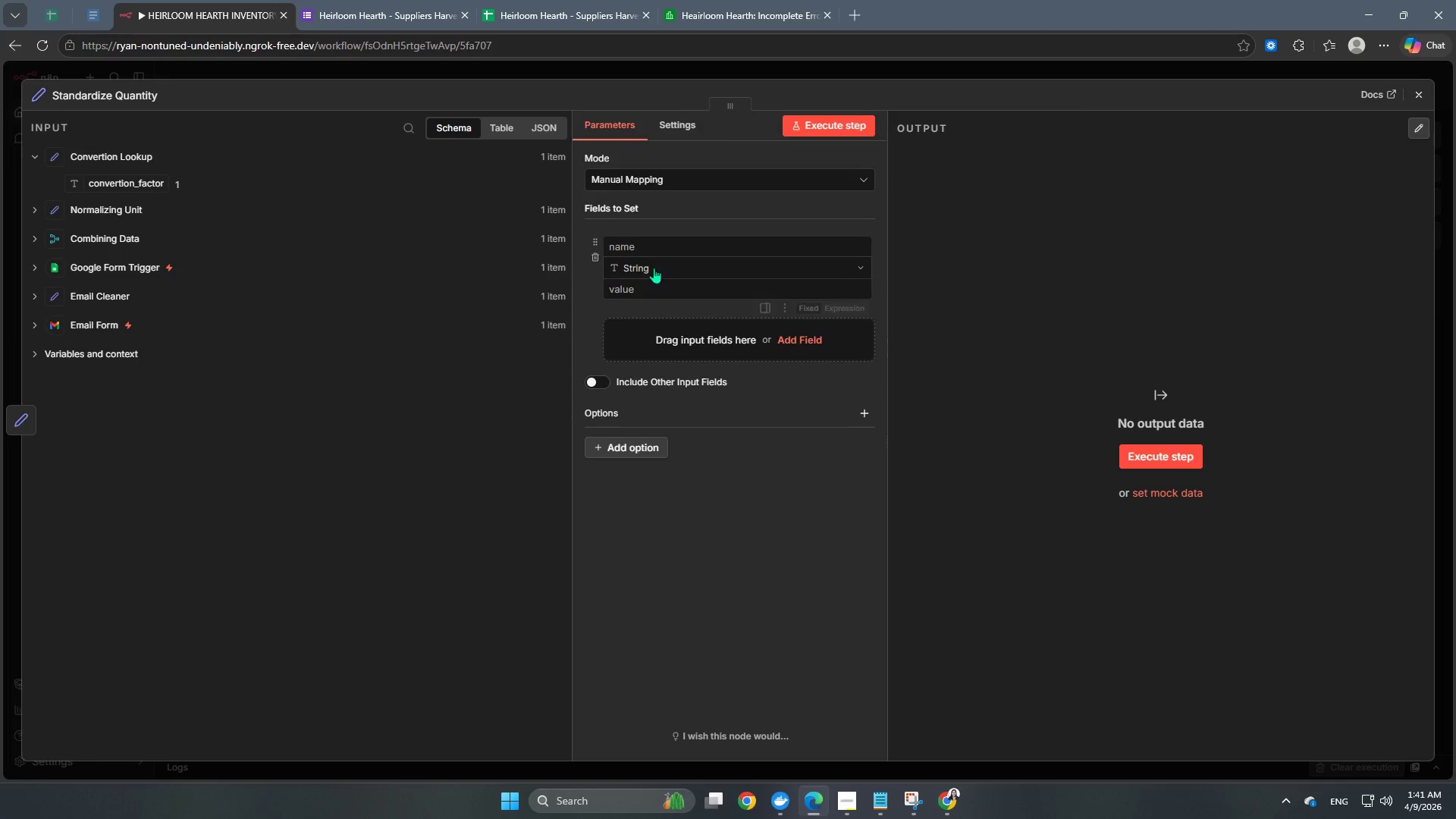 
left_click([649, 246])
 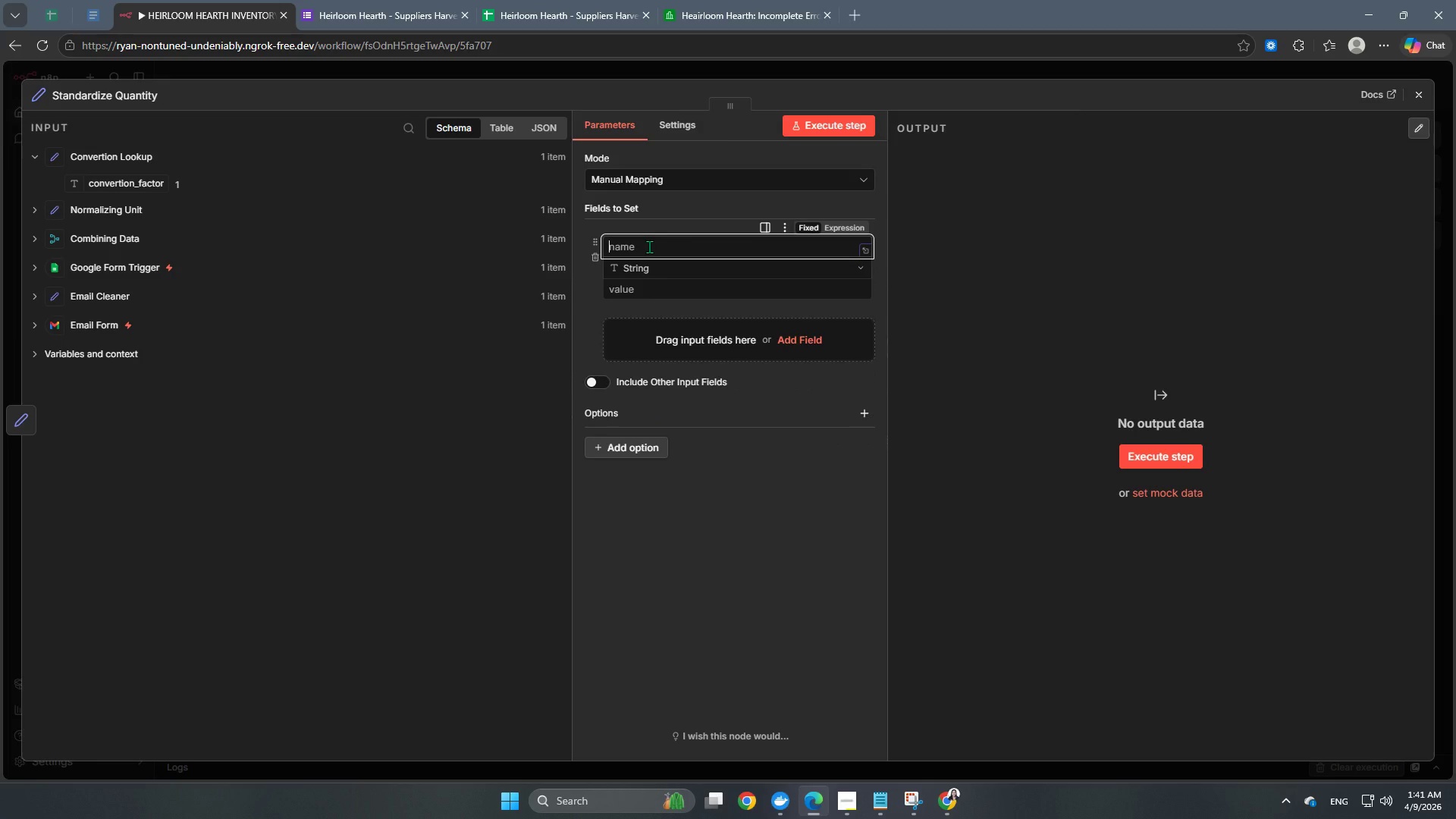 
type(standard)
 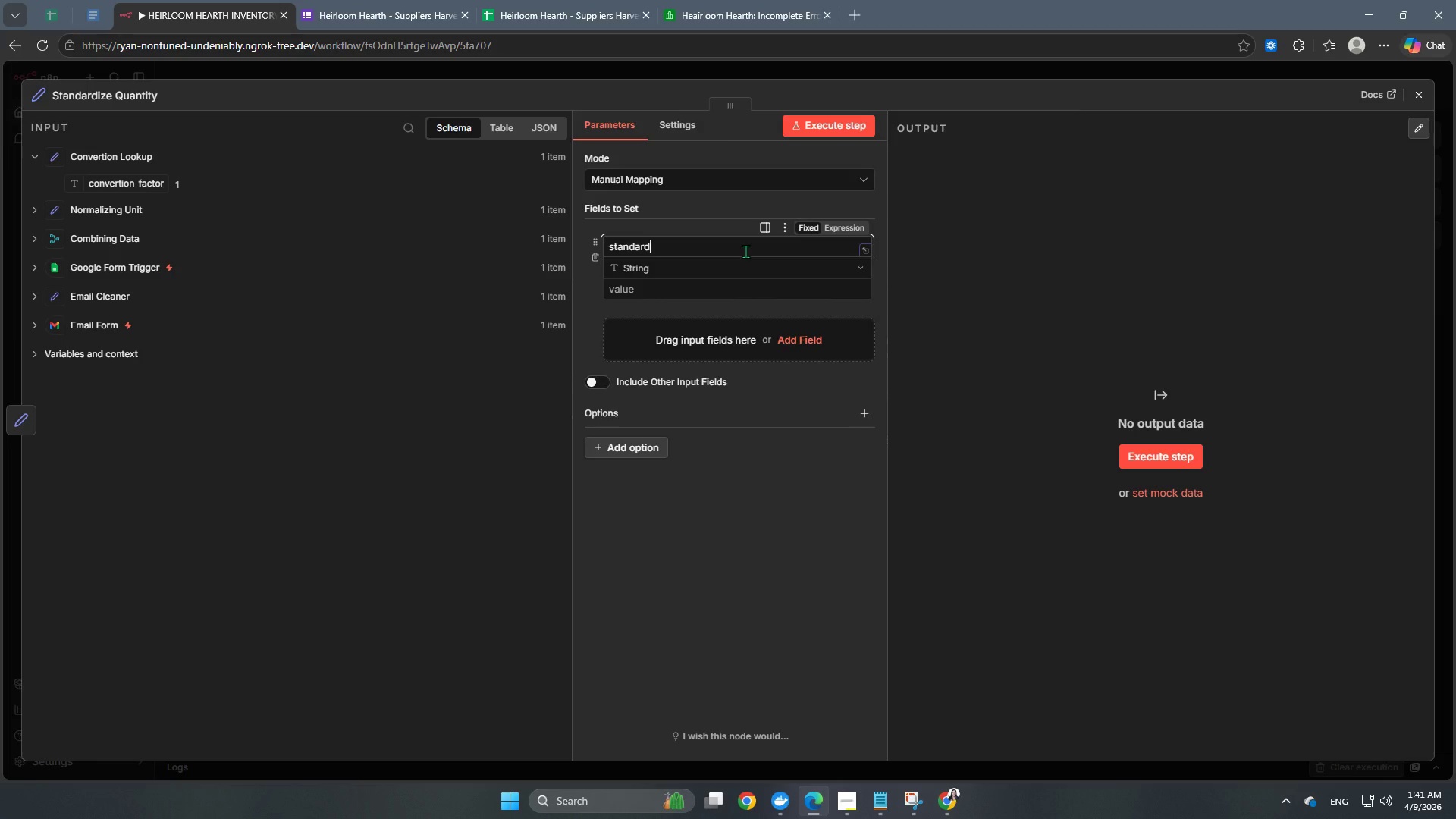 
wait(5.09)
 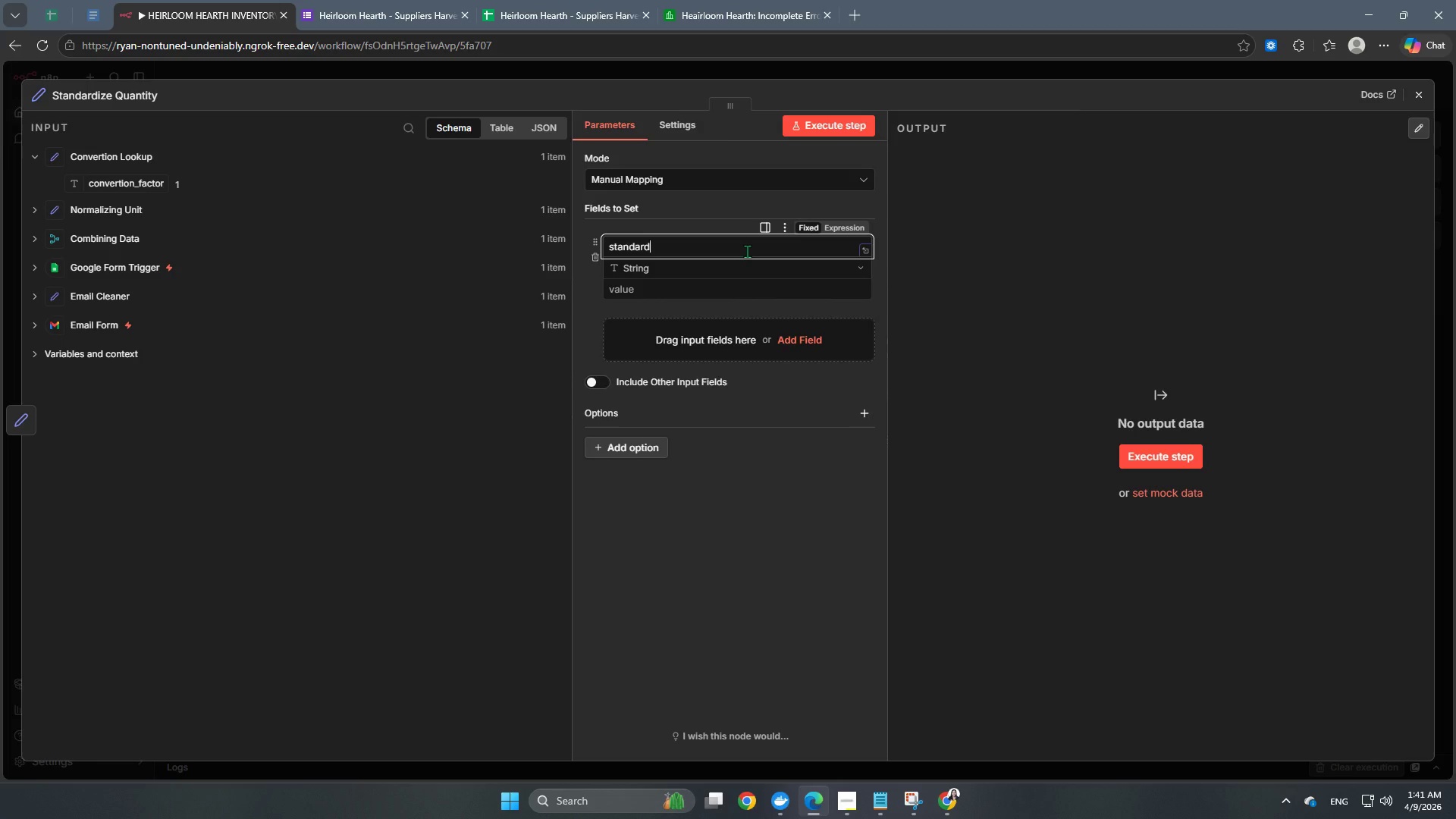 
type(_quantity)
 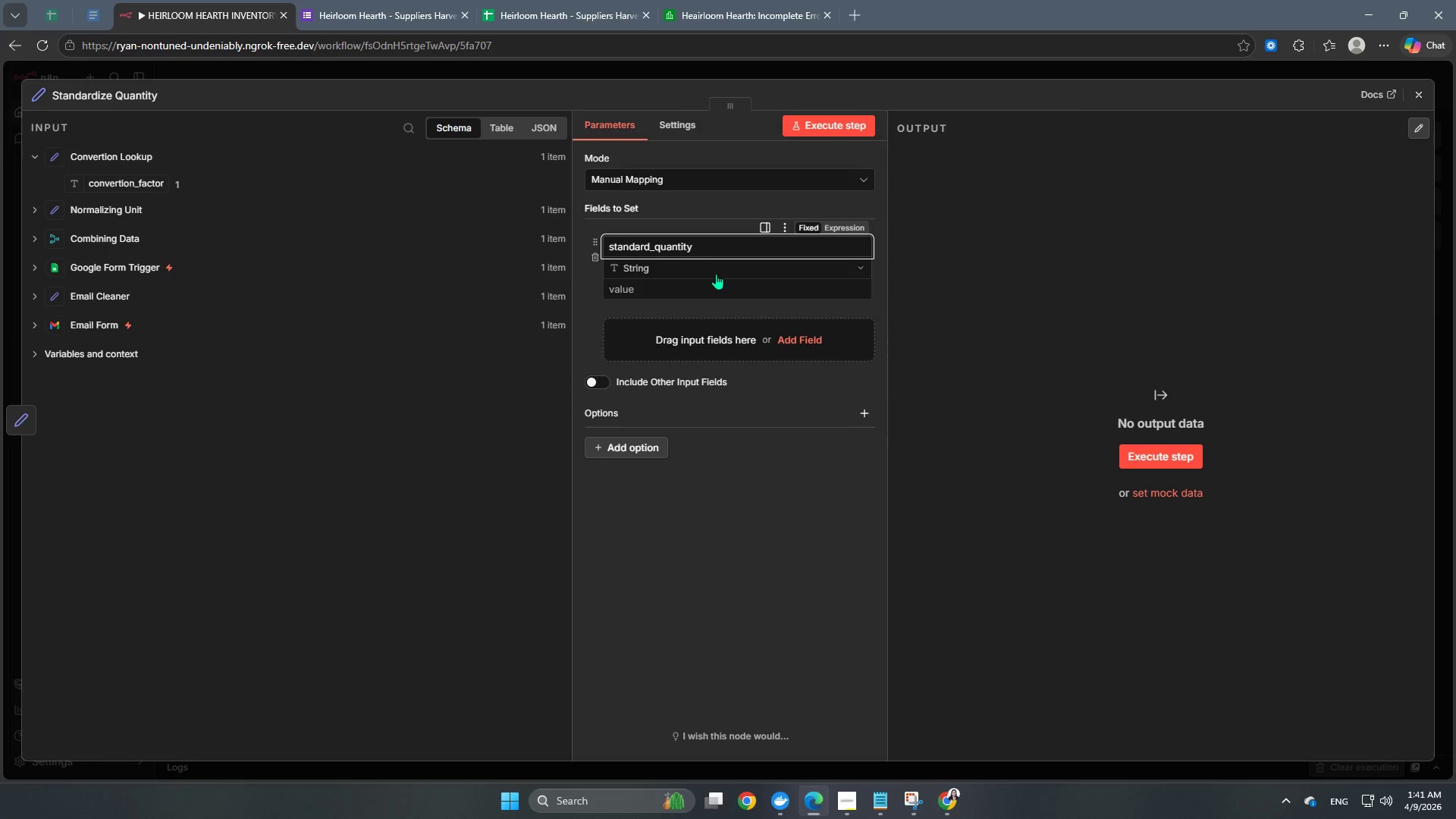 
left_click([695, 282])
 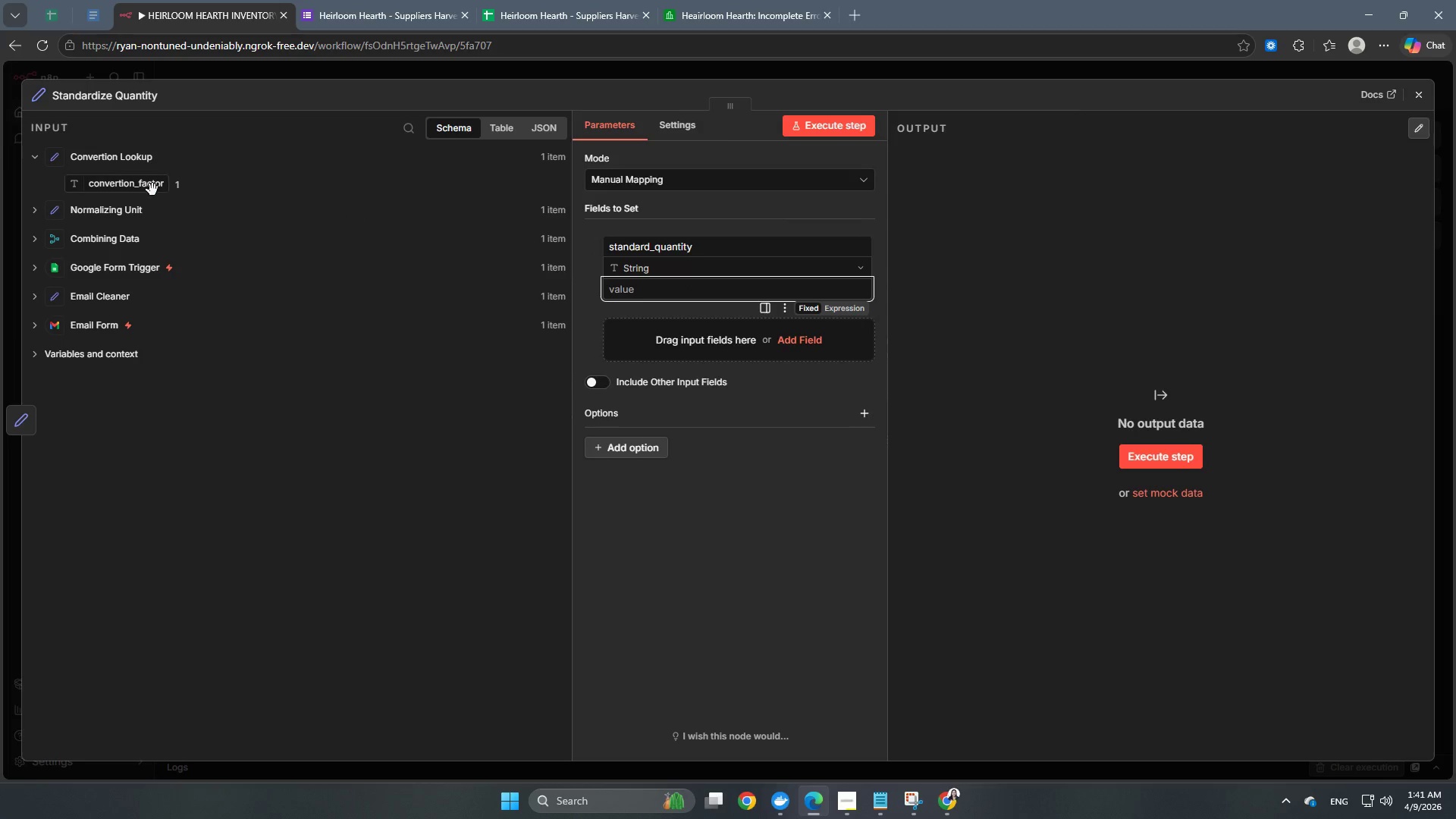 
left_click_drag(start_coordinate=[146, 185], to_coordinate=[661, 282])
 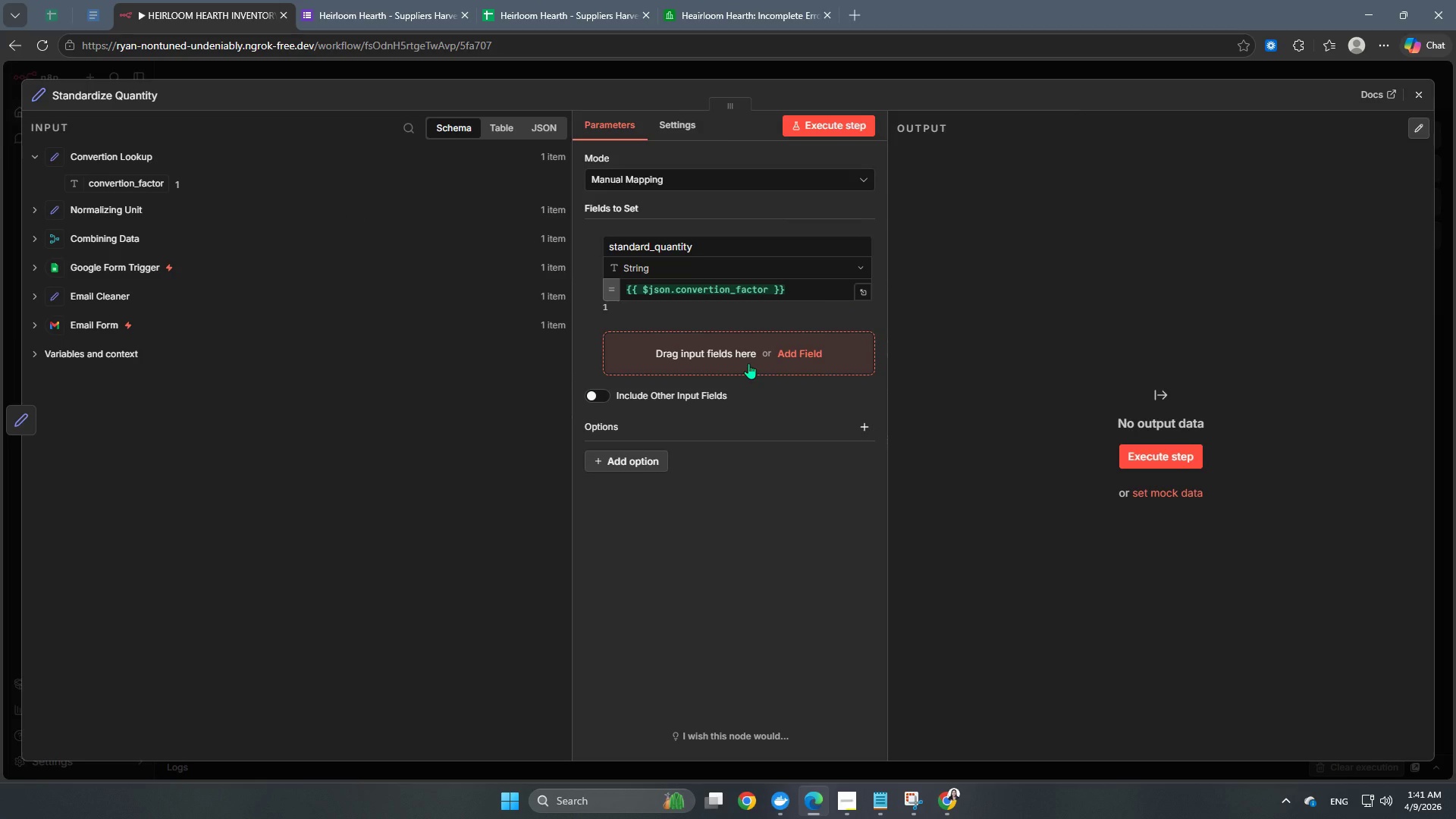 
left_click([748, 363])
 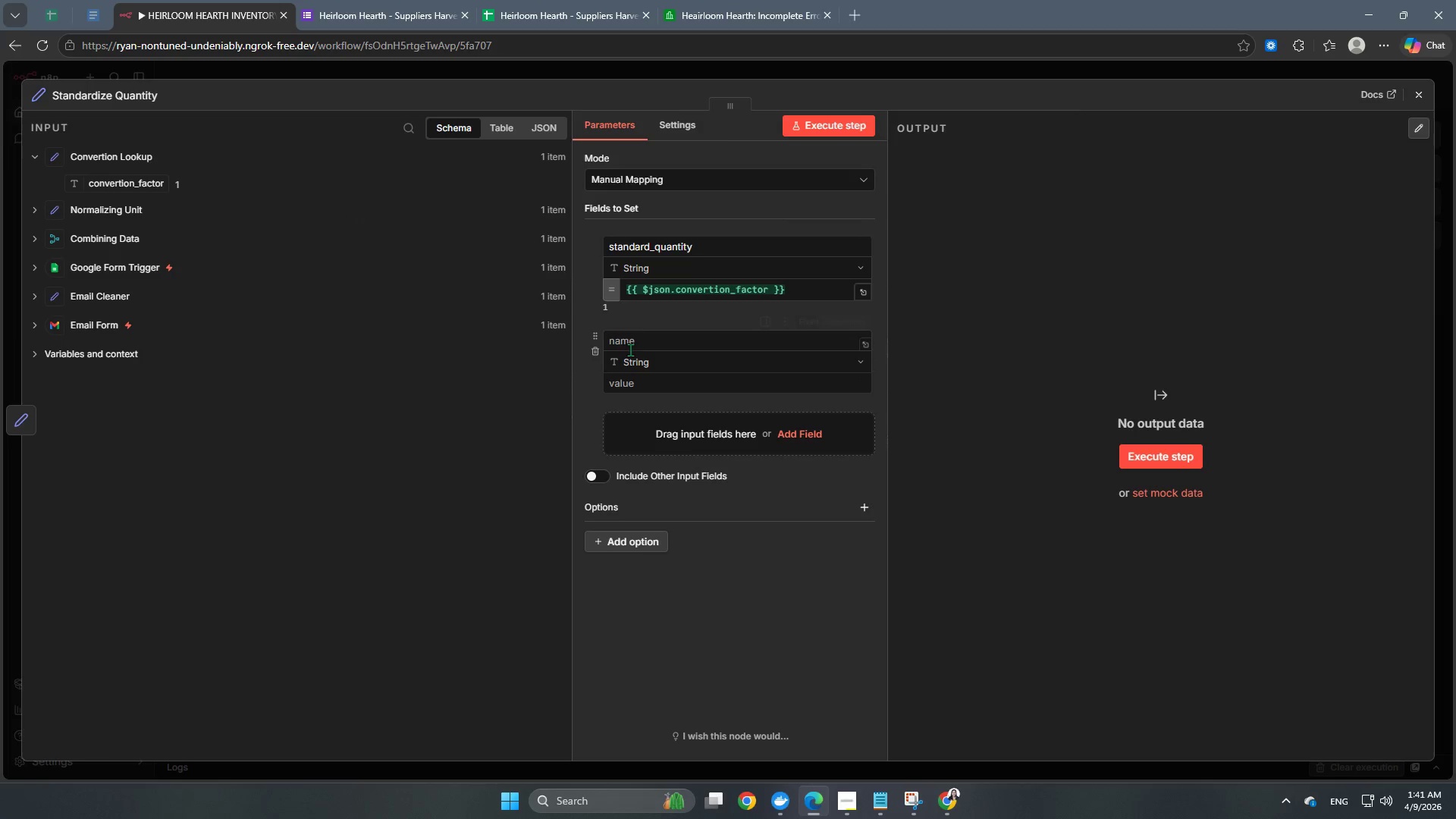 
left_click([633, 337])
 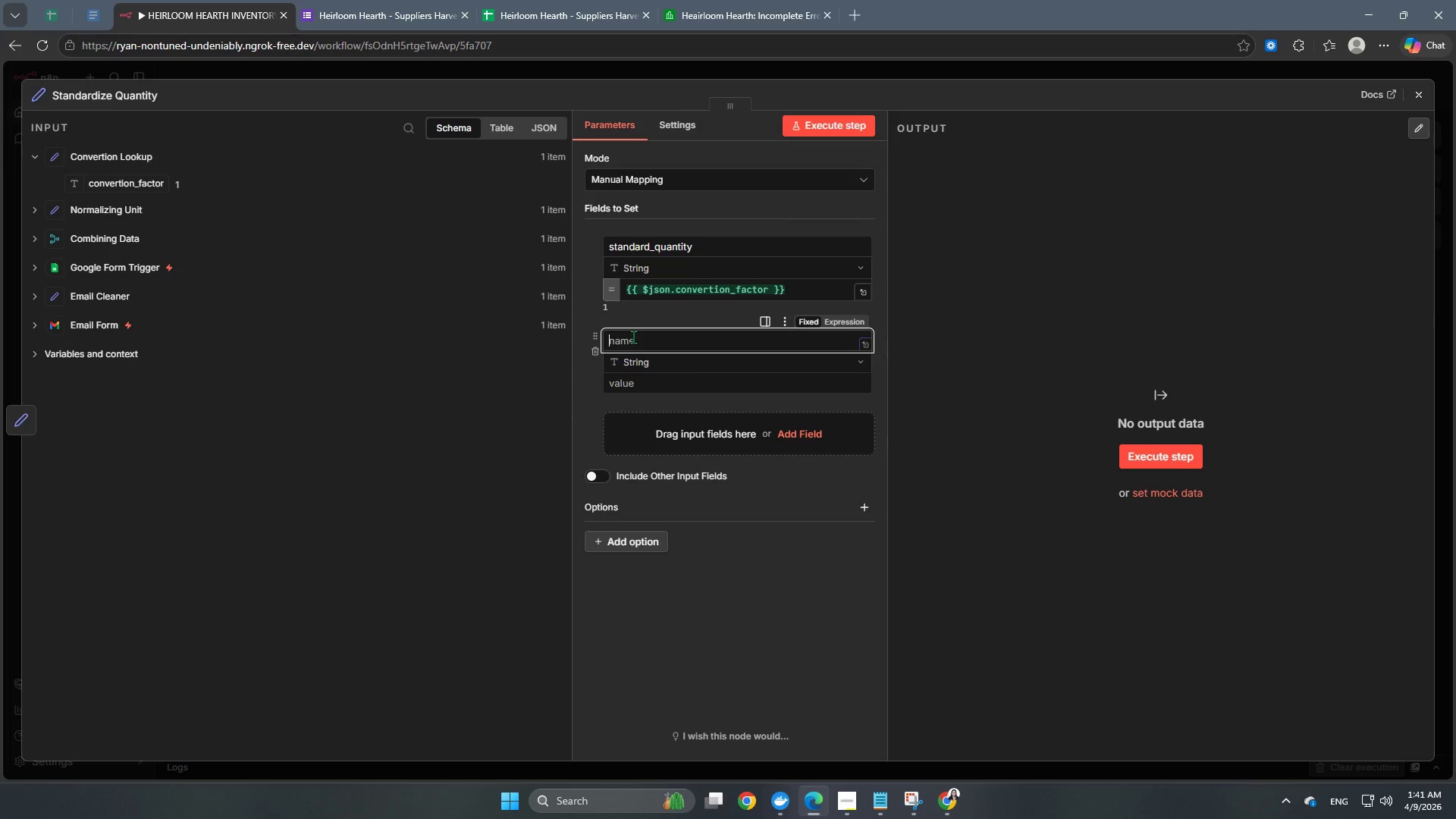 
type(standard)
 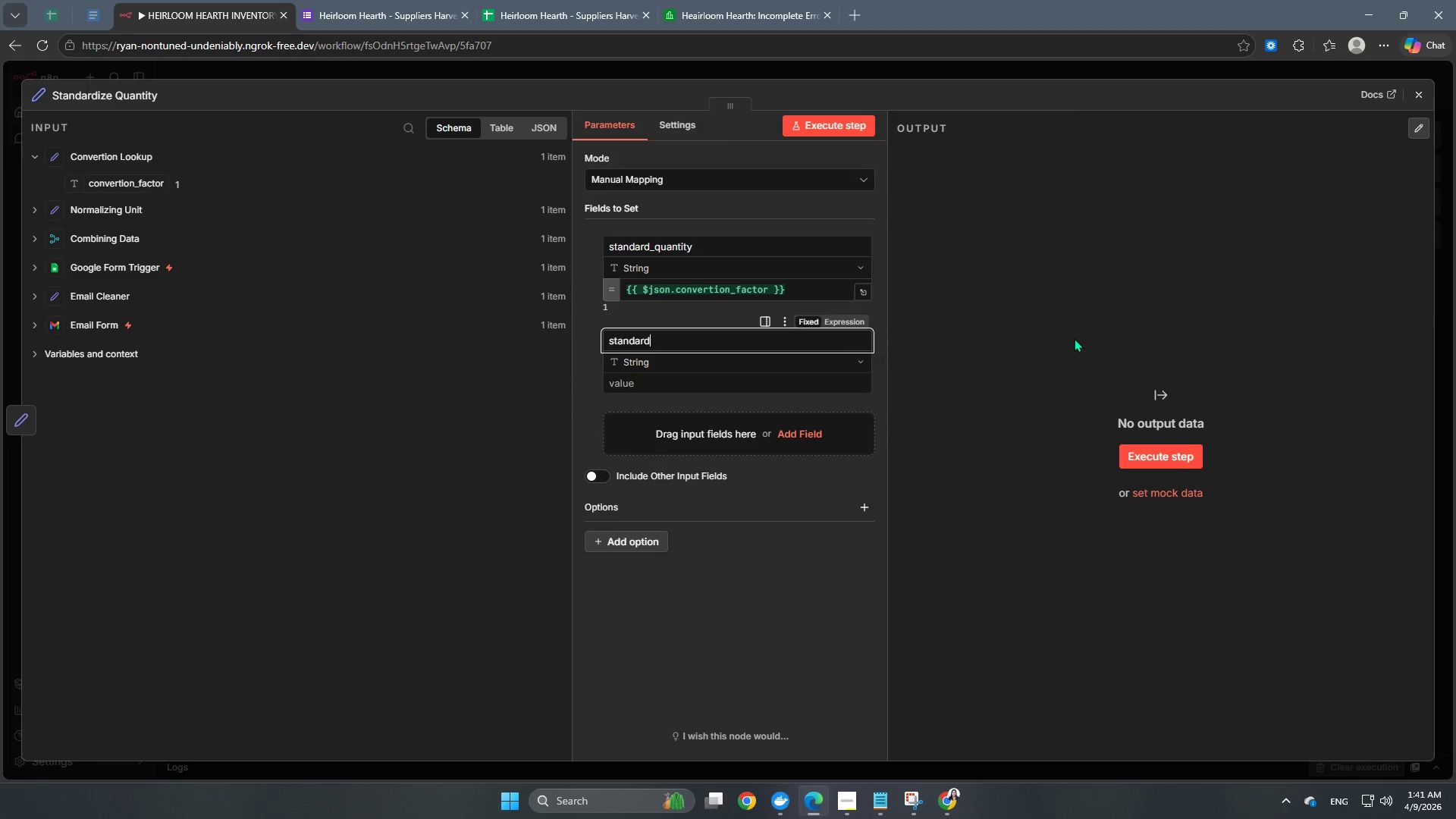 
type(_unit)
 